 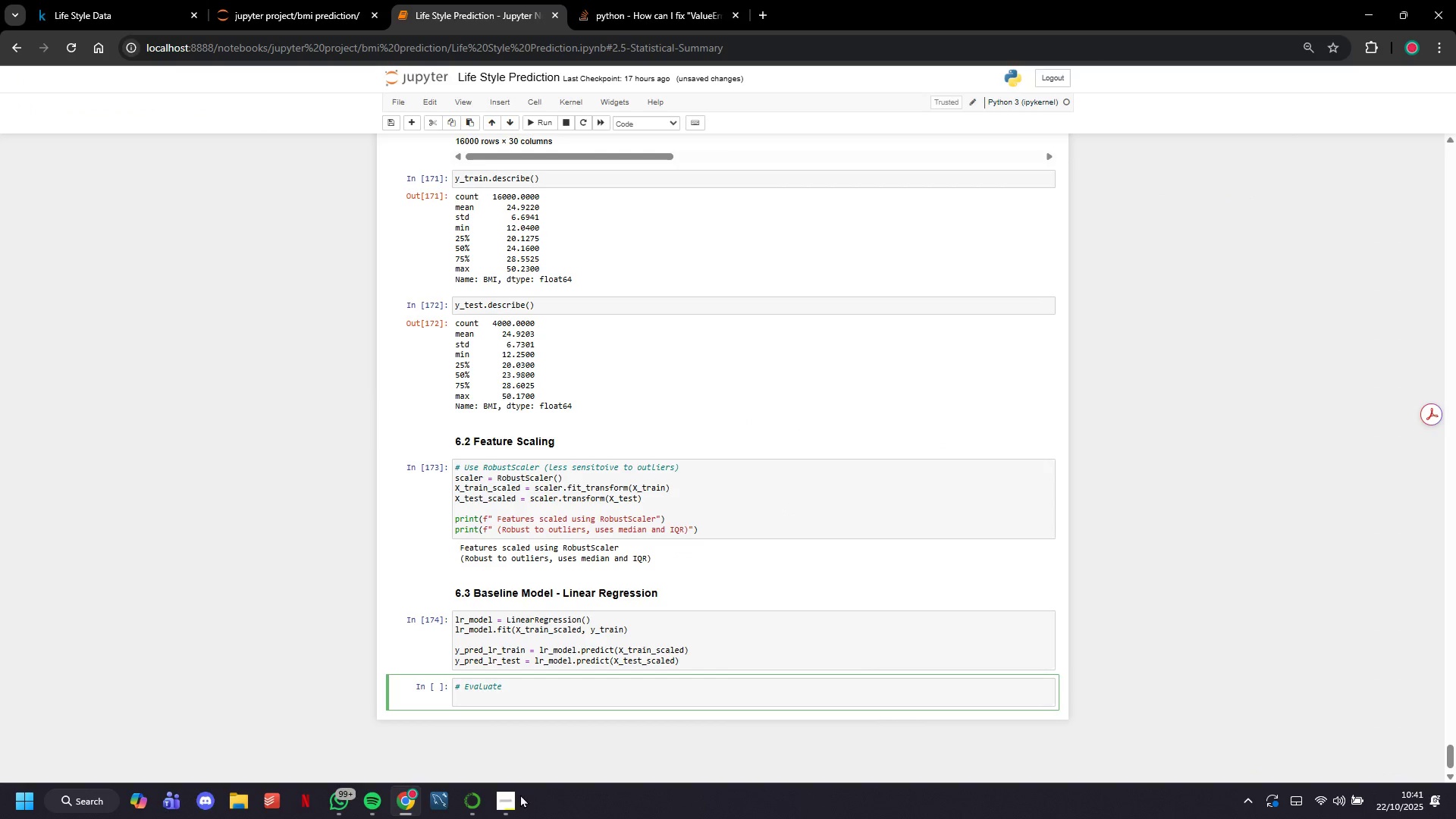 
hold_key(key=ShiftLeft, duration=0.37)
 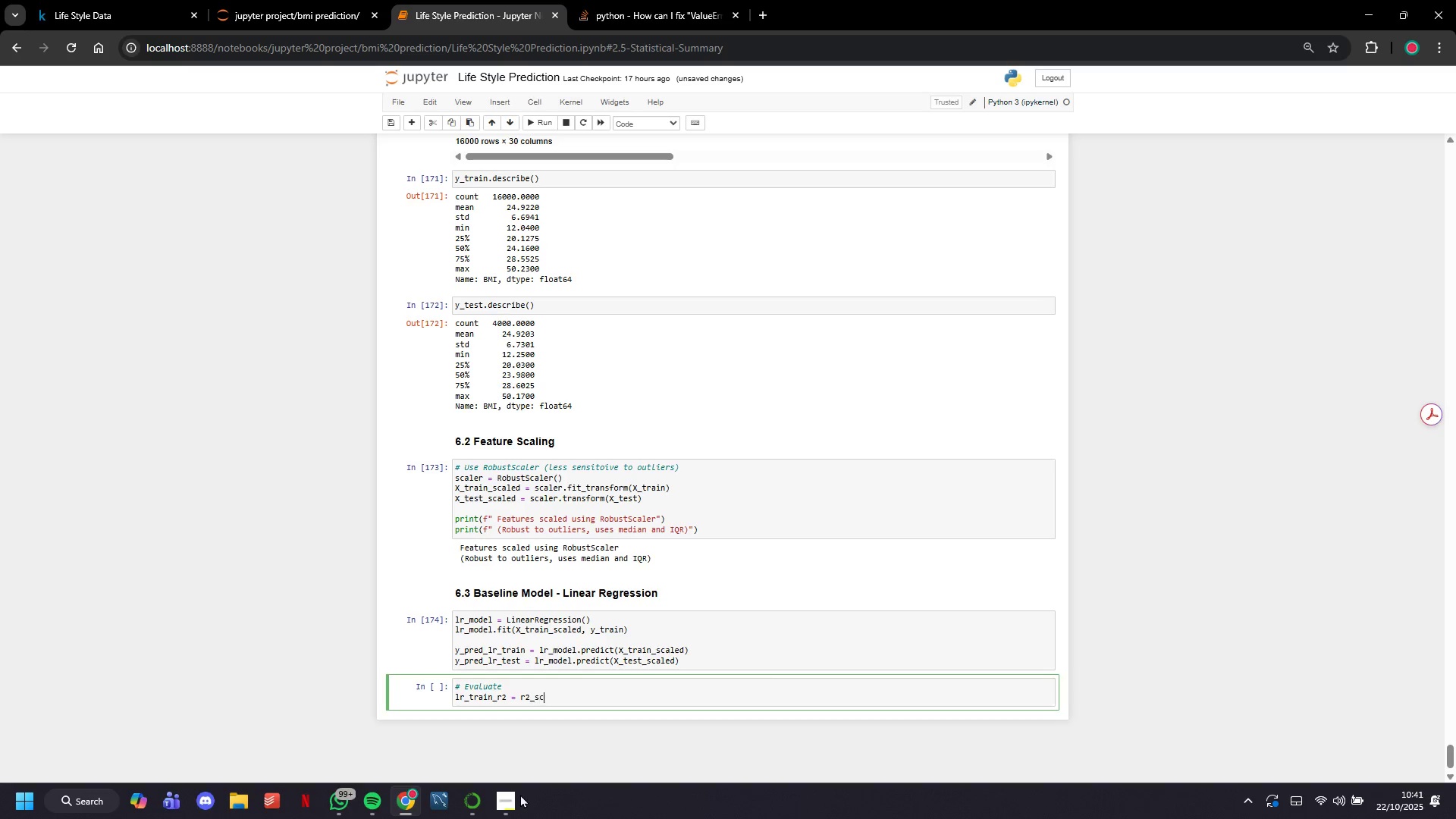 
wait(6.14)
 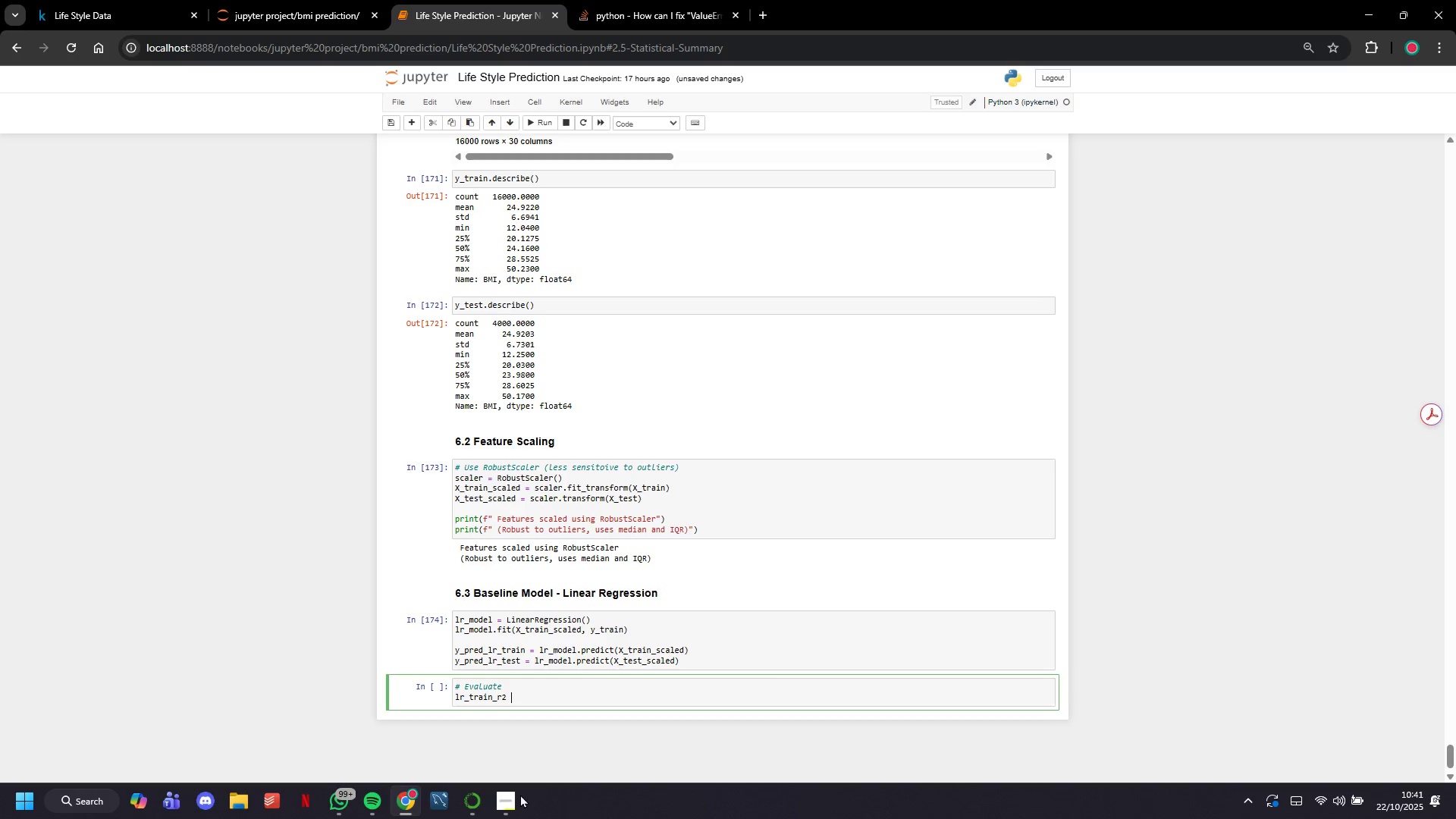 
hold_key(key=ShiftLeft, duration=0.74)
 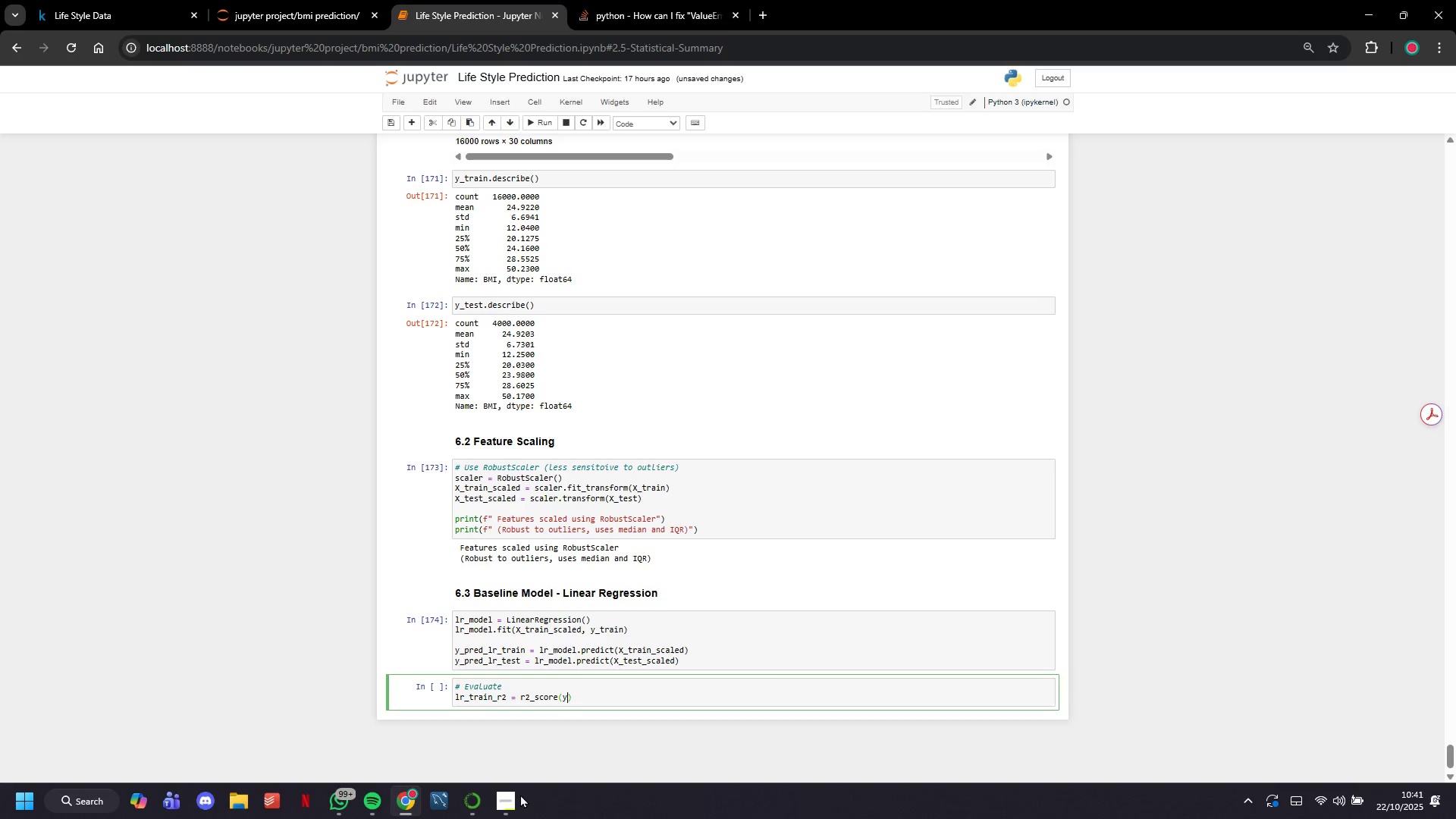 
hold_key(key=ShiftLeft, duration=0.4)
 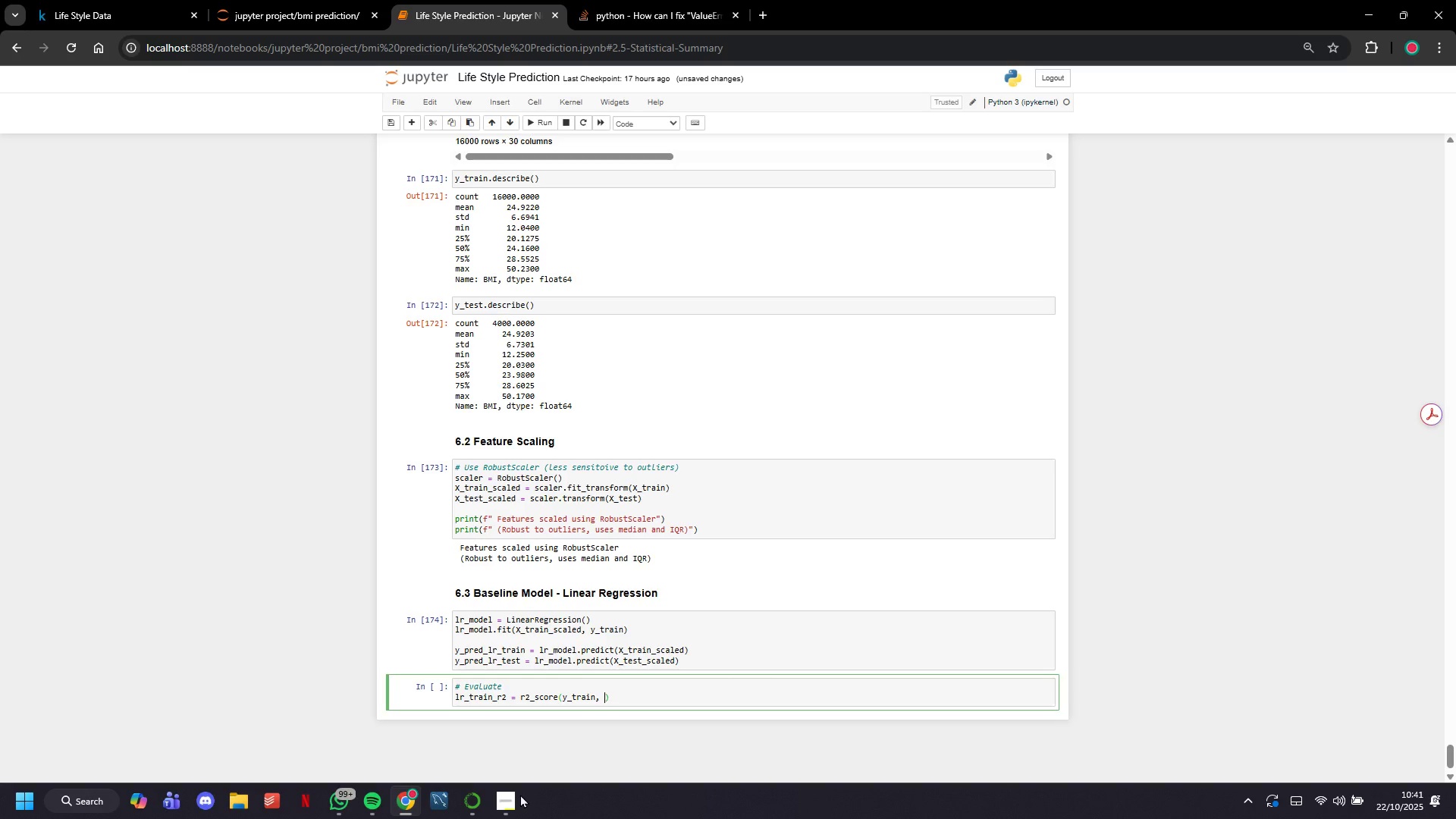 
hold_key(key=ShiftLeft, duration=0.44)
 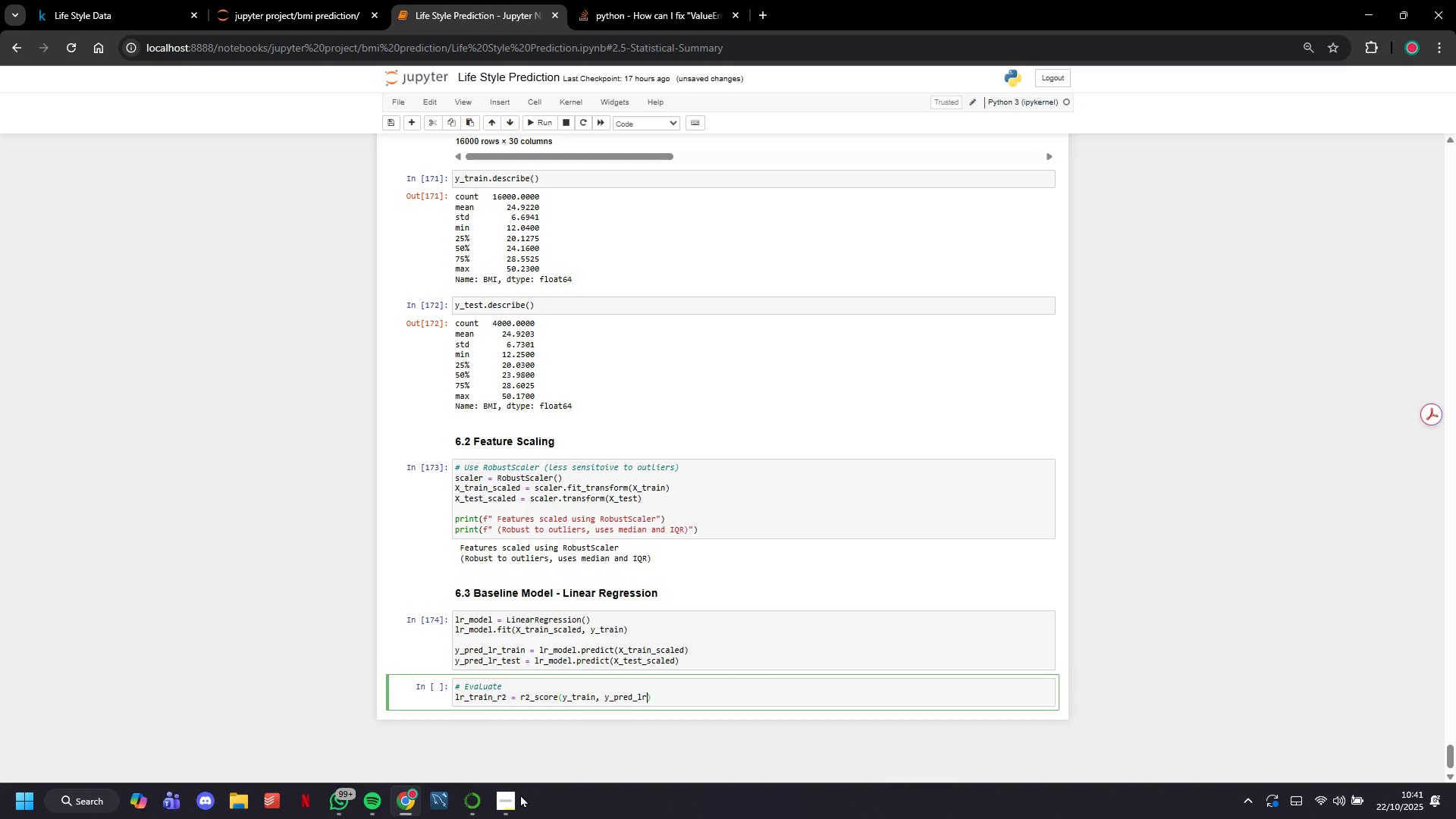 
hold_key(key=ShiftLeft, duration=0.64)
 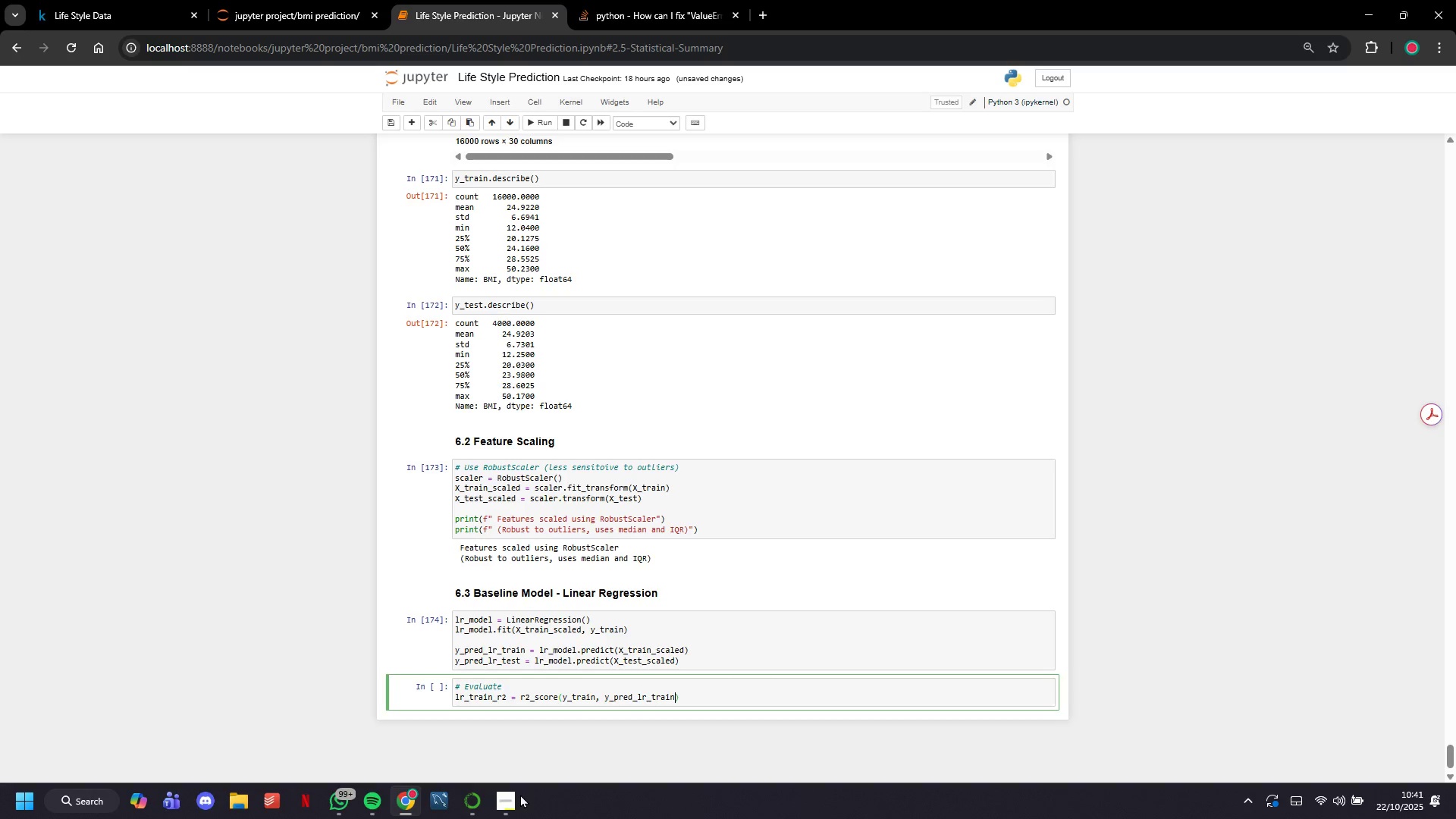 
key(ArrowRight)
 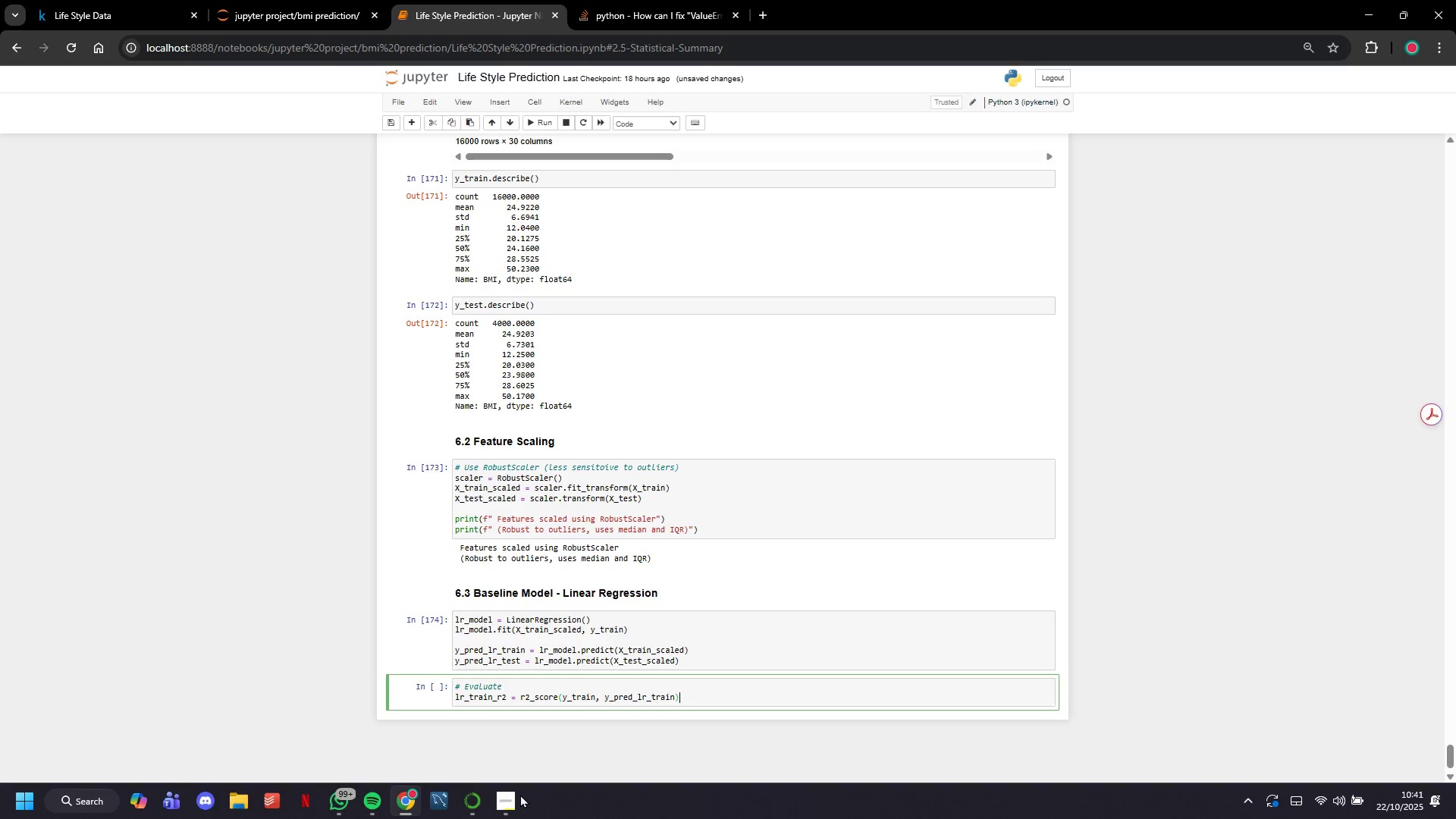 
key(ArrowRight)
 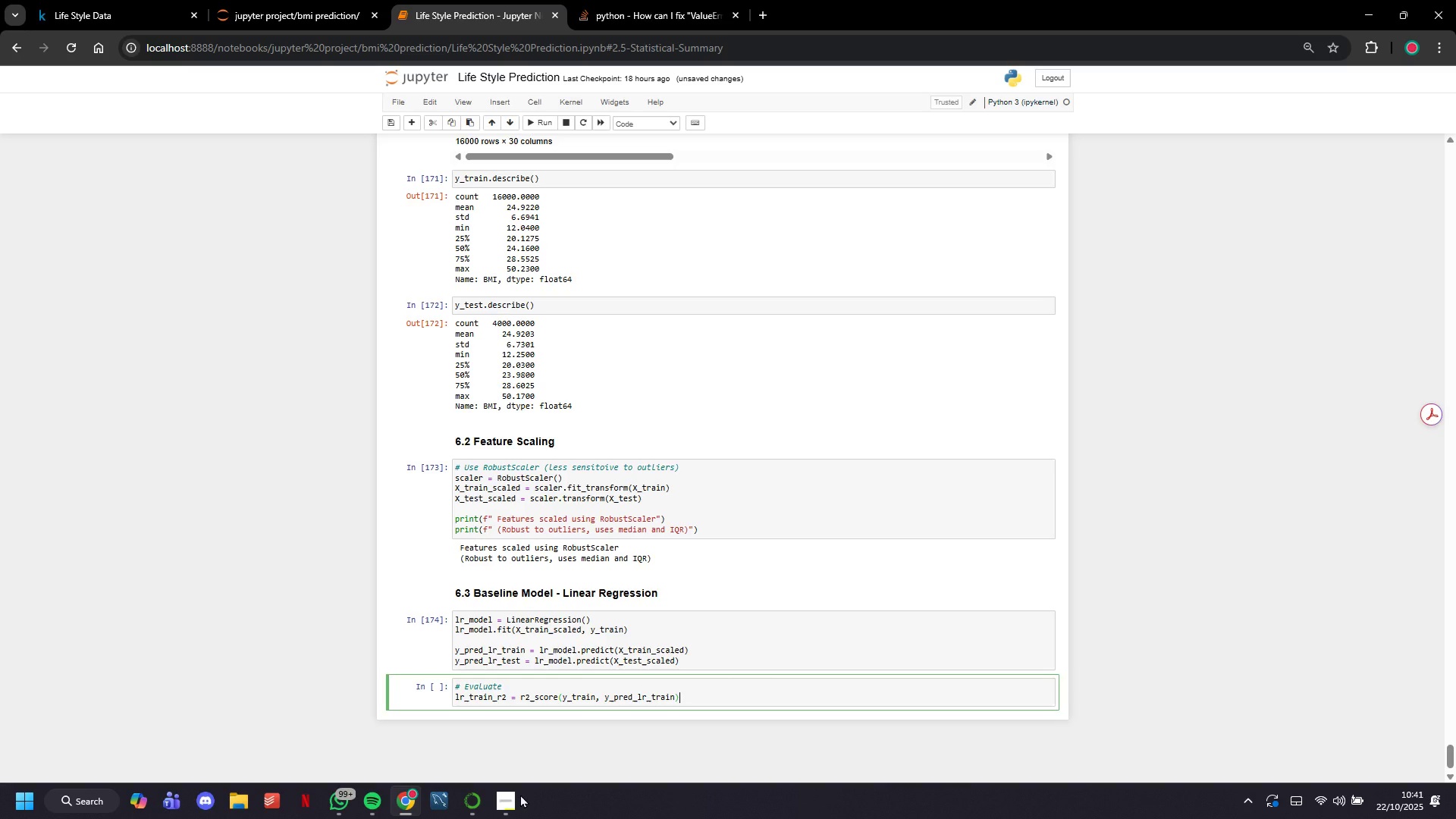 
key(Shift+ShiftRight)
 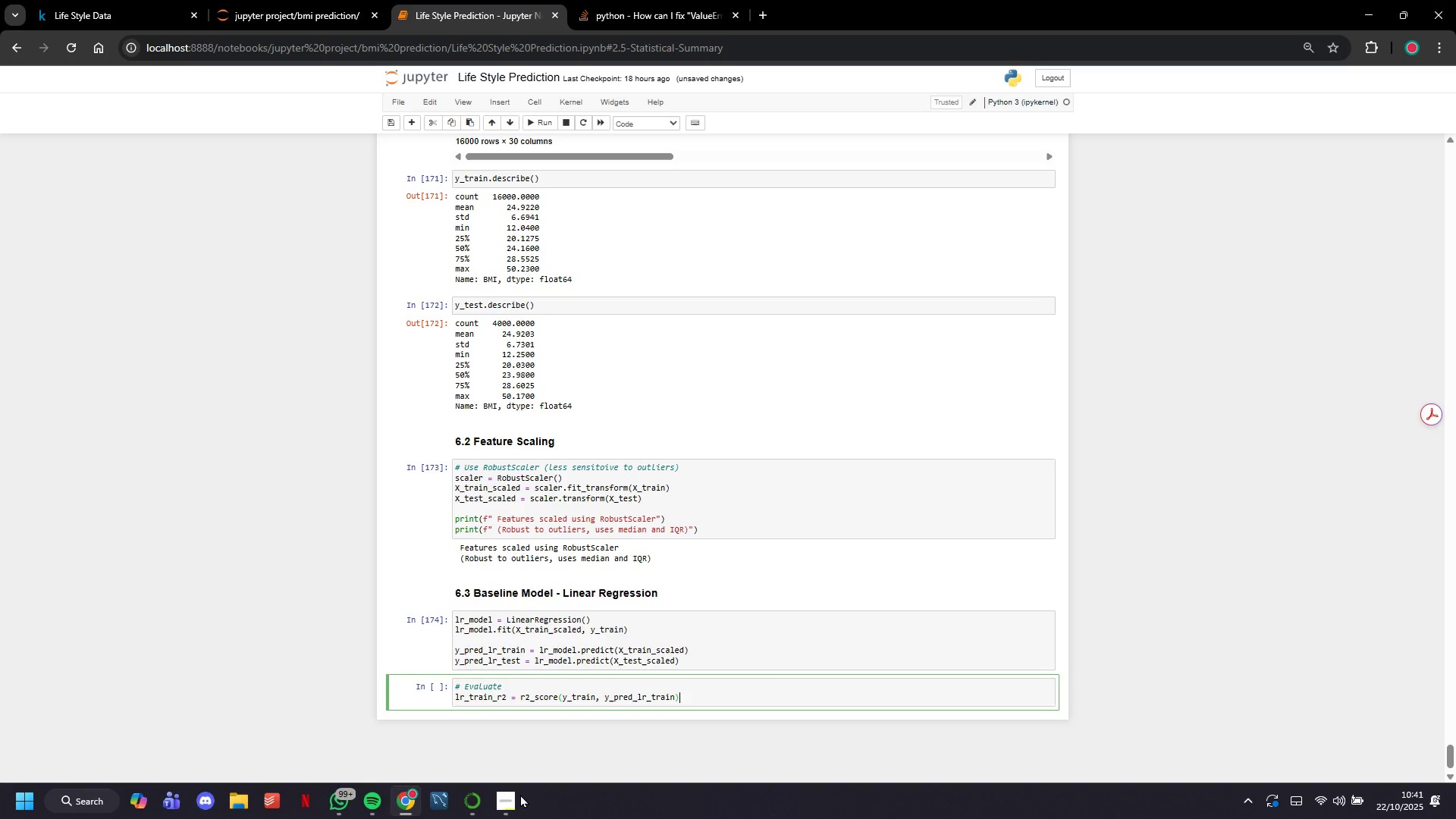 
key(Enter)
 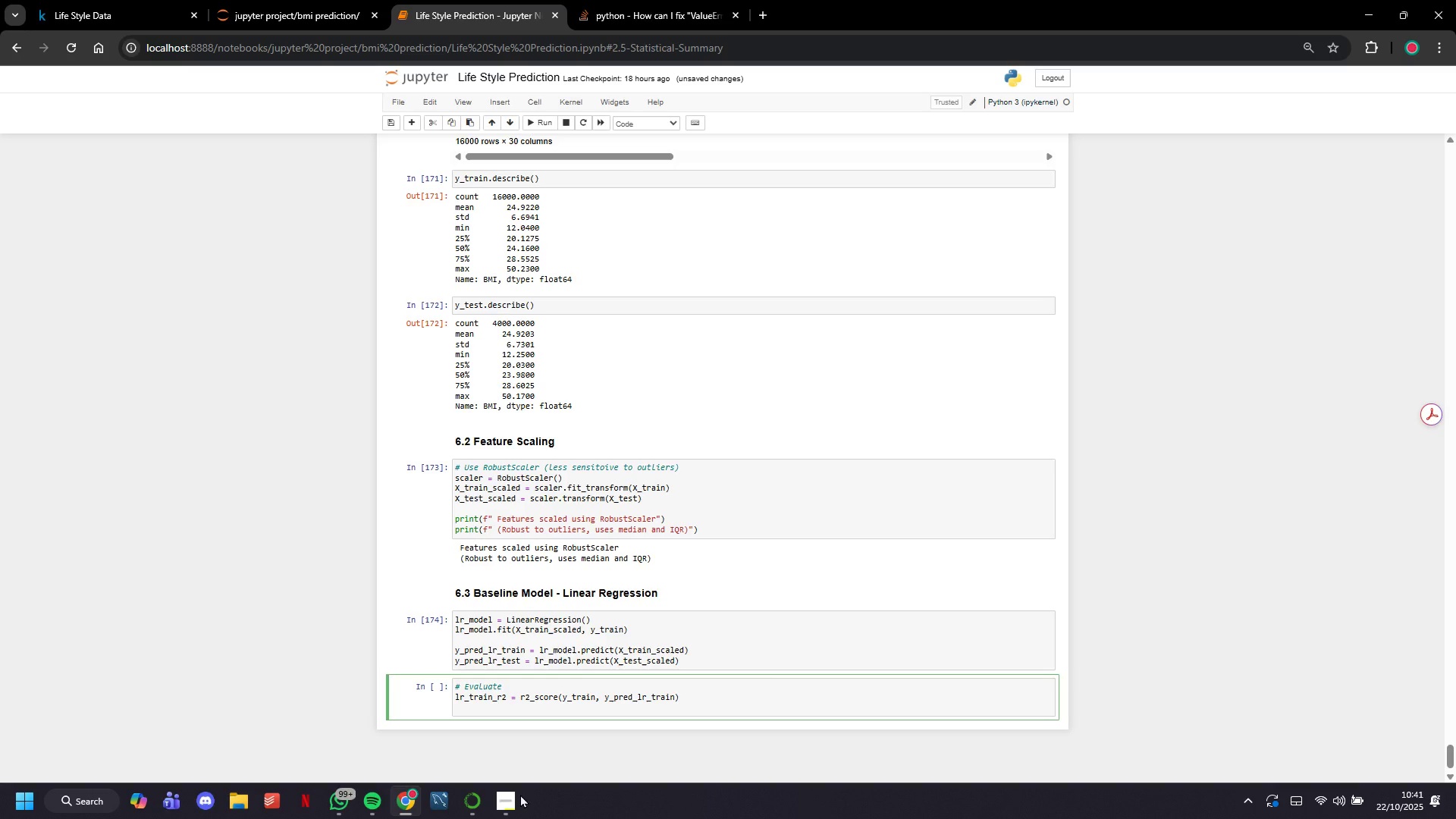 
type(lr_test_r2 = rs)
key(Backspace)
type(2_score(y_test, )
 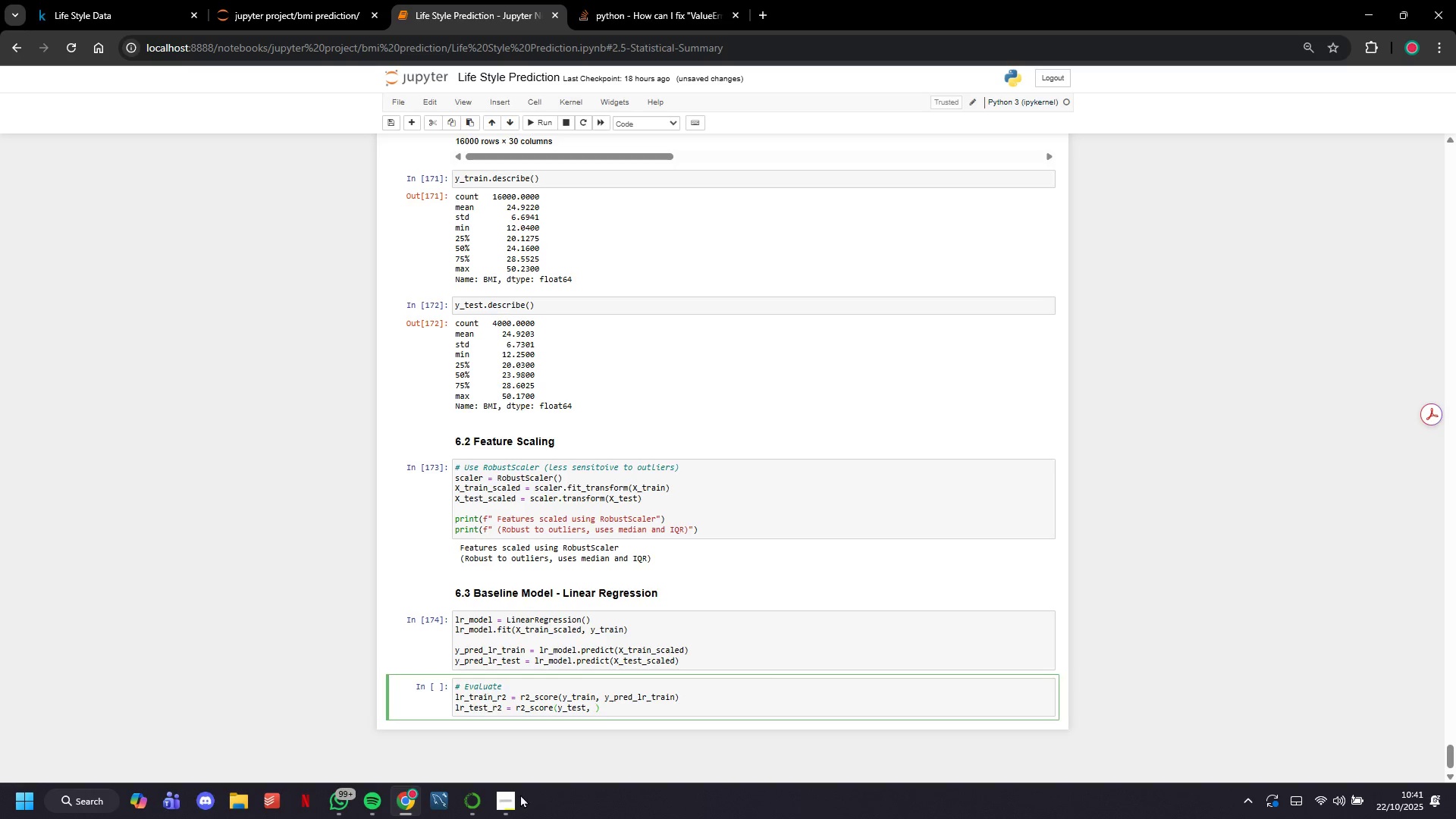 
wait(12.49)
 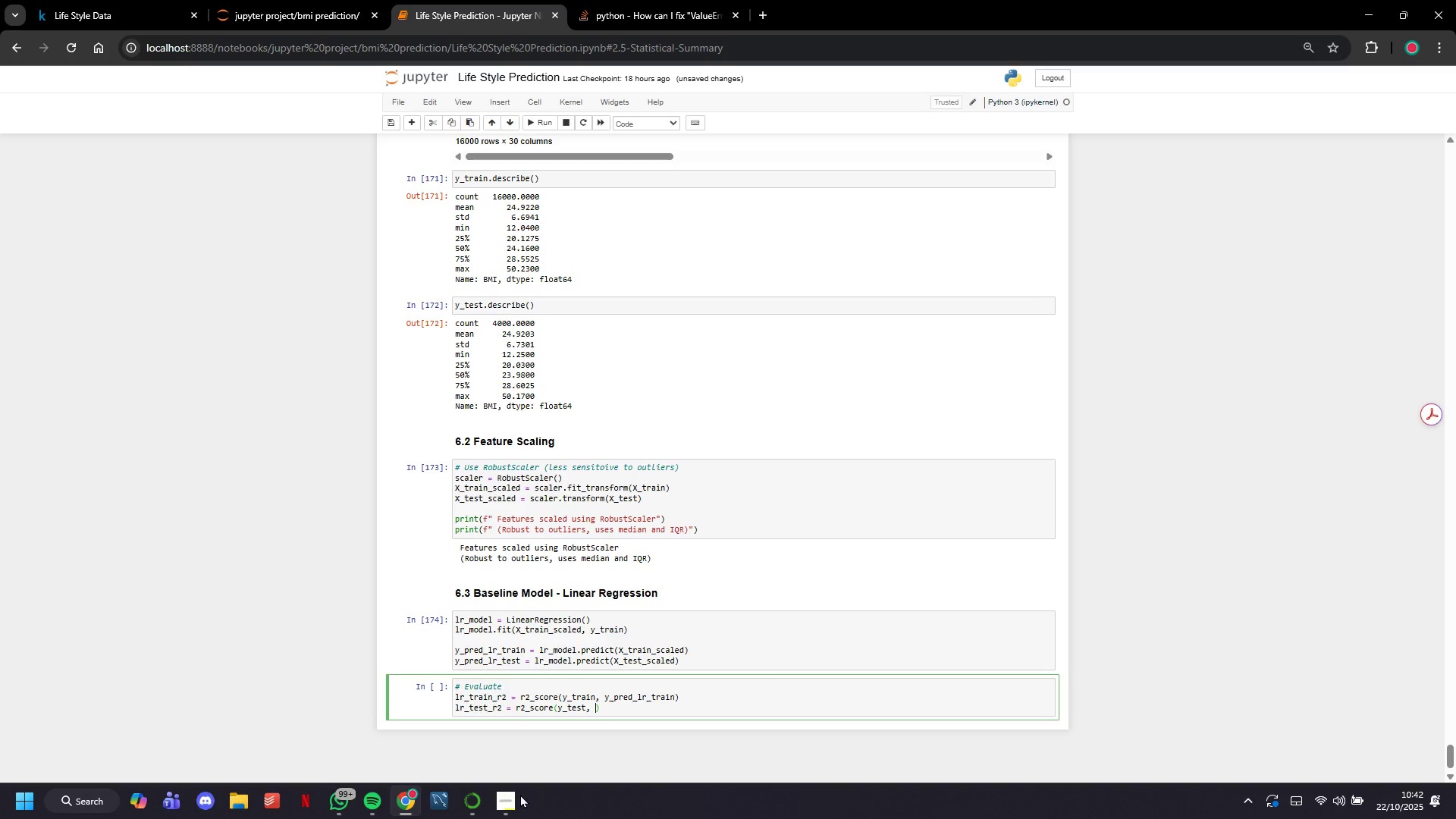 
type(y_pred_lr_test)
 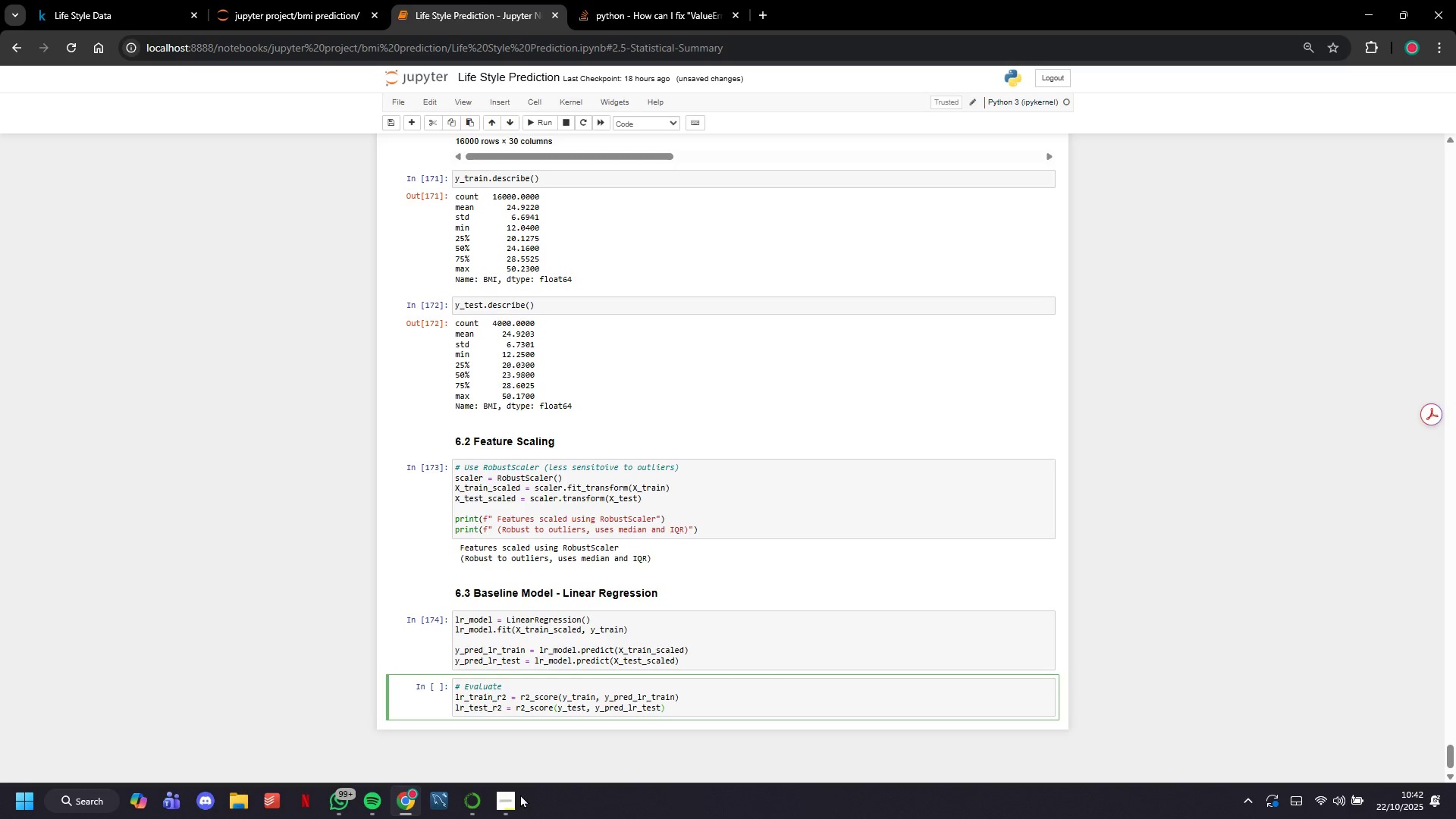 
key(ArrowRight)
 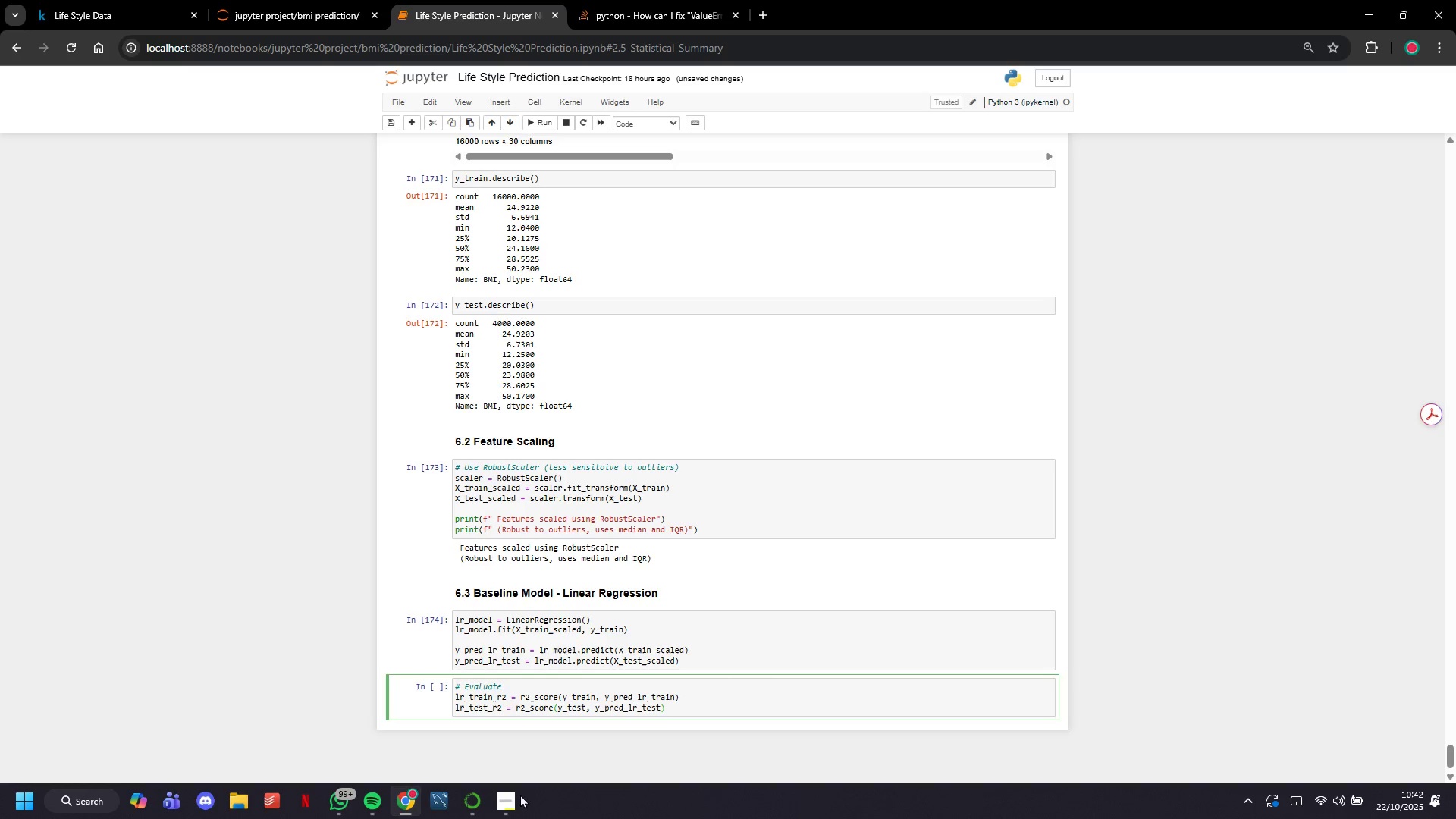 
key(Enter)
 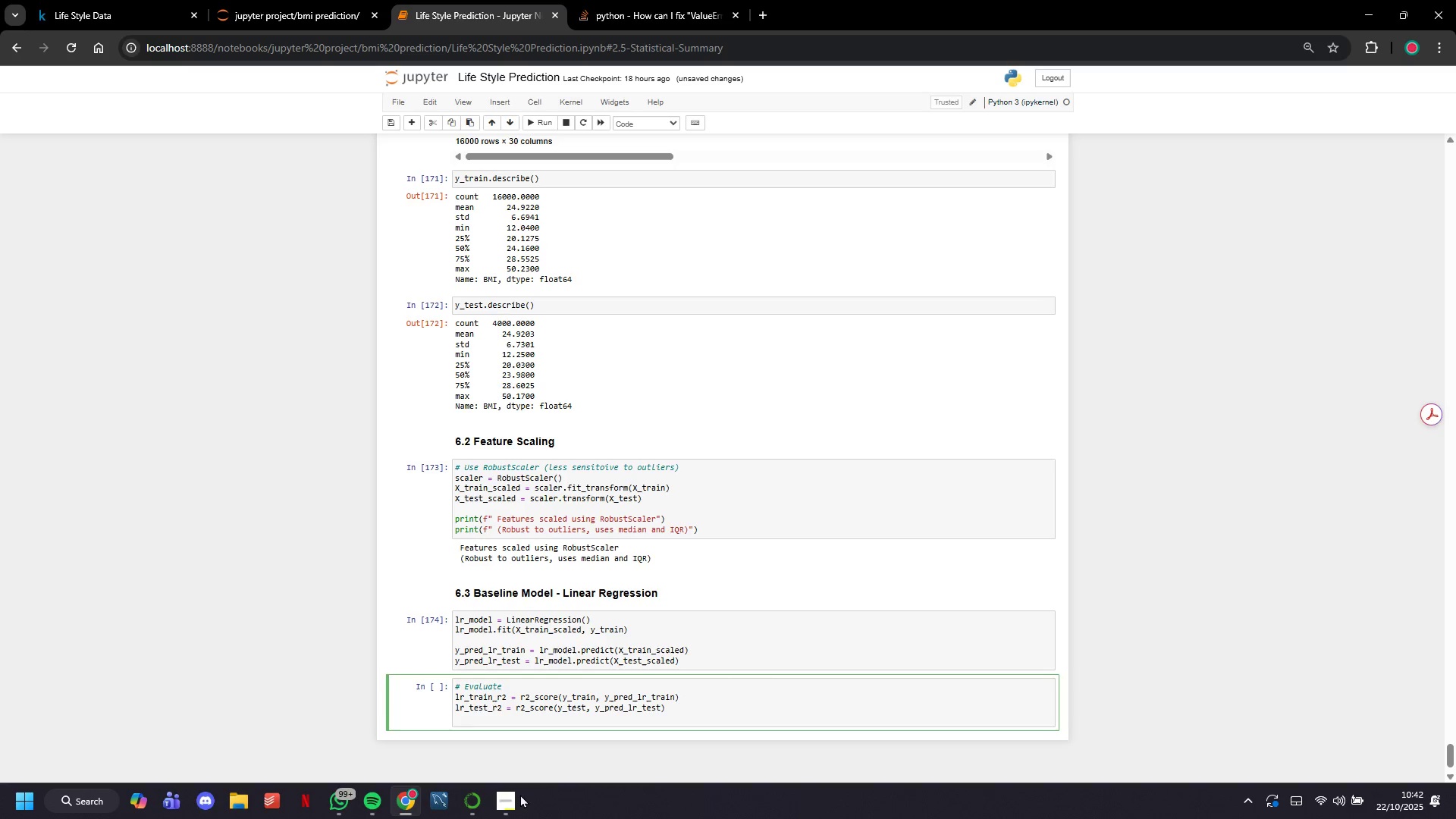 
hold_key(key=VolumeUp, duration=1.05)
 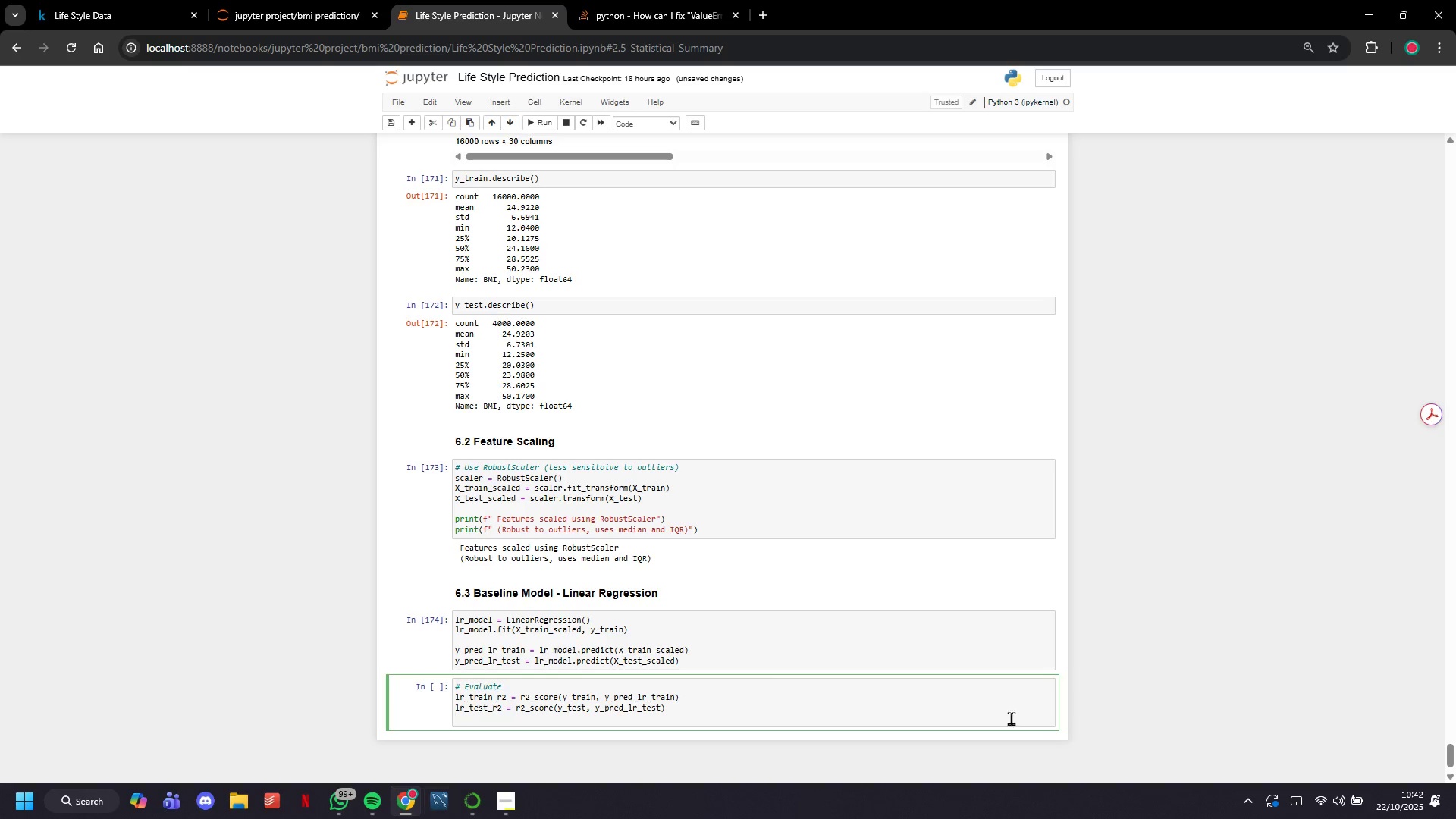 
left_click([1322, 802])
 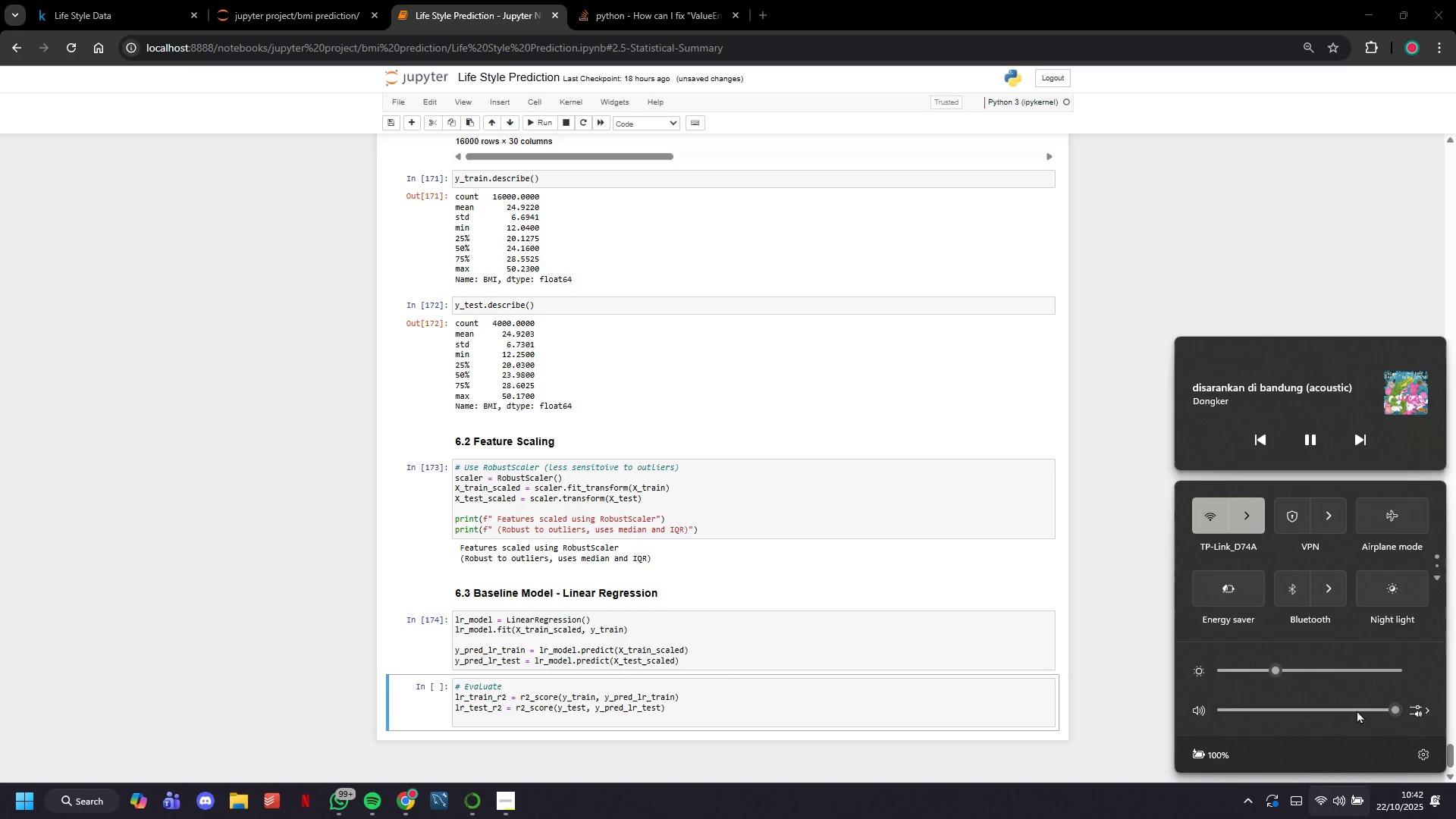 
left_click_drag(start_coordinate=[1383, 701], to_coordinate=[1412, 711])
 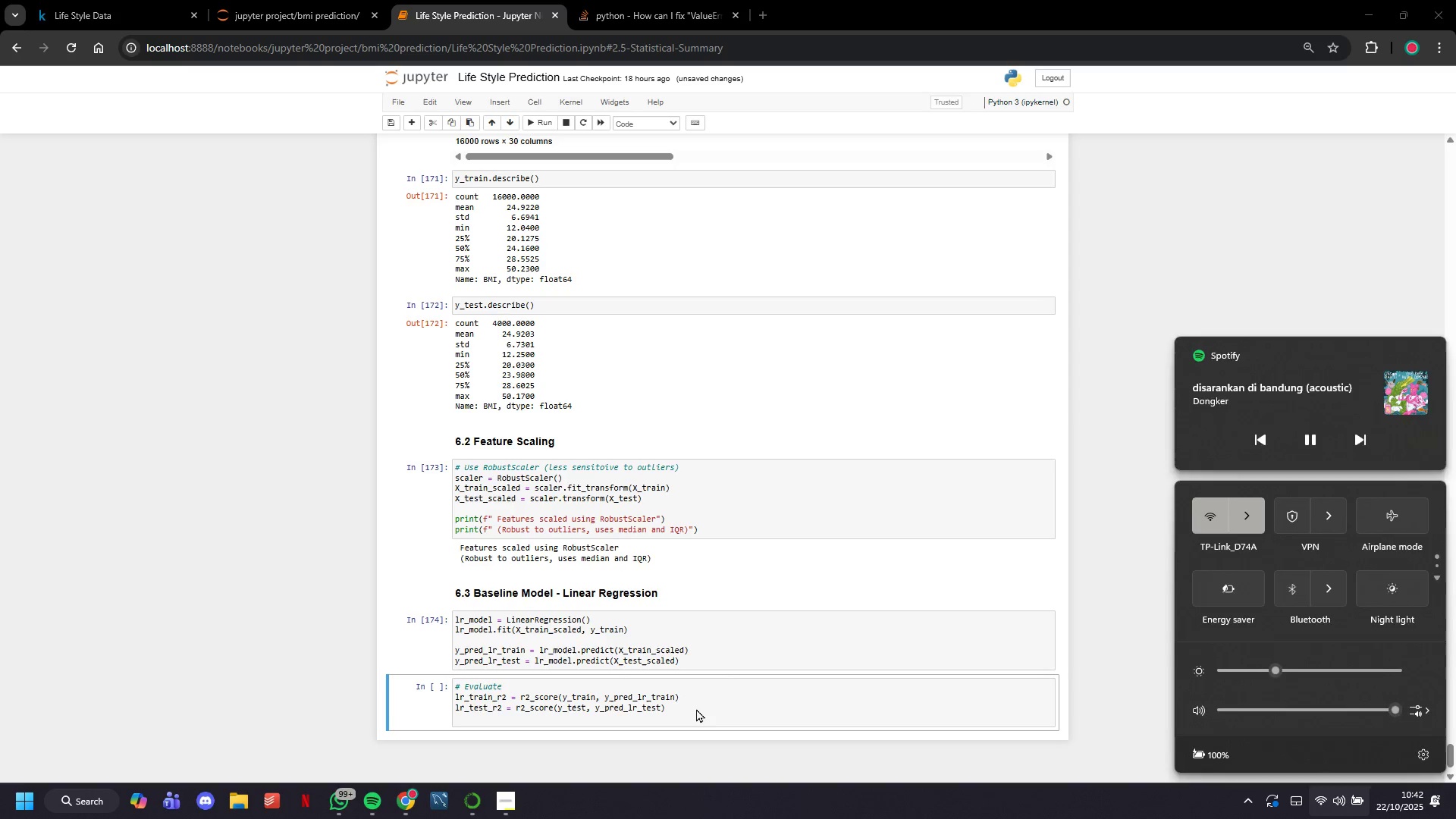 
left_click([696, 708])
 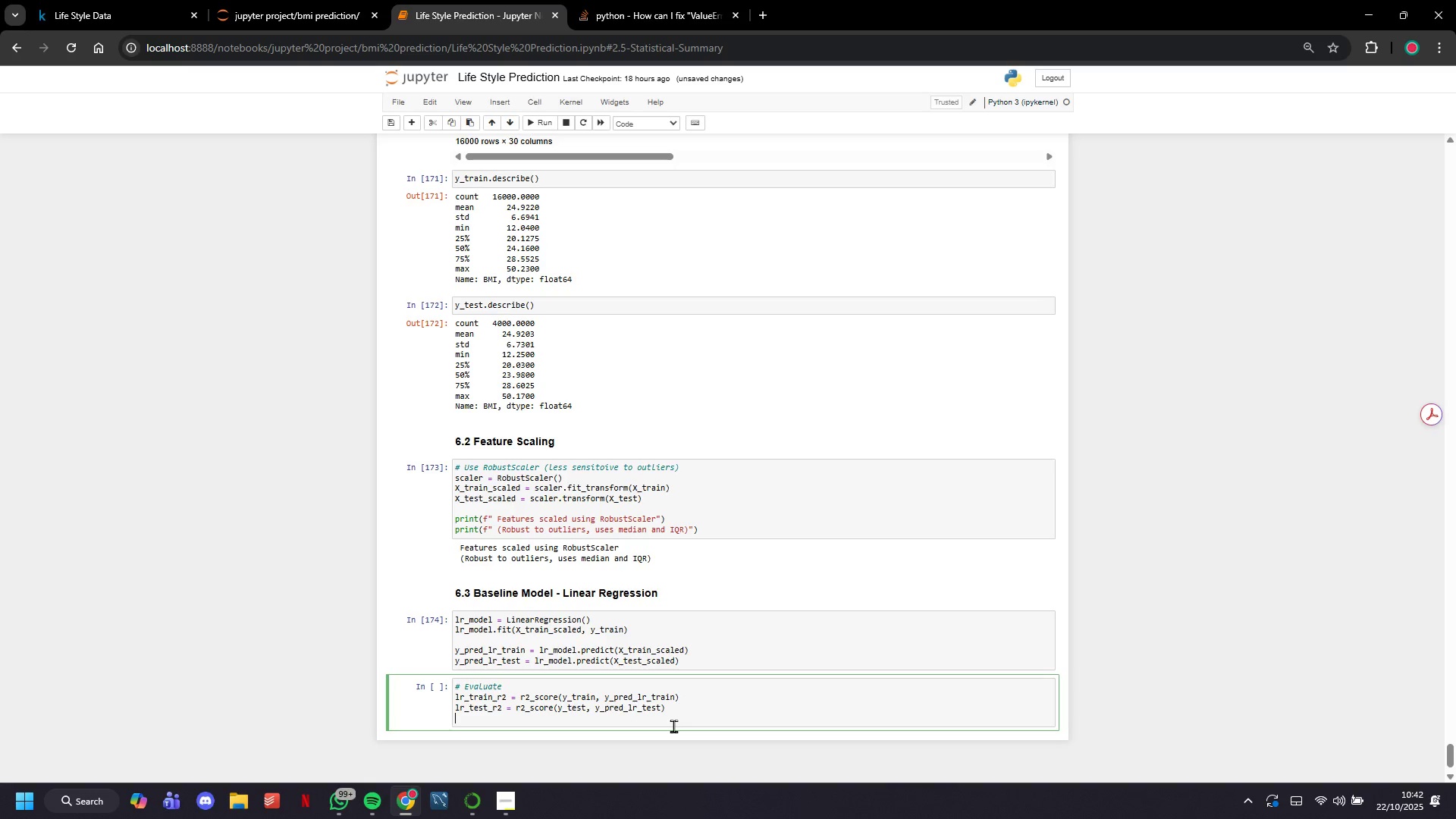 
type(lr_train_se = np.sqt(ean_squared_error(y_trao)
key(Backspace)
type(in, )
 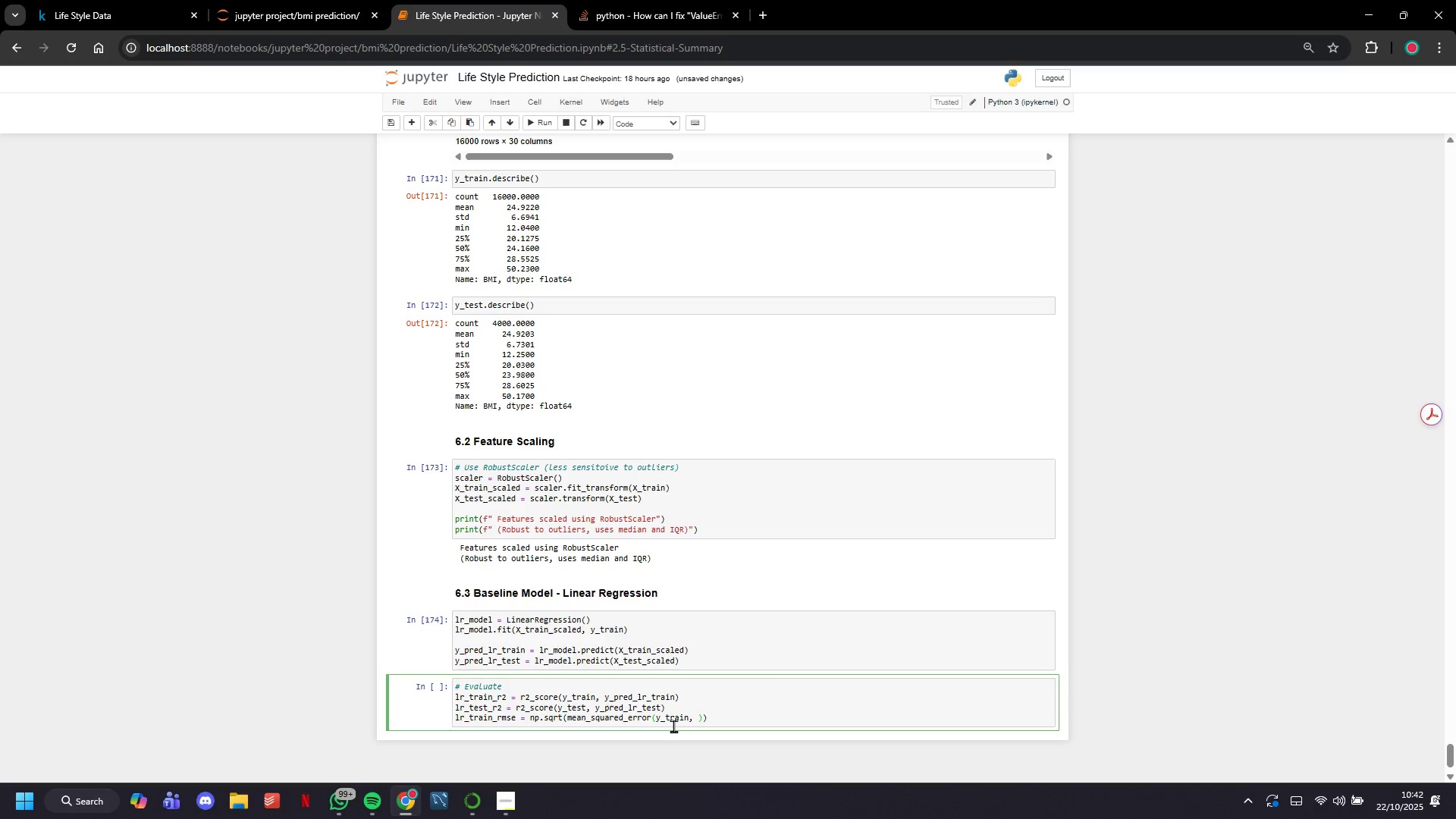 
 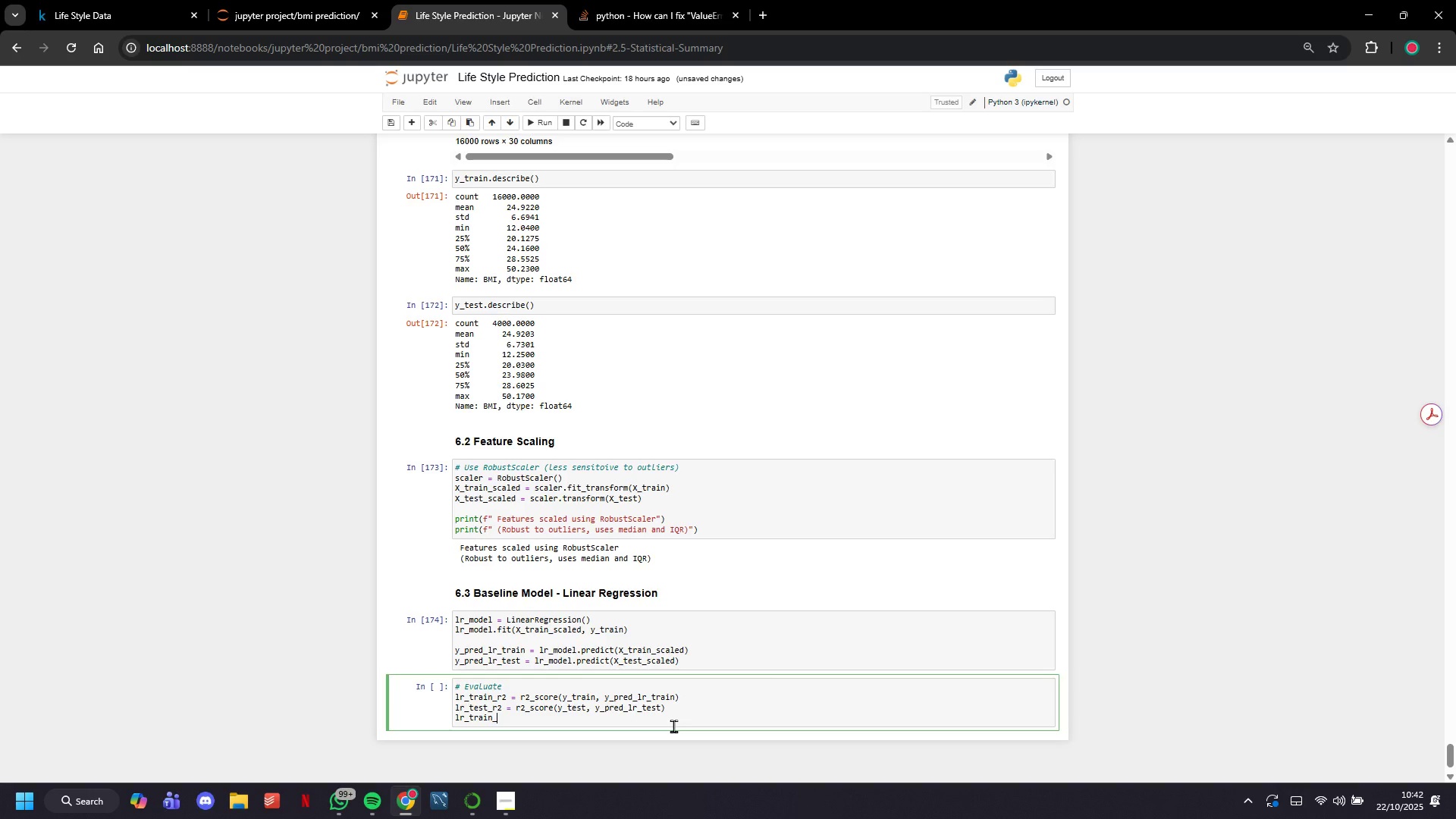 
hold_key(key=M, duration=7.19)
 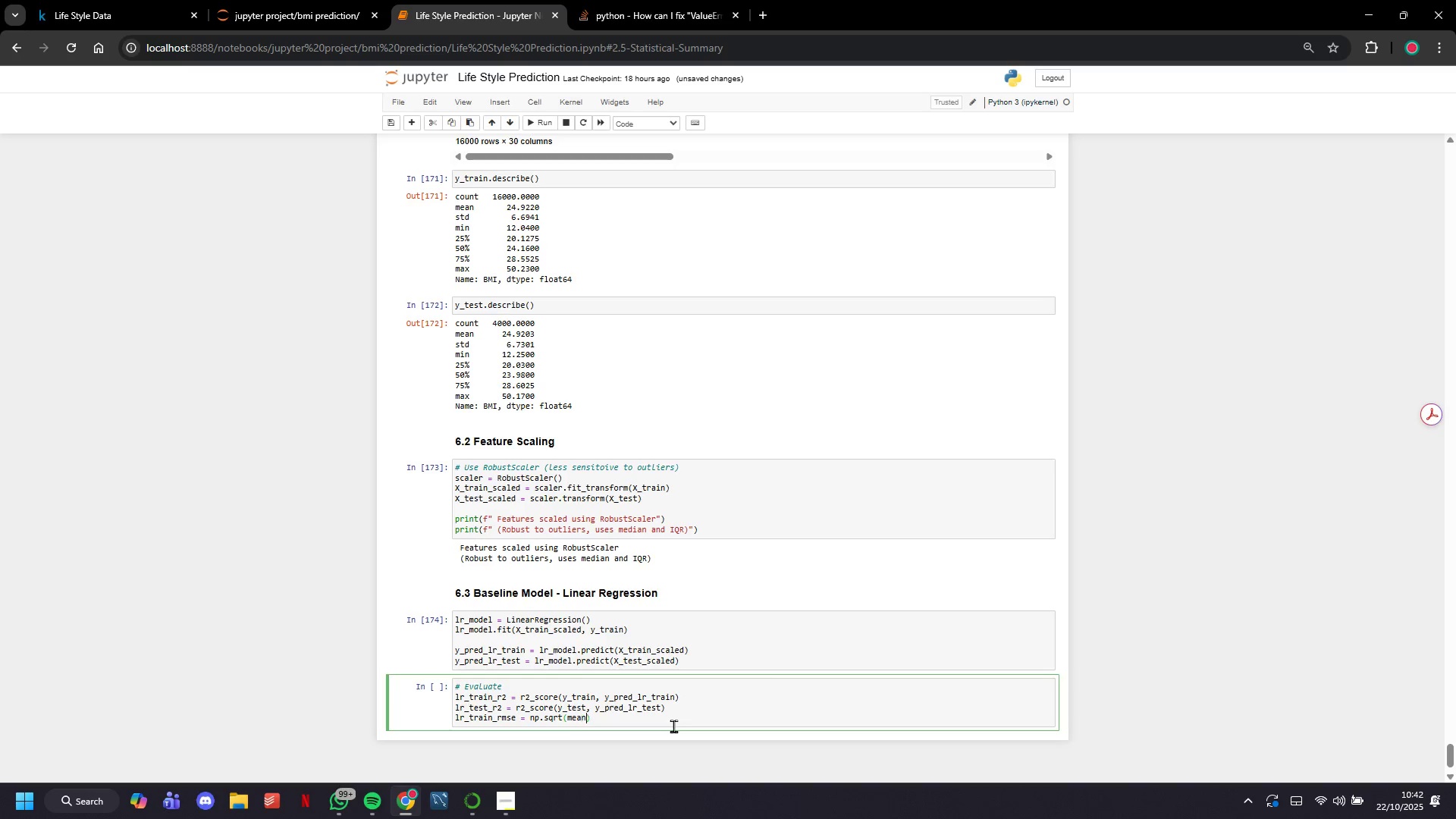 
type(y+)
key(Backspace)
type(_pred_lr_train)
 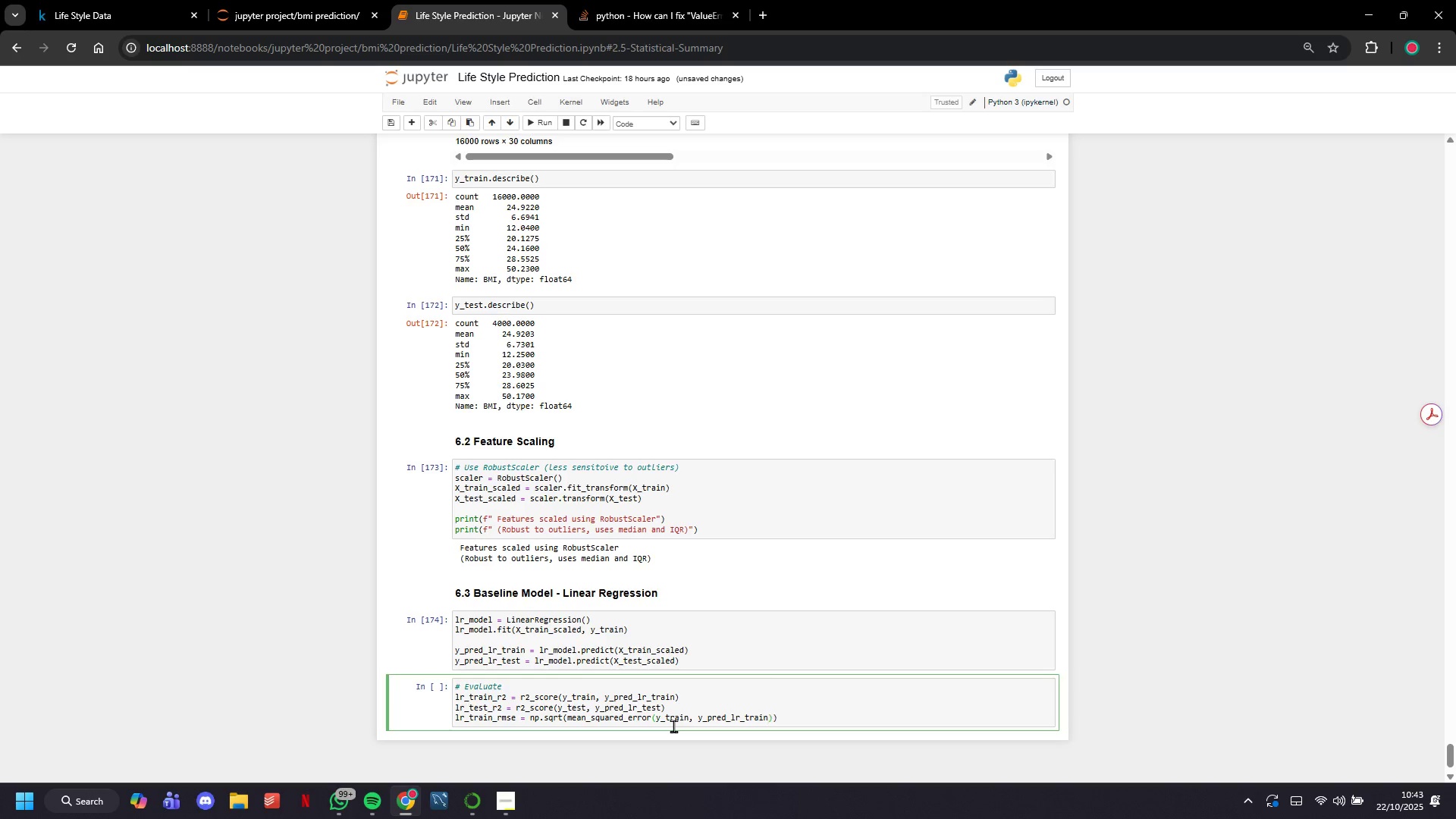 
key(ArrowRight)
 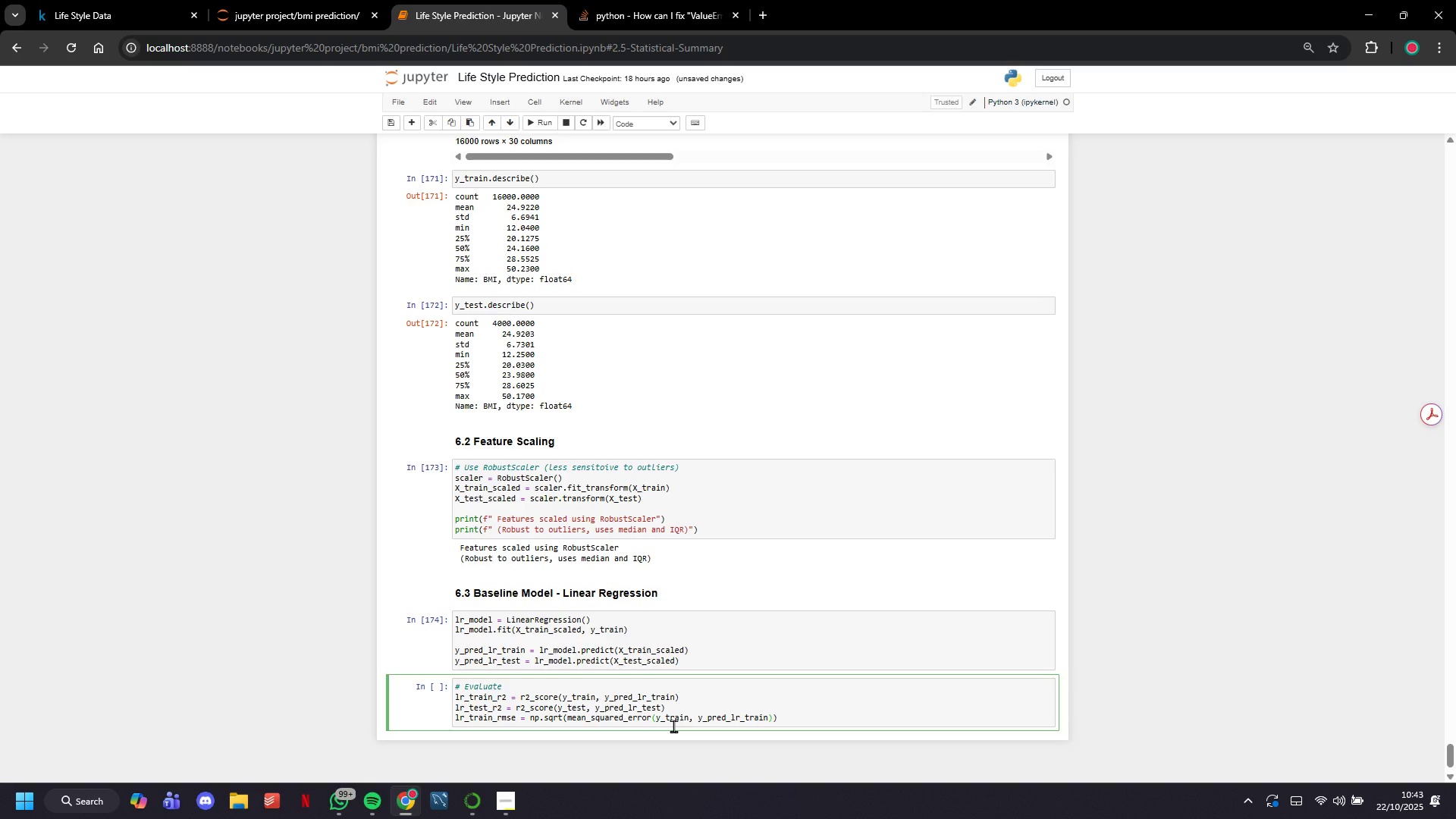 
key(ArrowRight)
 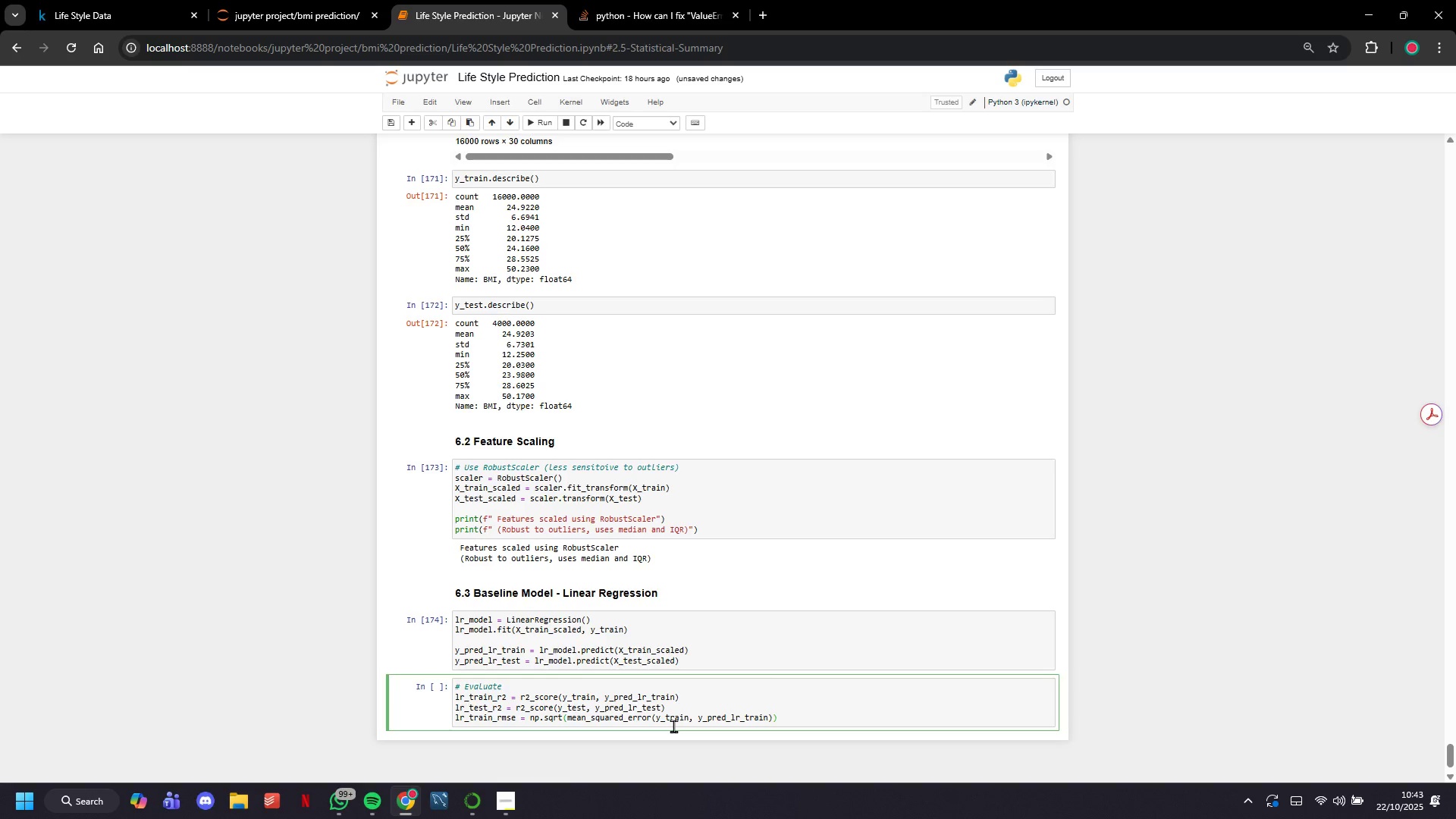 
key(Enter)
 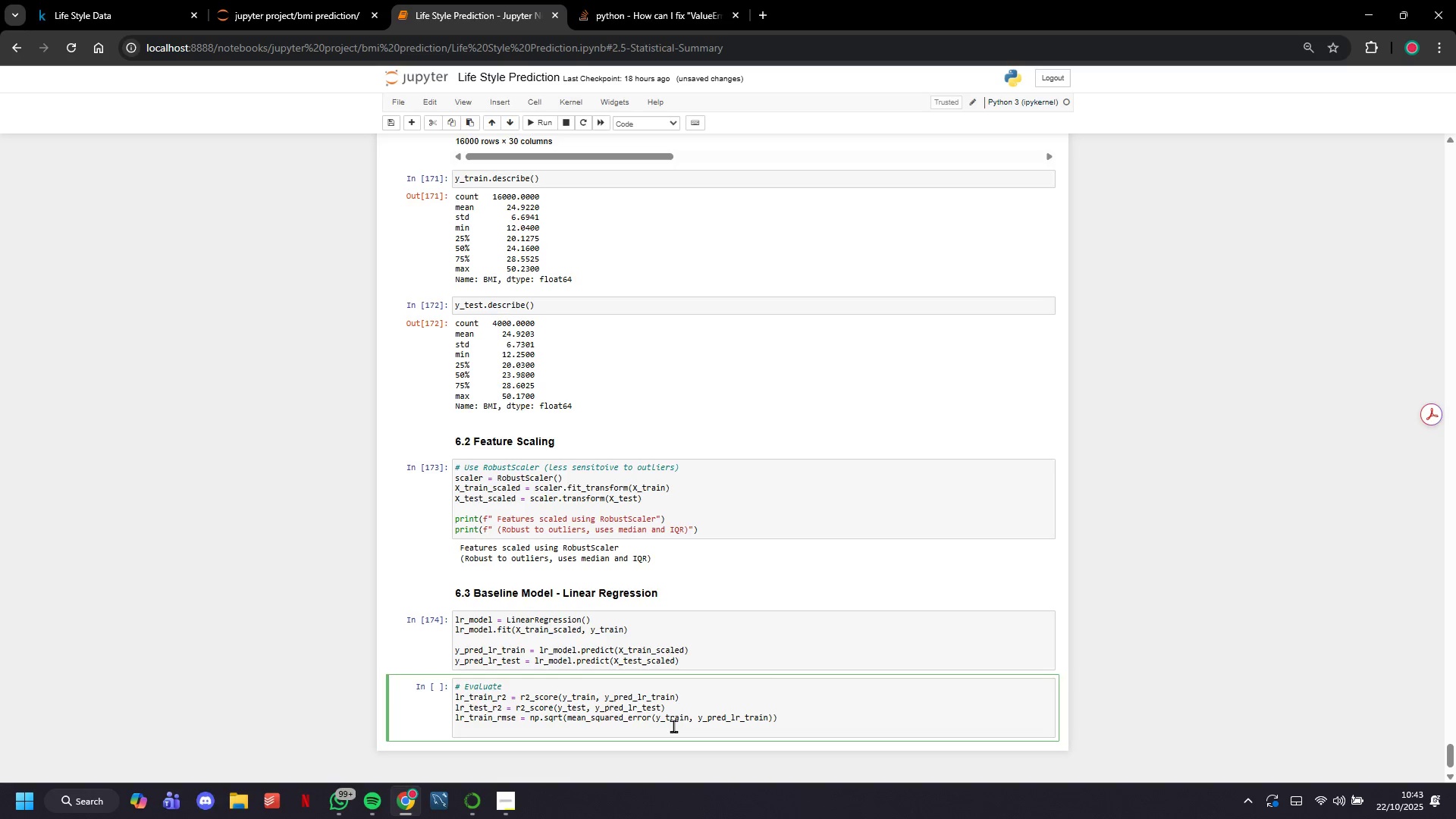 
type(lr_tets)
key(Backspace)
key(Backspace)
type(st_rmse = np.sqrt(mean))
key(Backspace)
key(Backspace)
key(Backspace)
key(Backspace)
key(Backspace)
key(Backspace)
type((mean_squared_ero)
key(Backspace)
type(ror(y_test)
 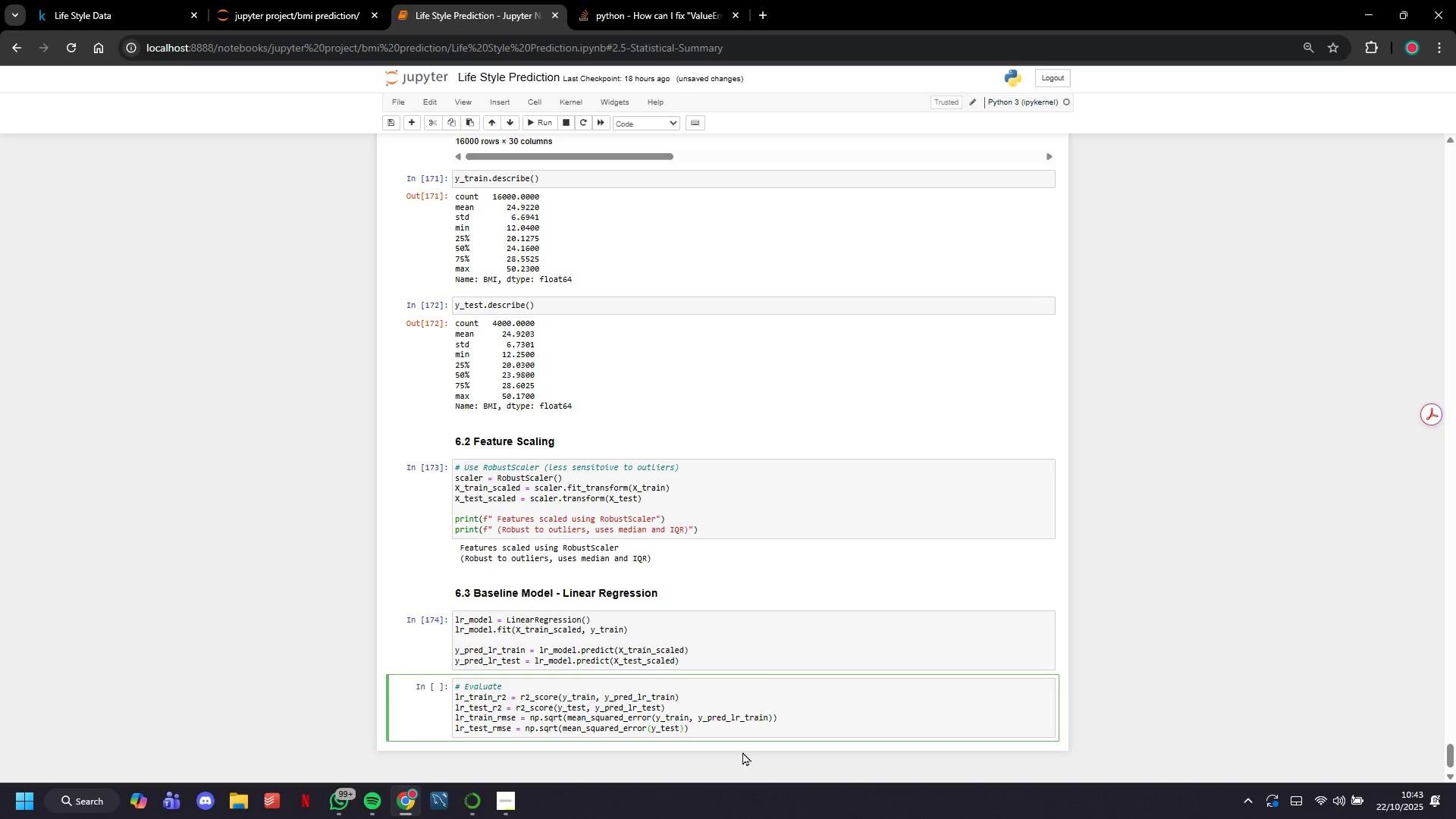 
 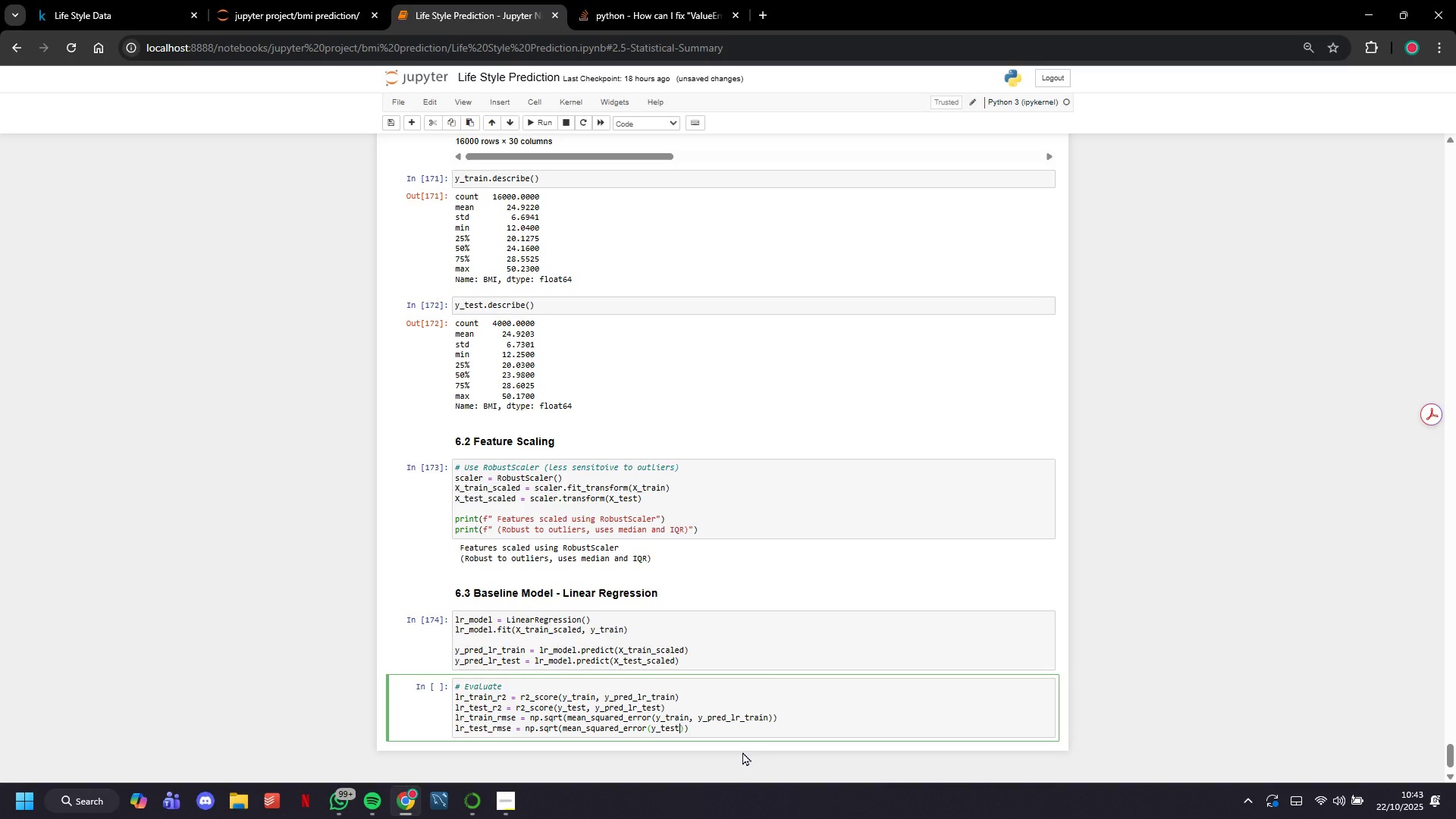 
hold_key(key=ShiftLeft, duration=0.85)
 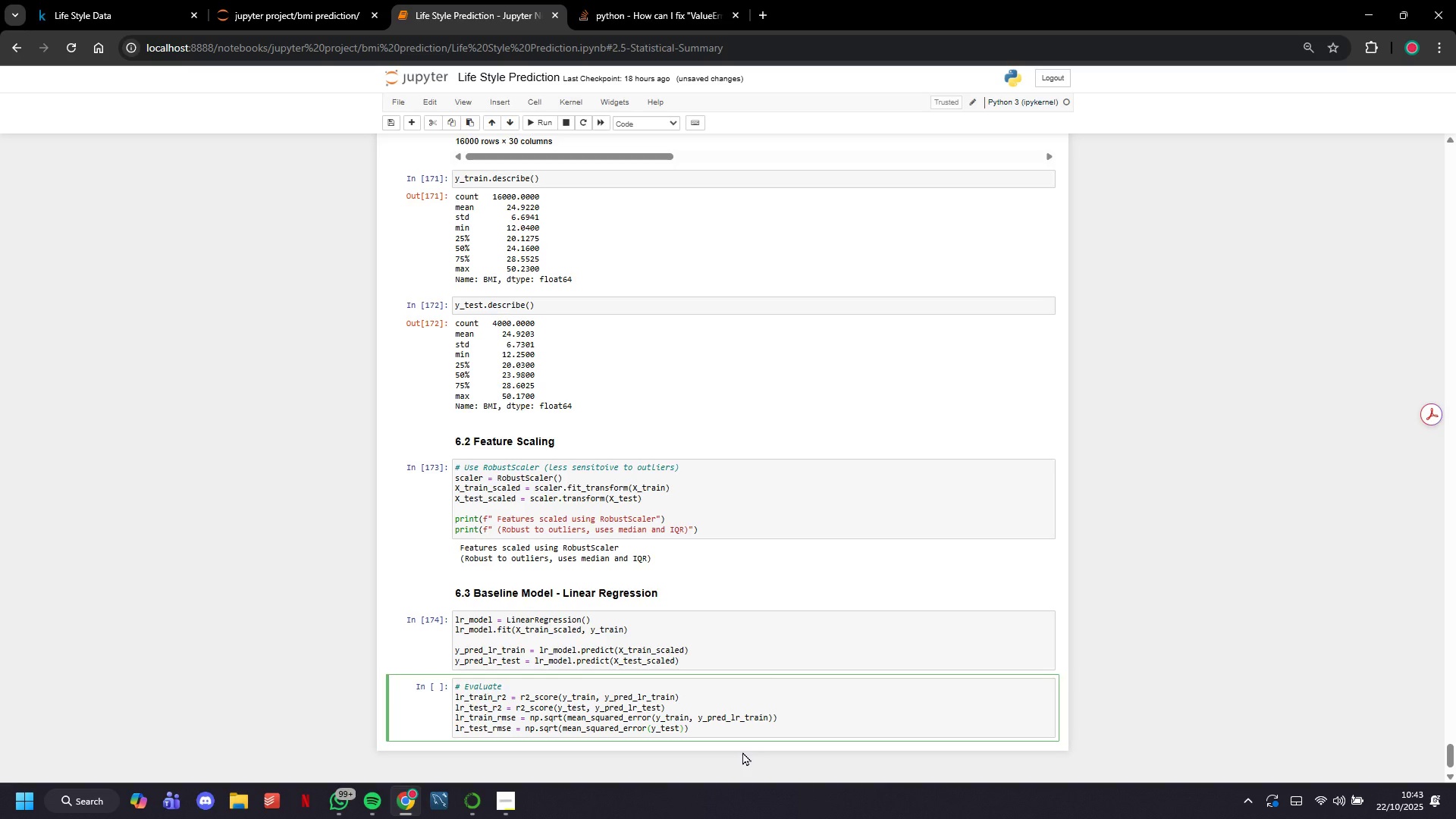 
type(, y_pred_lr_test)
 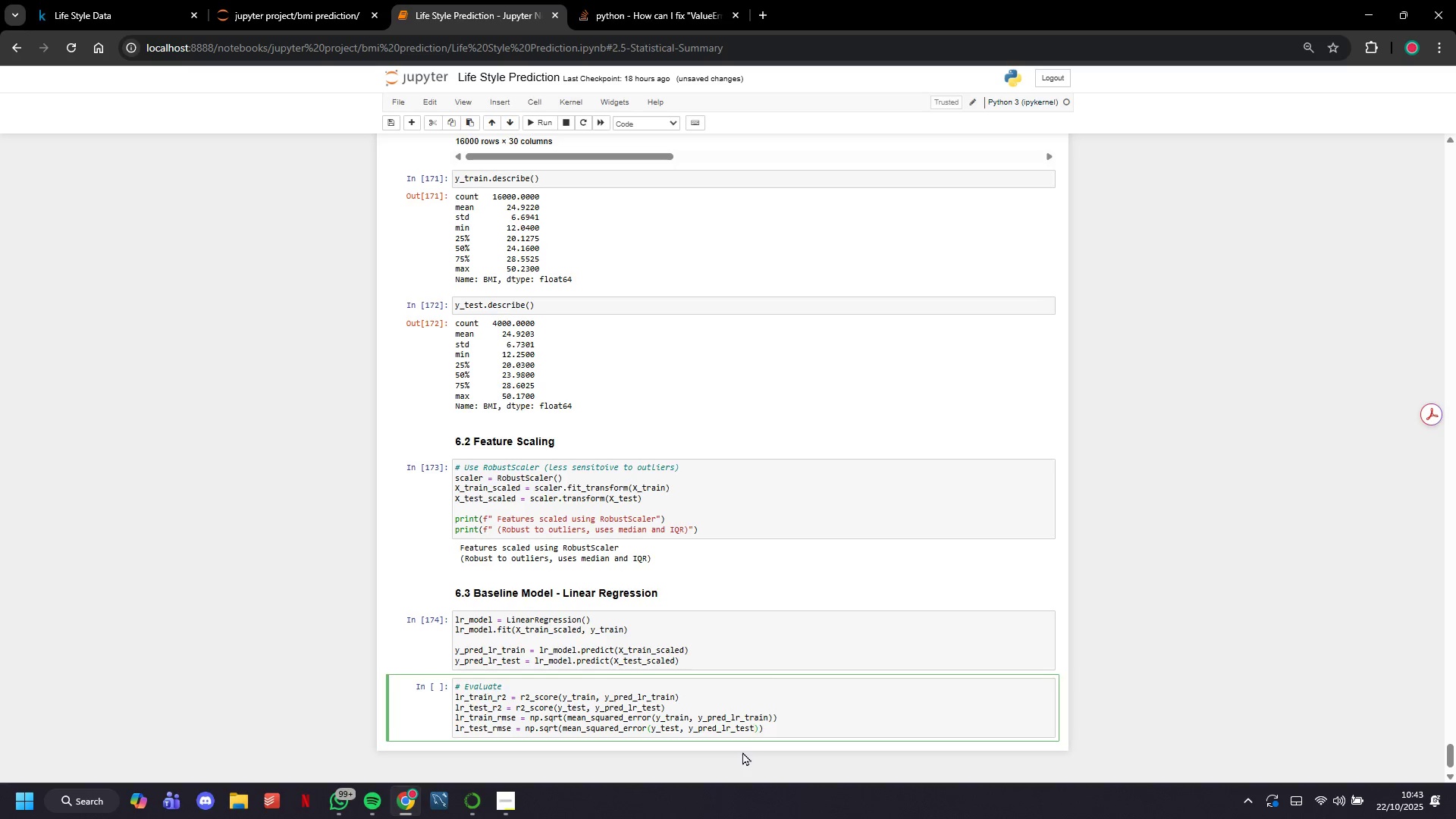 
key(ArrowRight)
 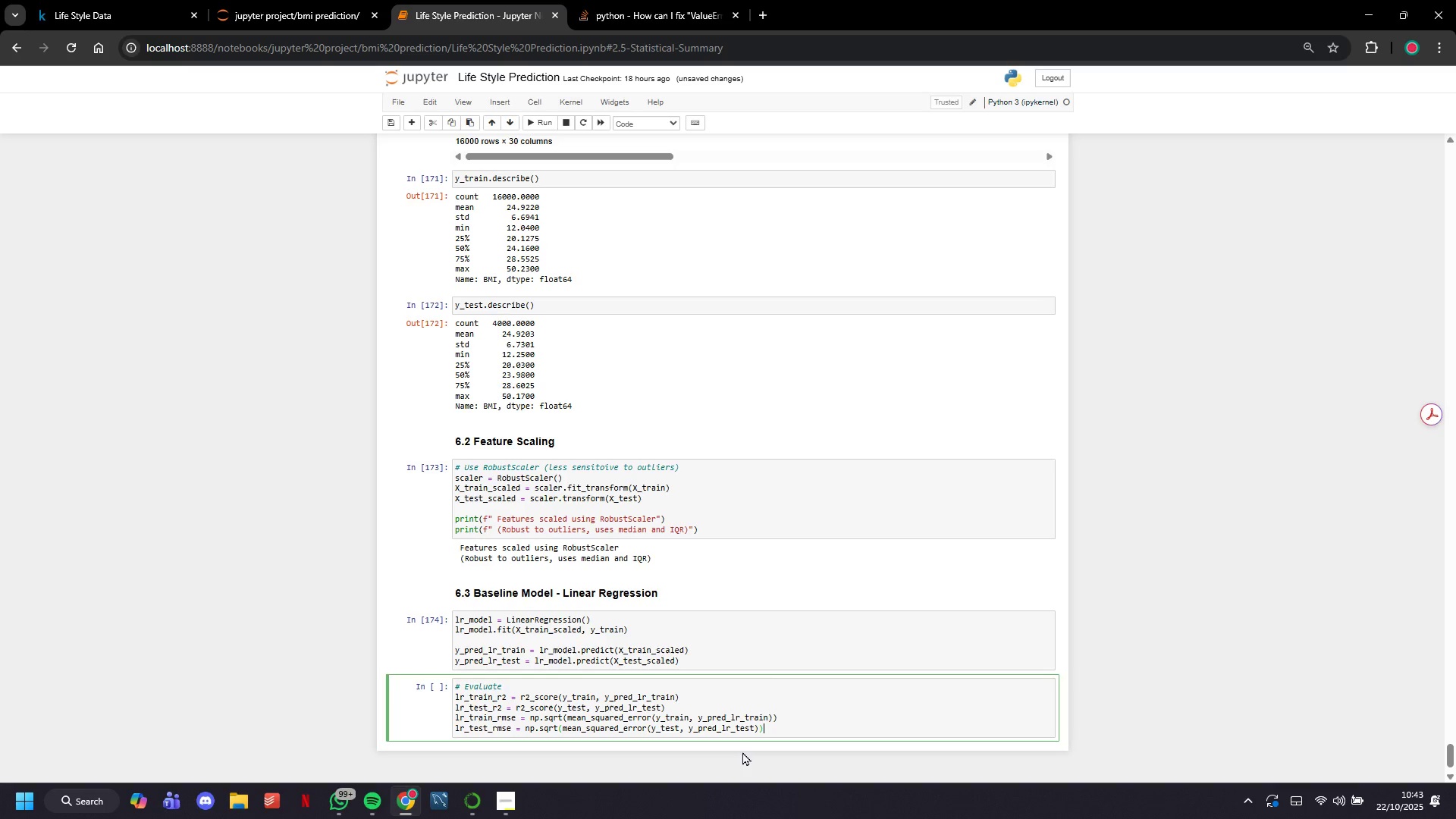 
key(ArrowRight)
 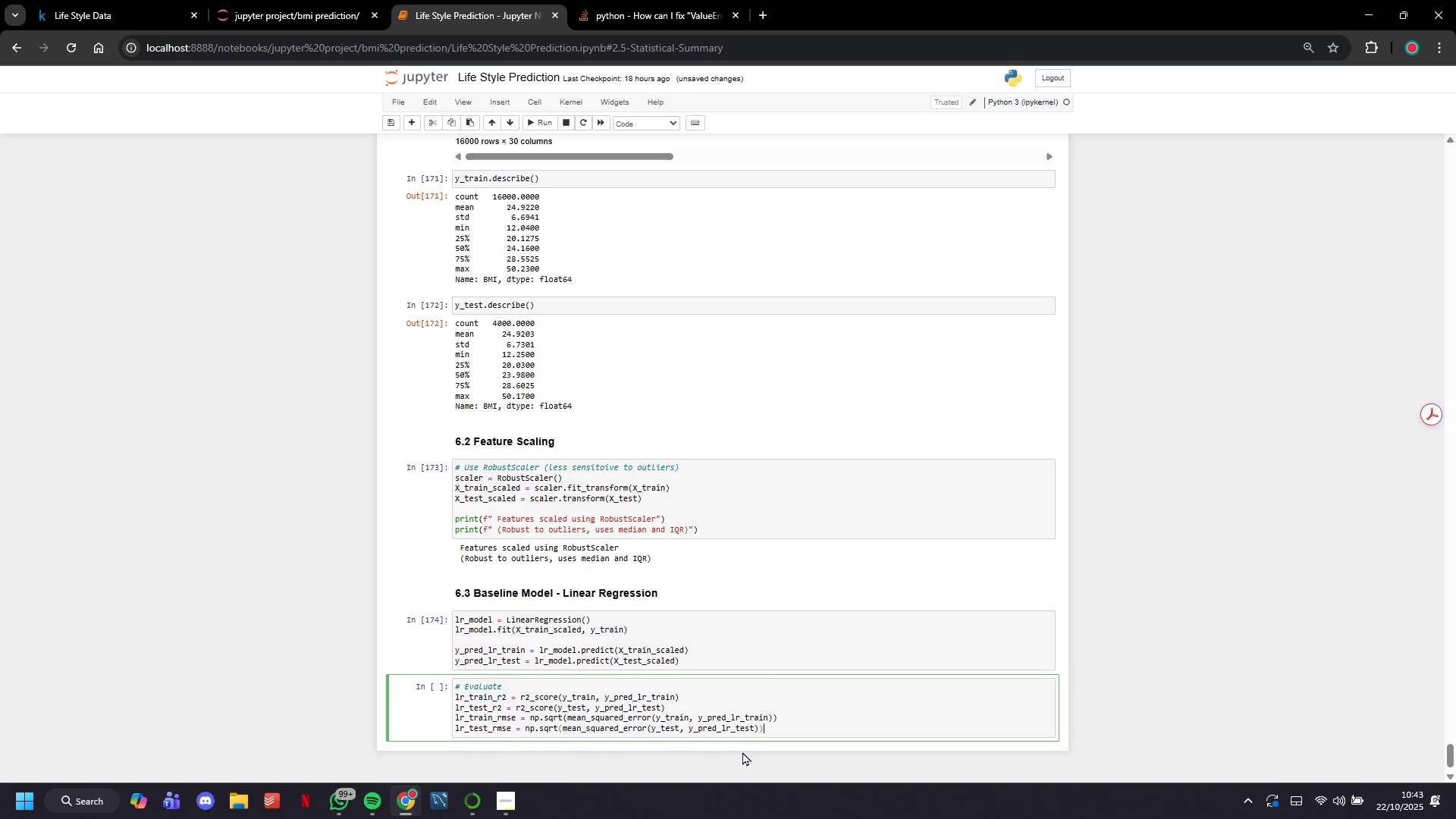 
key(Enter)
 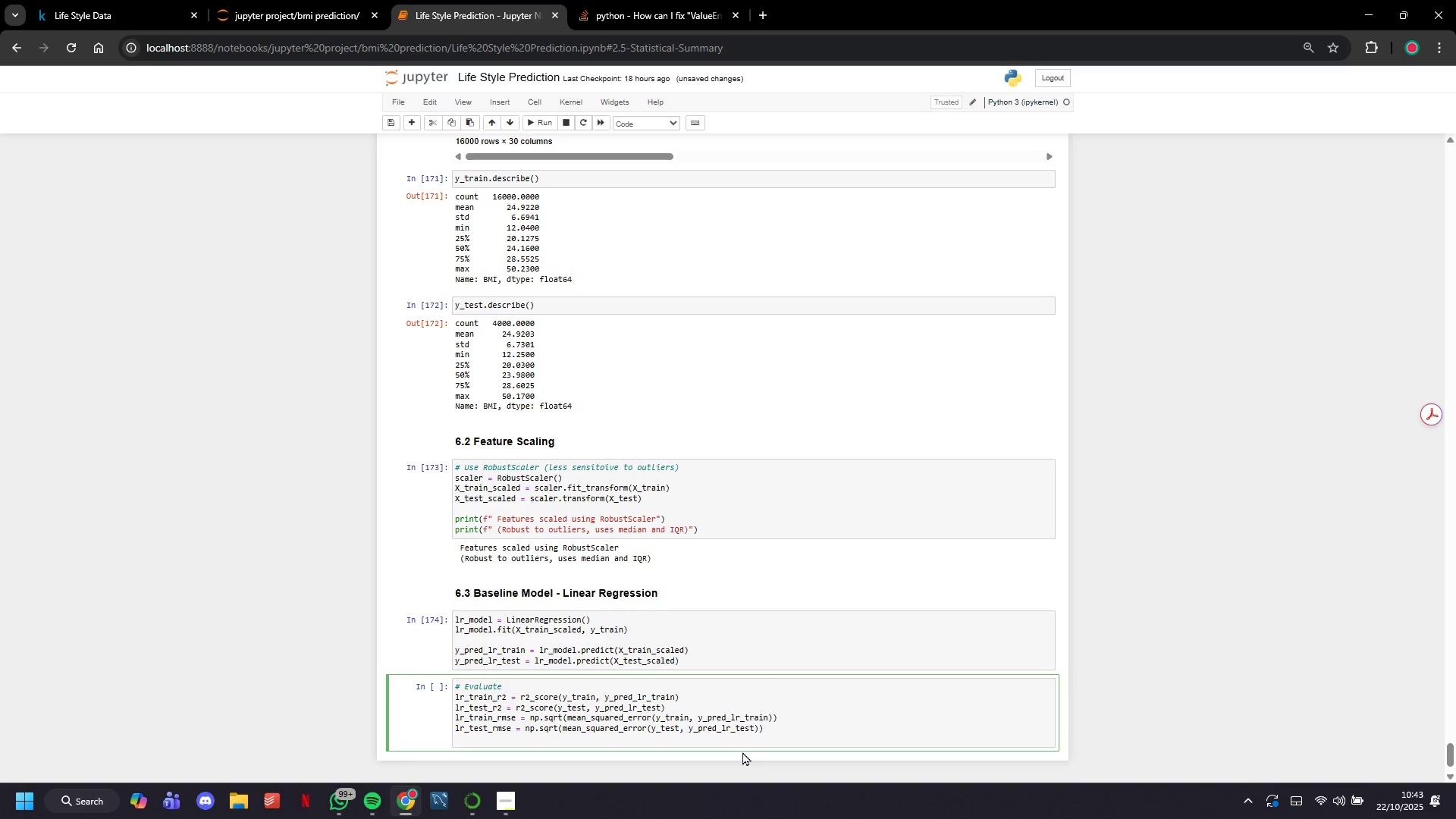 
type(lr)
 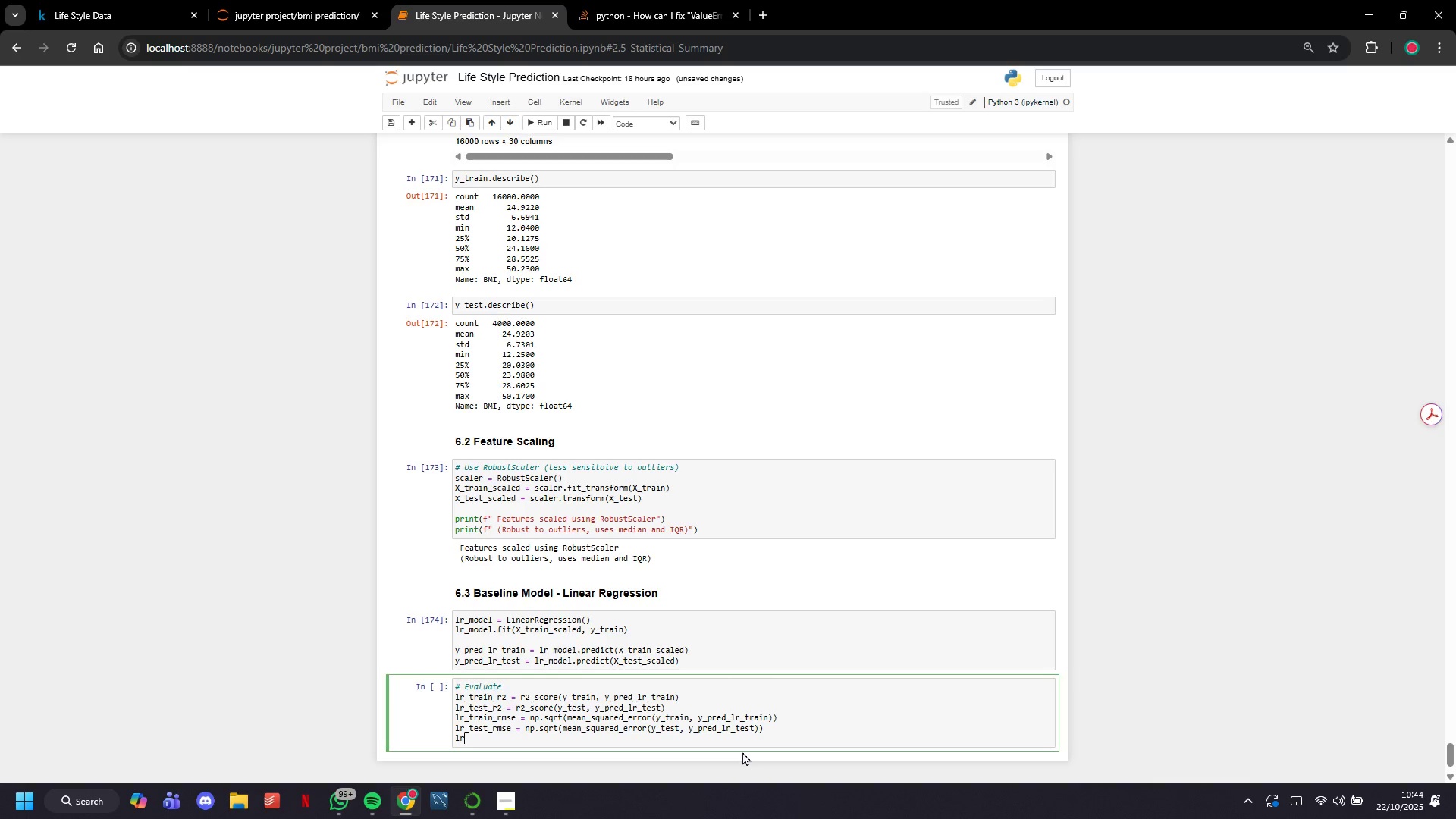 
wait(24.06)
 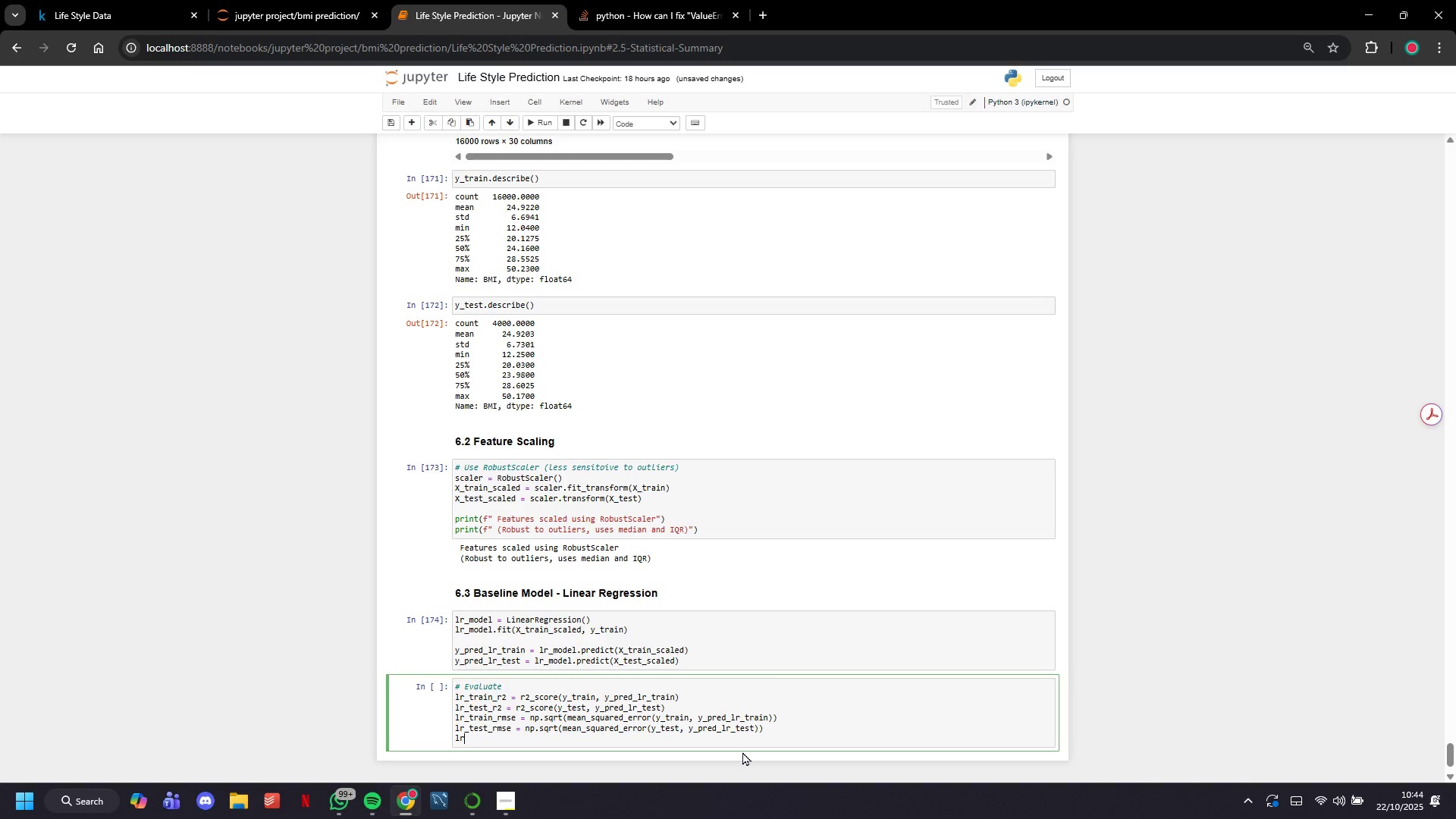 
type(_test_rmse = np.sqrt()
 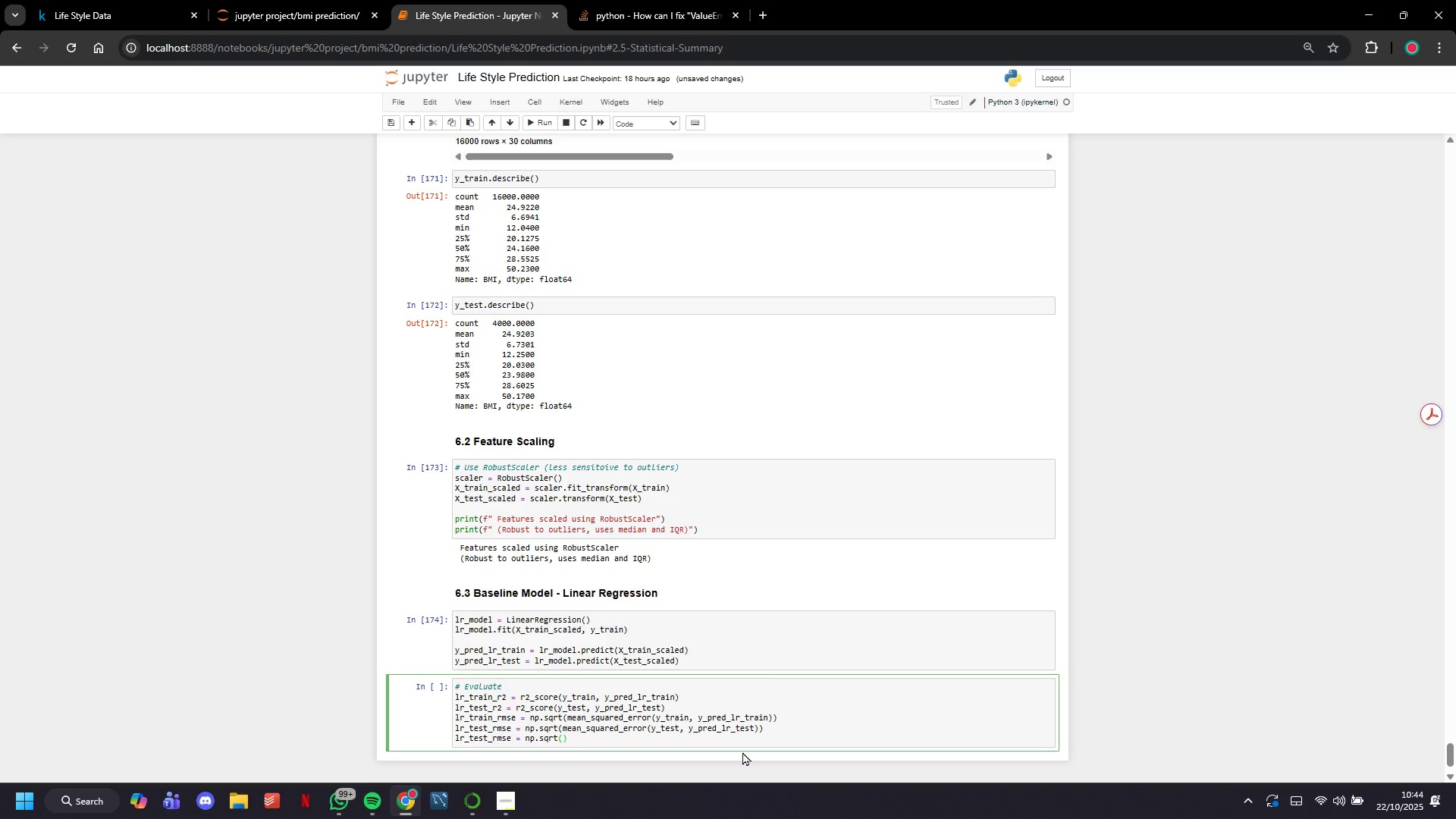 
type(mean_squared_errr)
key(Backspace)
type(or(h)
key(Backspace)
type(y_test)
 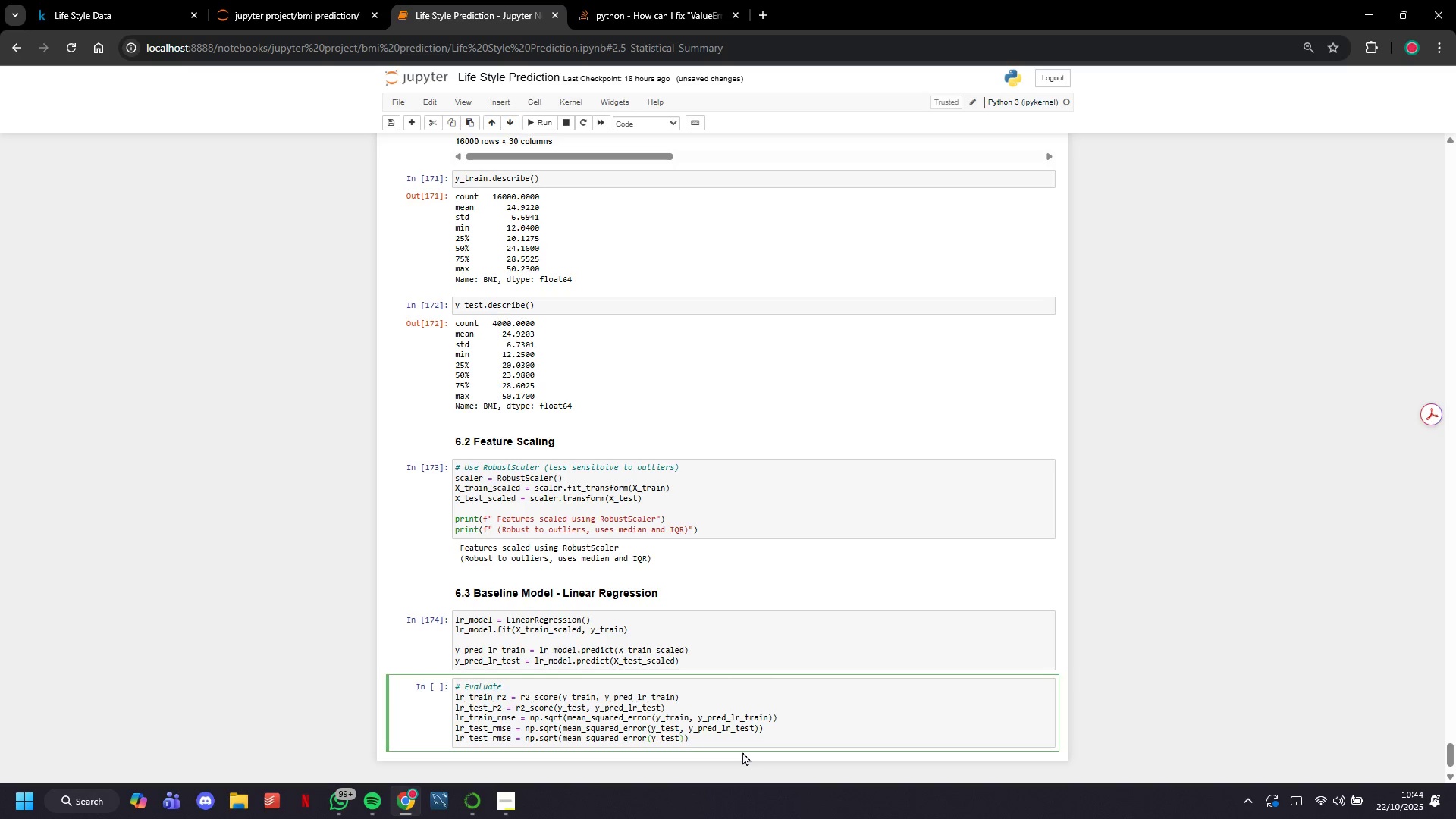 
type(, y_pred_lr_test)
 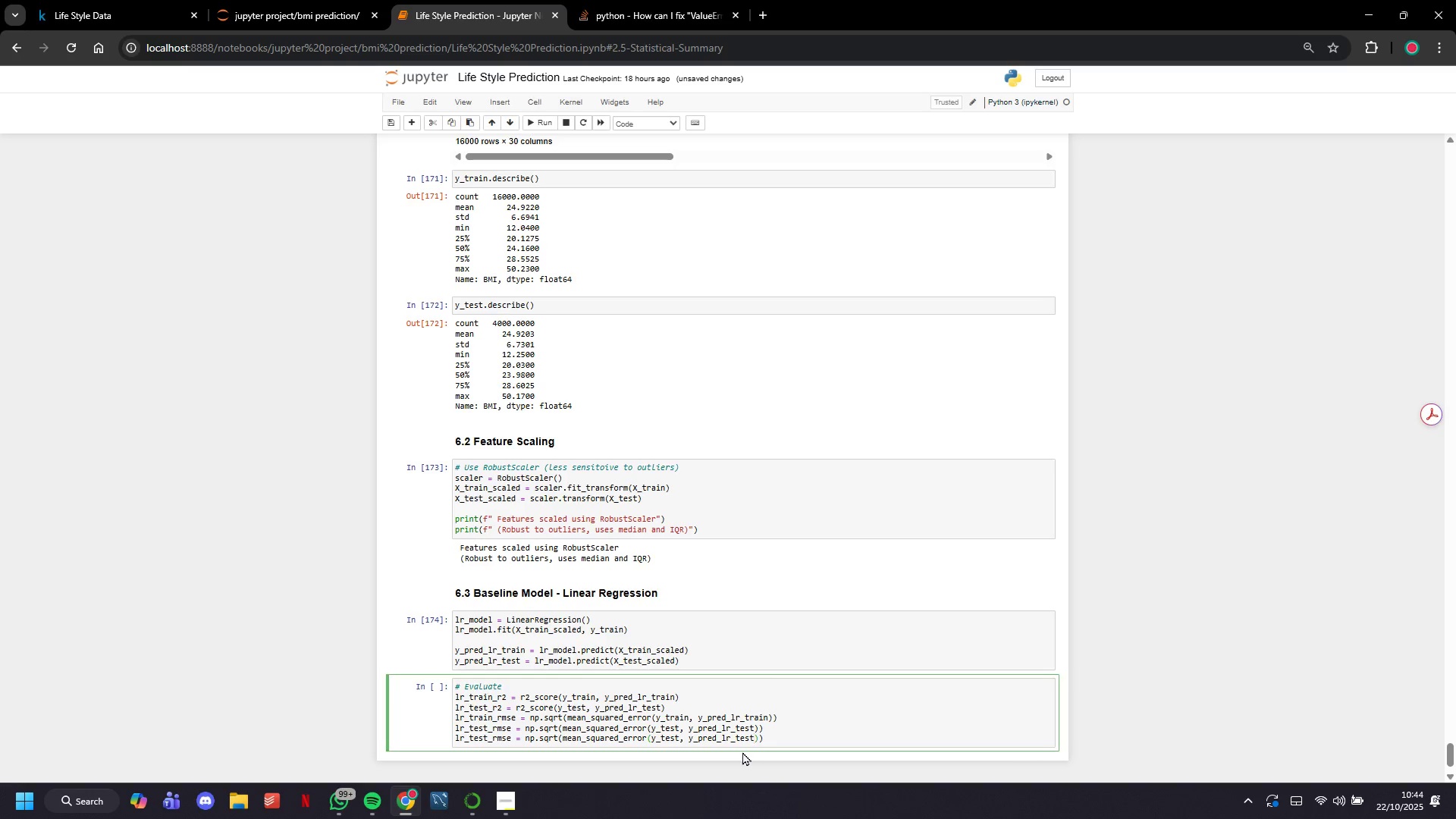 
key(ArrowRight)
 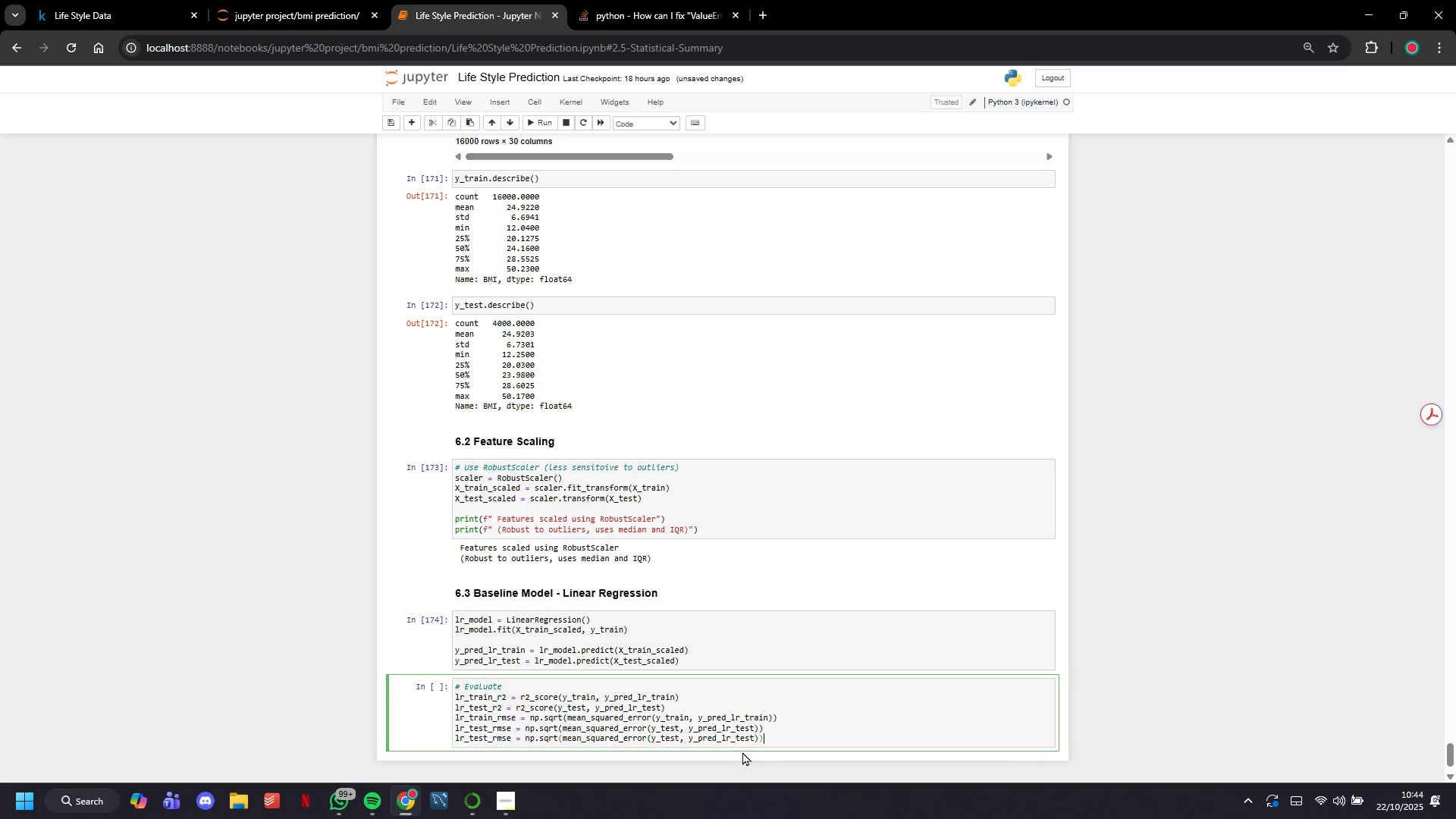 
key(ArrowRight)
 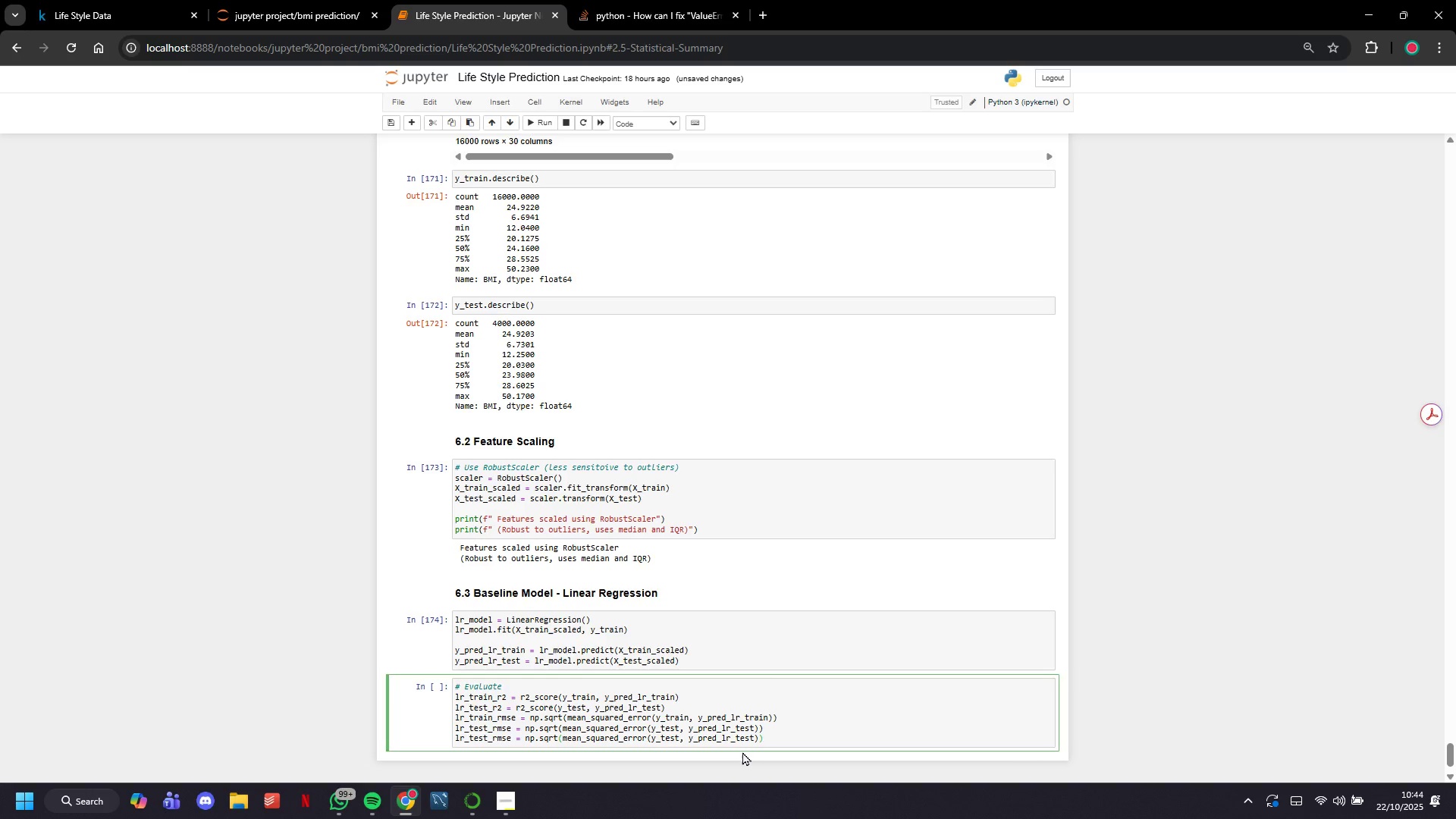 
key(Enter)
 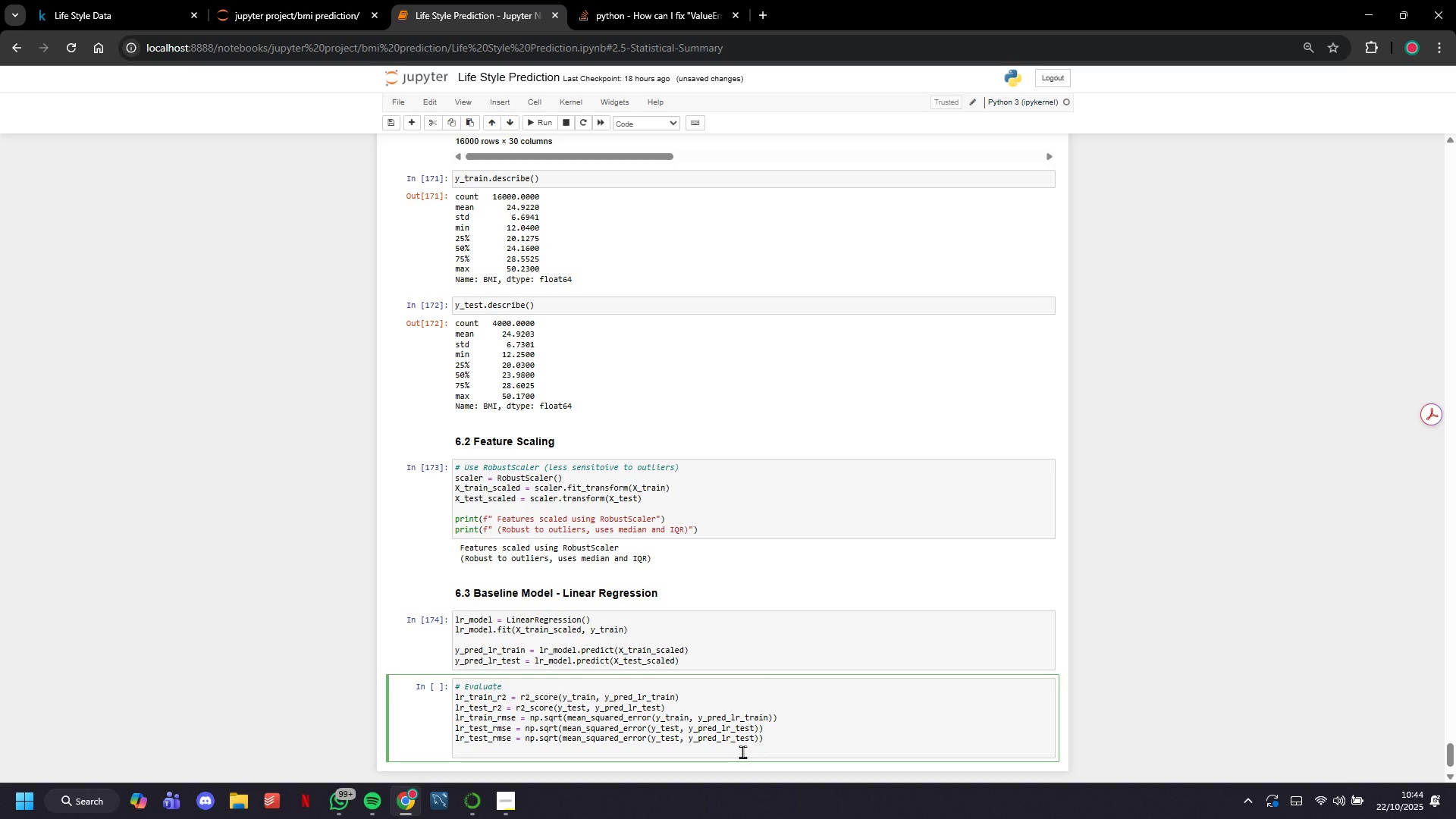 
type(lr_test_rmse)
key(Backspace)
key(Backspace)
key(Backspace)
key(Backspace)
type(mae)
 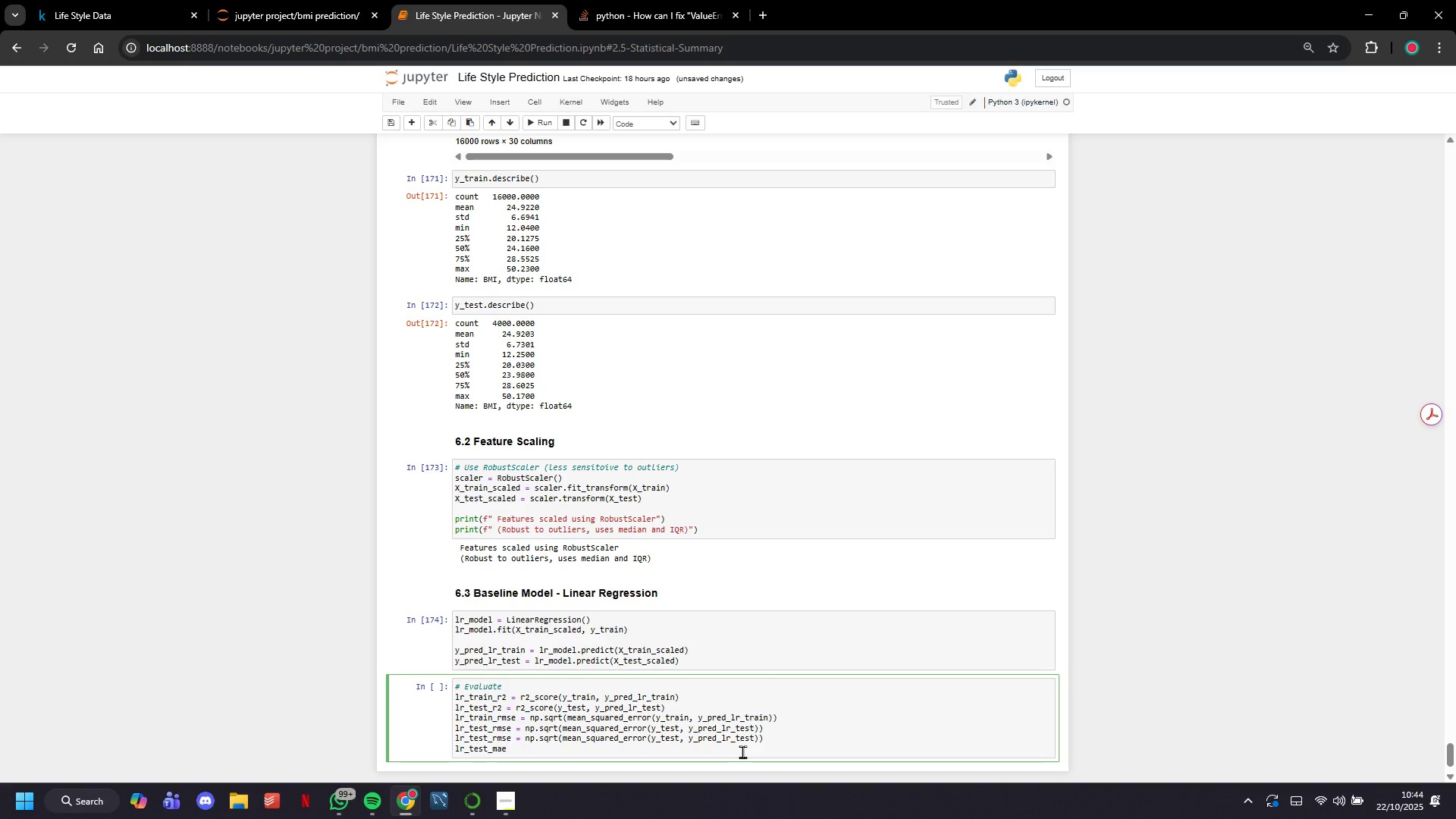 
wait(5.71)
 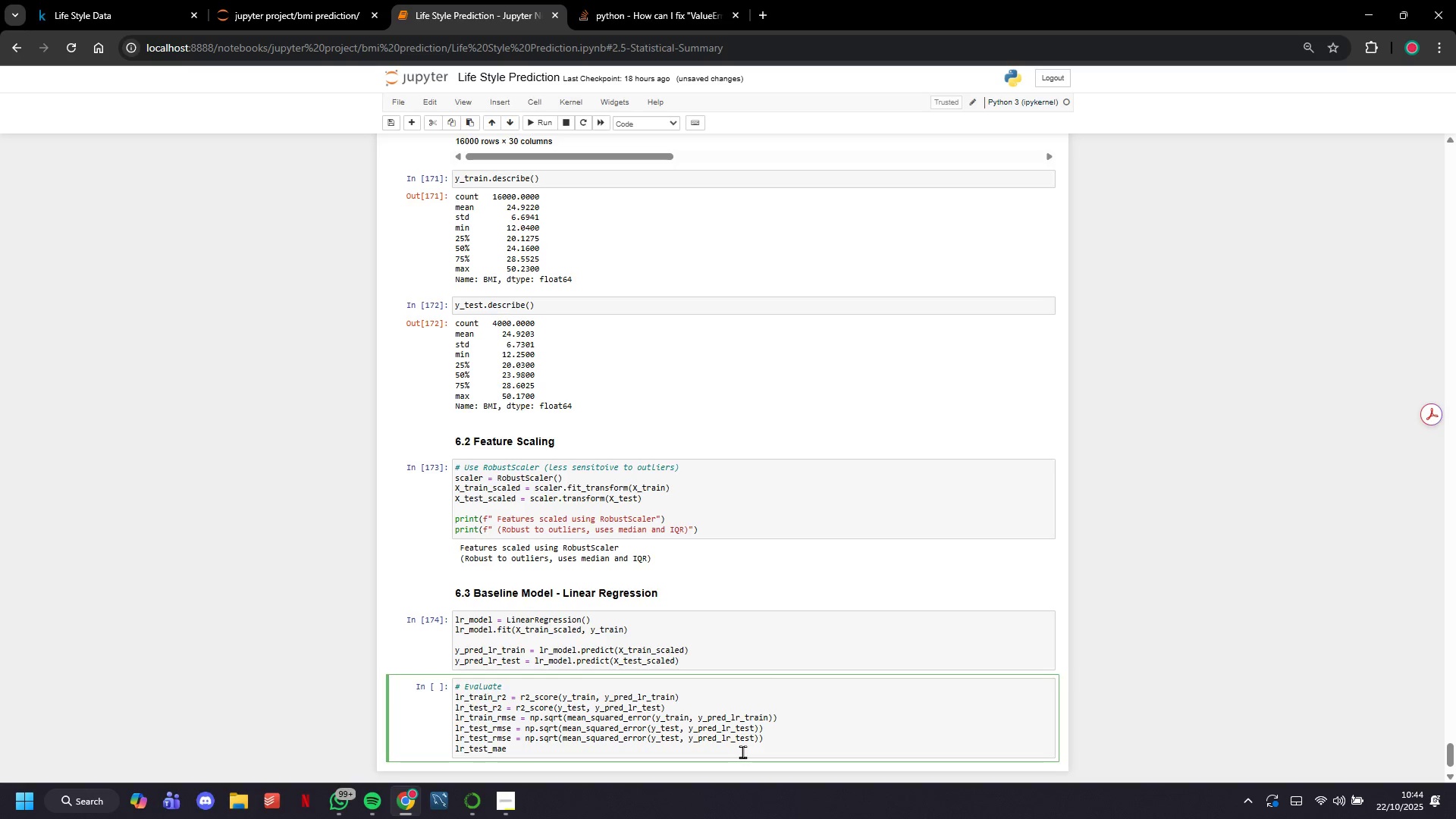 
key(ArrowUp)
 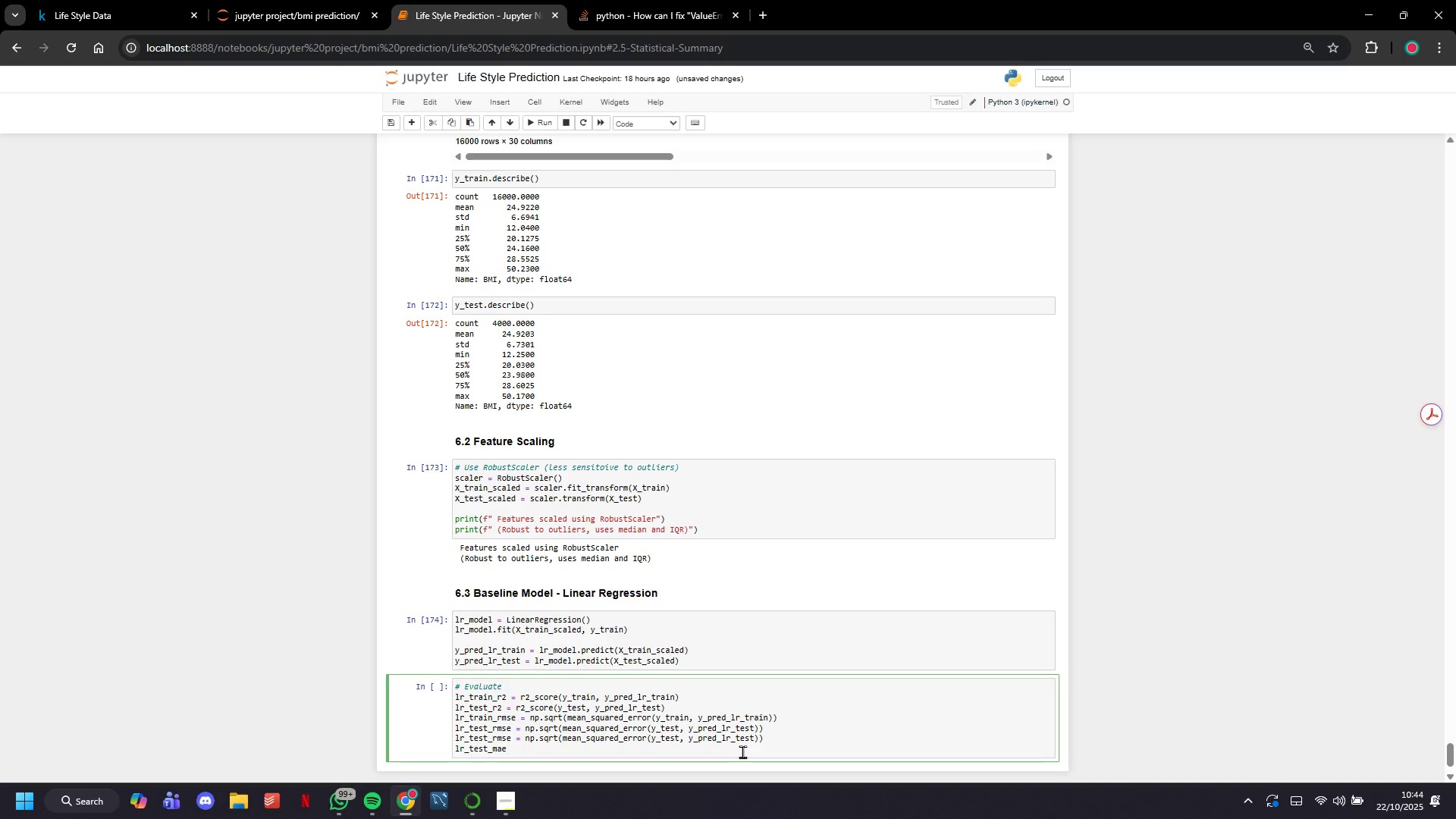 
key(ArrowRight)
 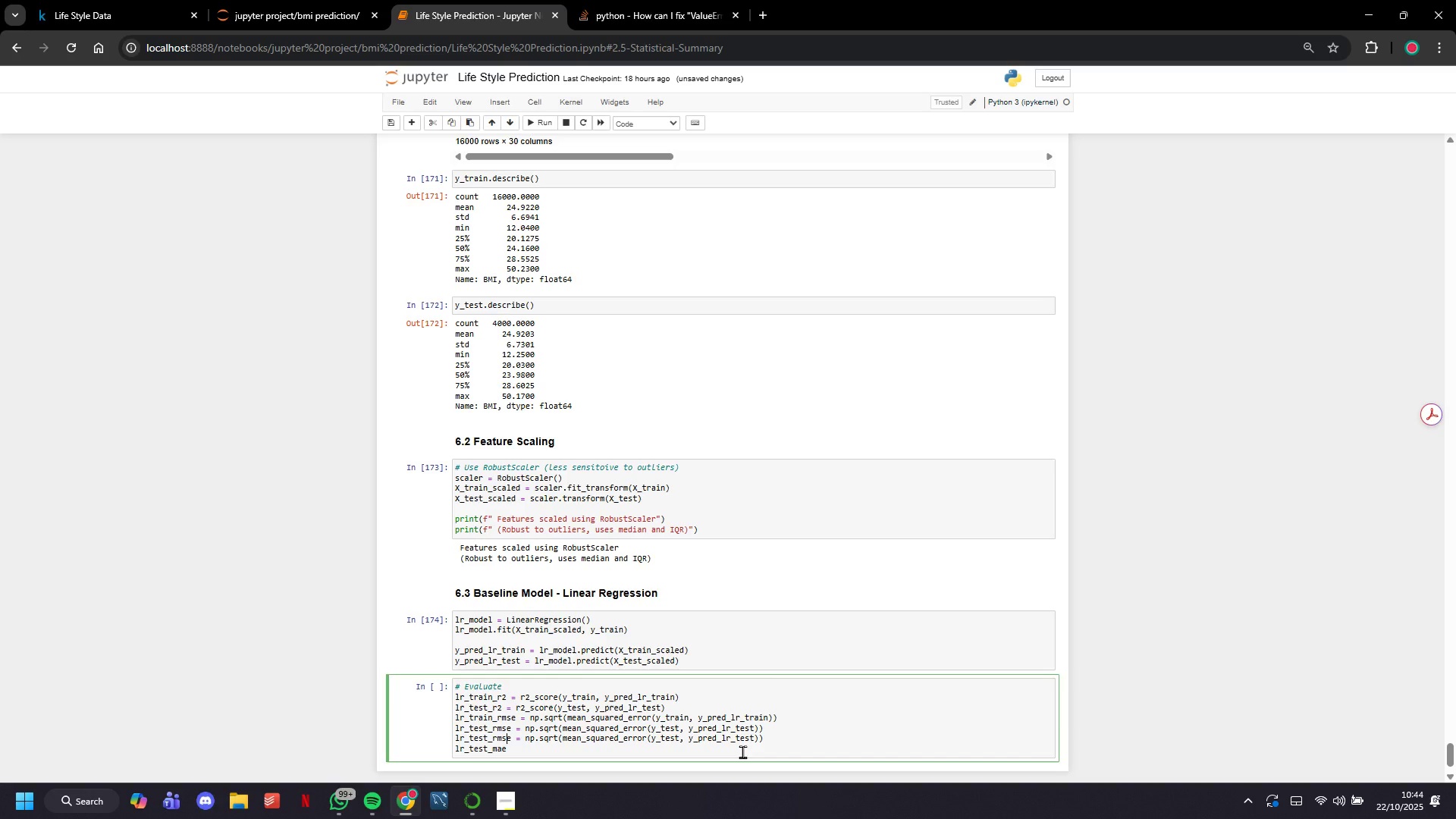 
key(ArrowLeft)
 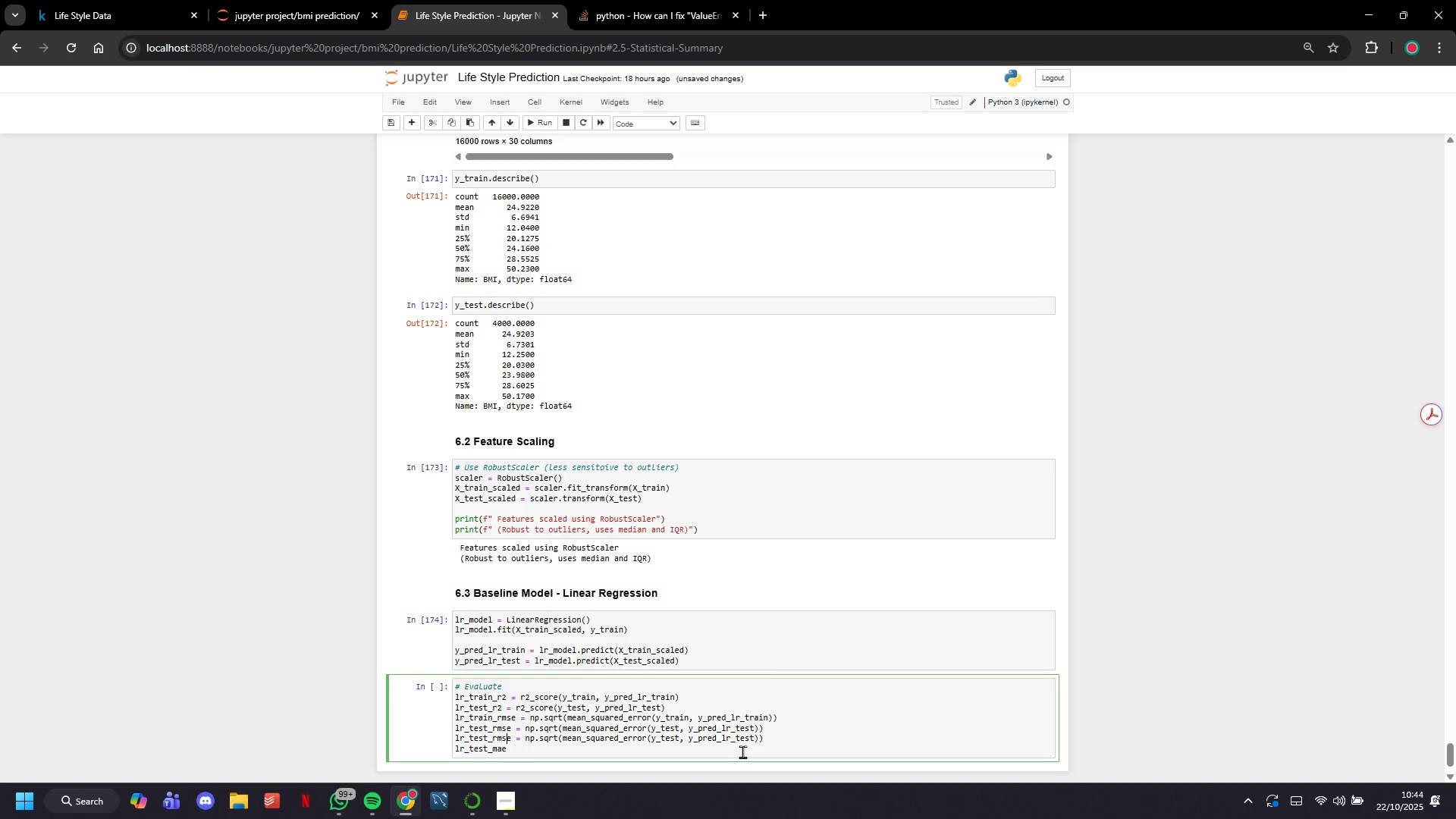 
key(ArrowRight)
 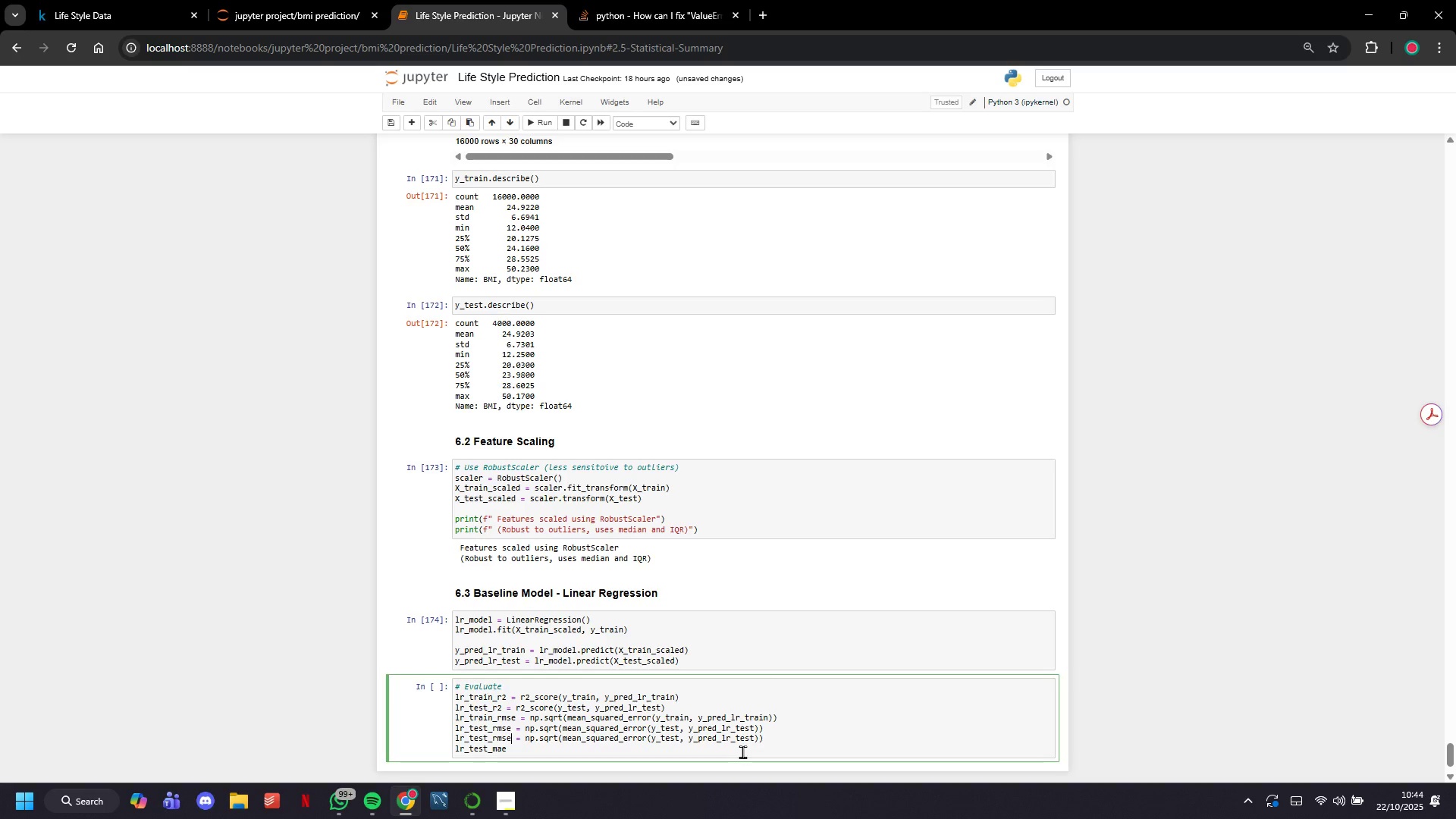 
key(Backspace)
key(Backspace)
key(Backspace)
key(Backspace)
type(mae)
 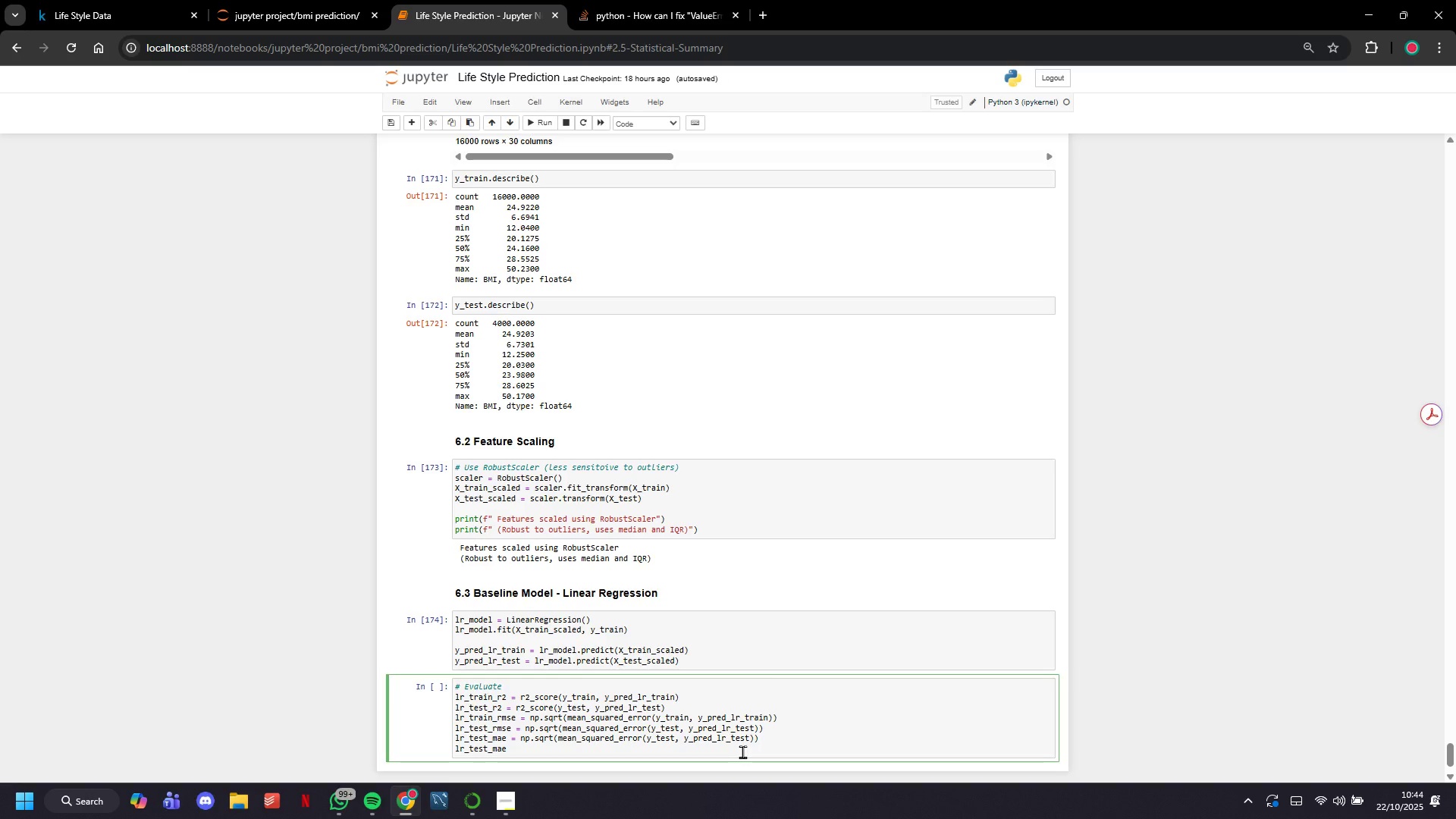 
wait(5.11)
 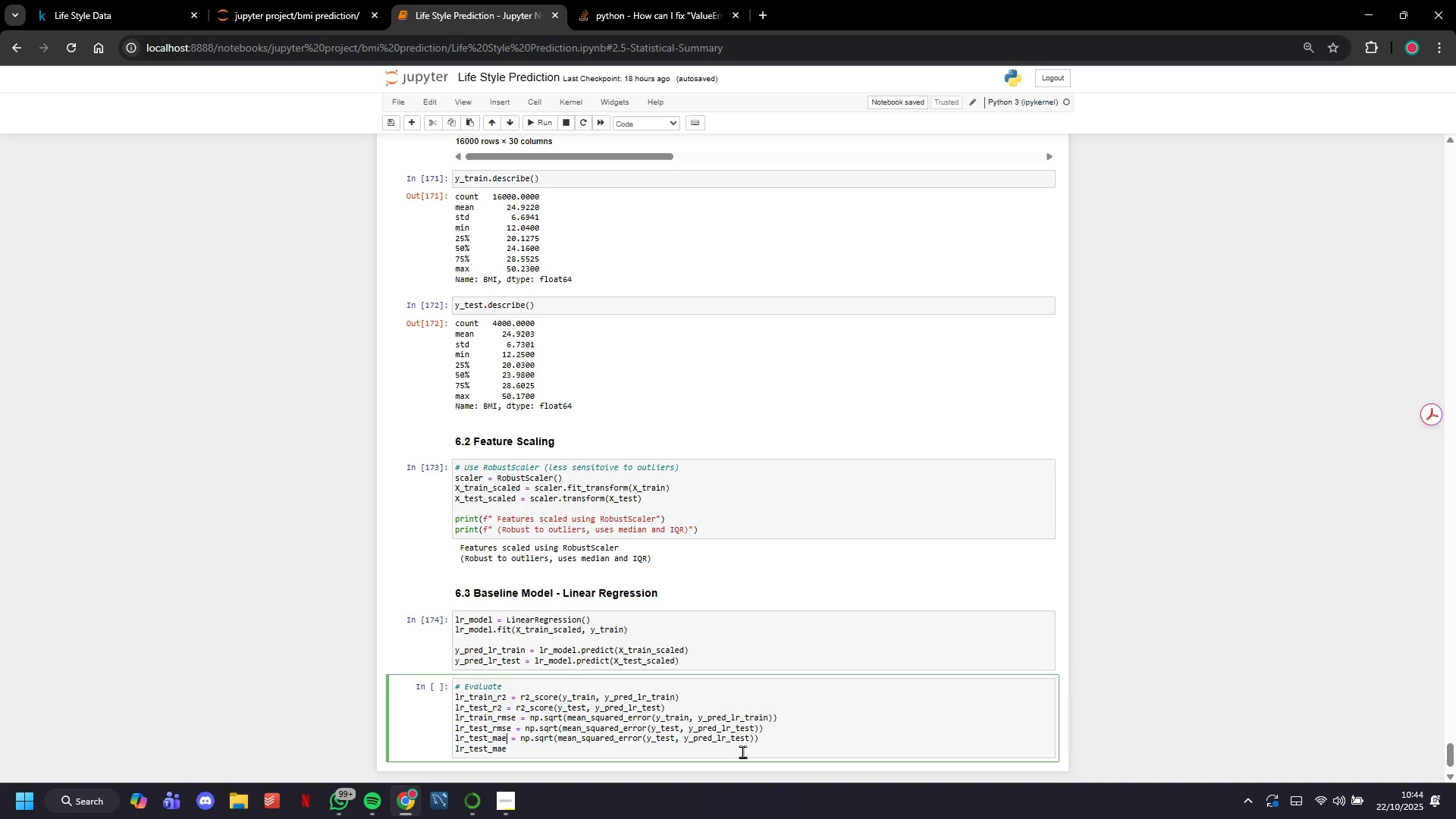 
left_click_drag(start_coordinate=[774, 739], to_coordinate=[521, 738])
 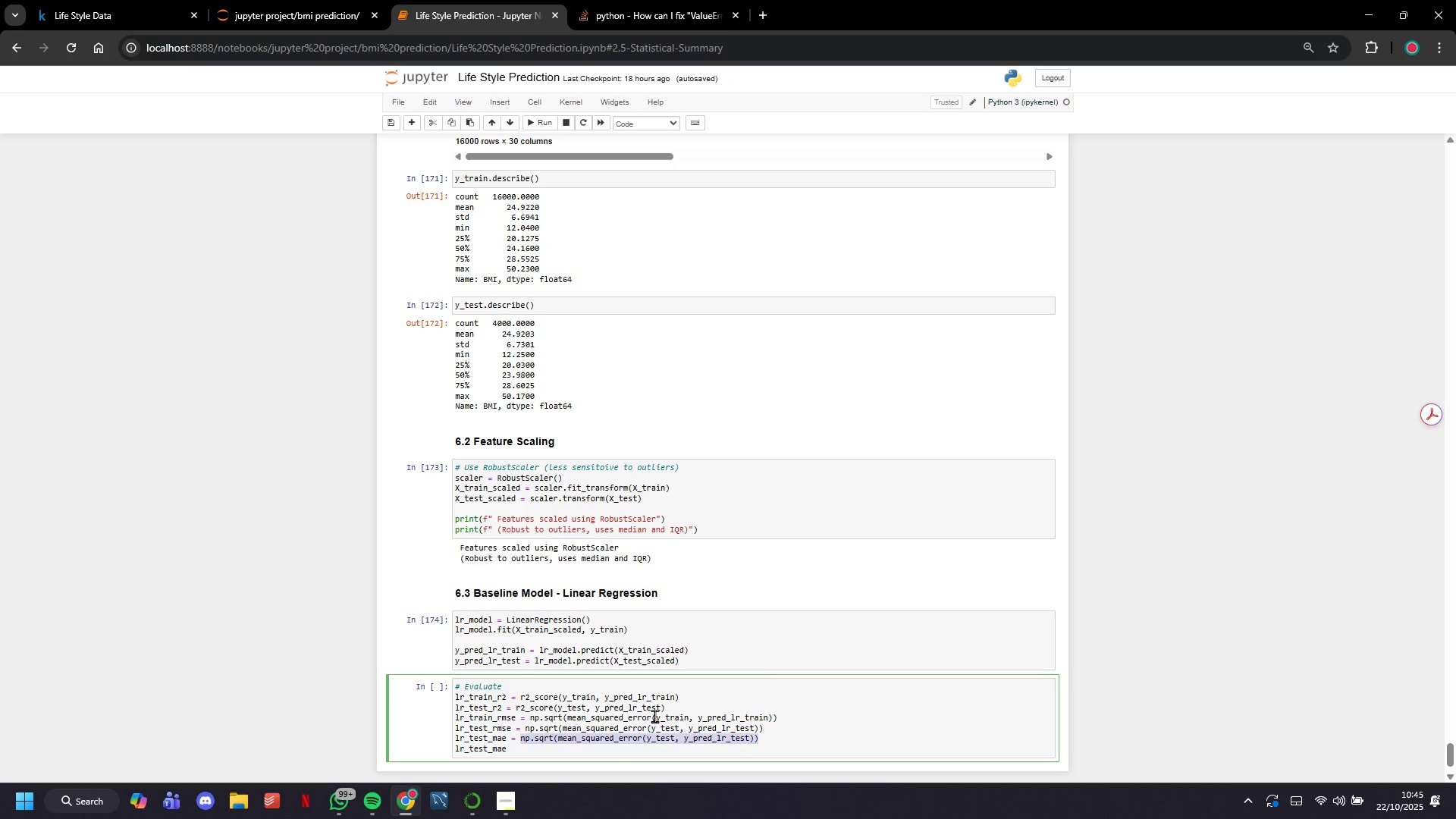 
key(Backspace)
 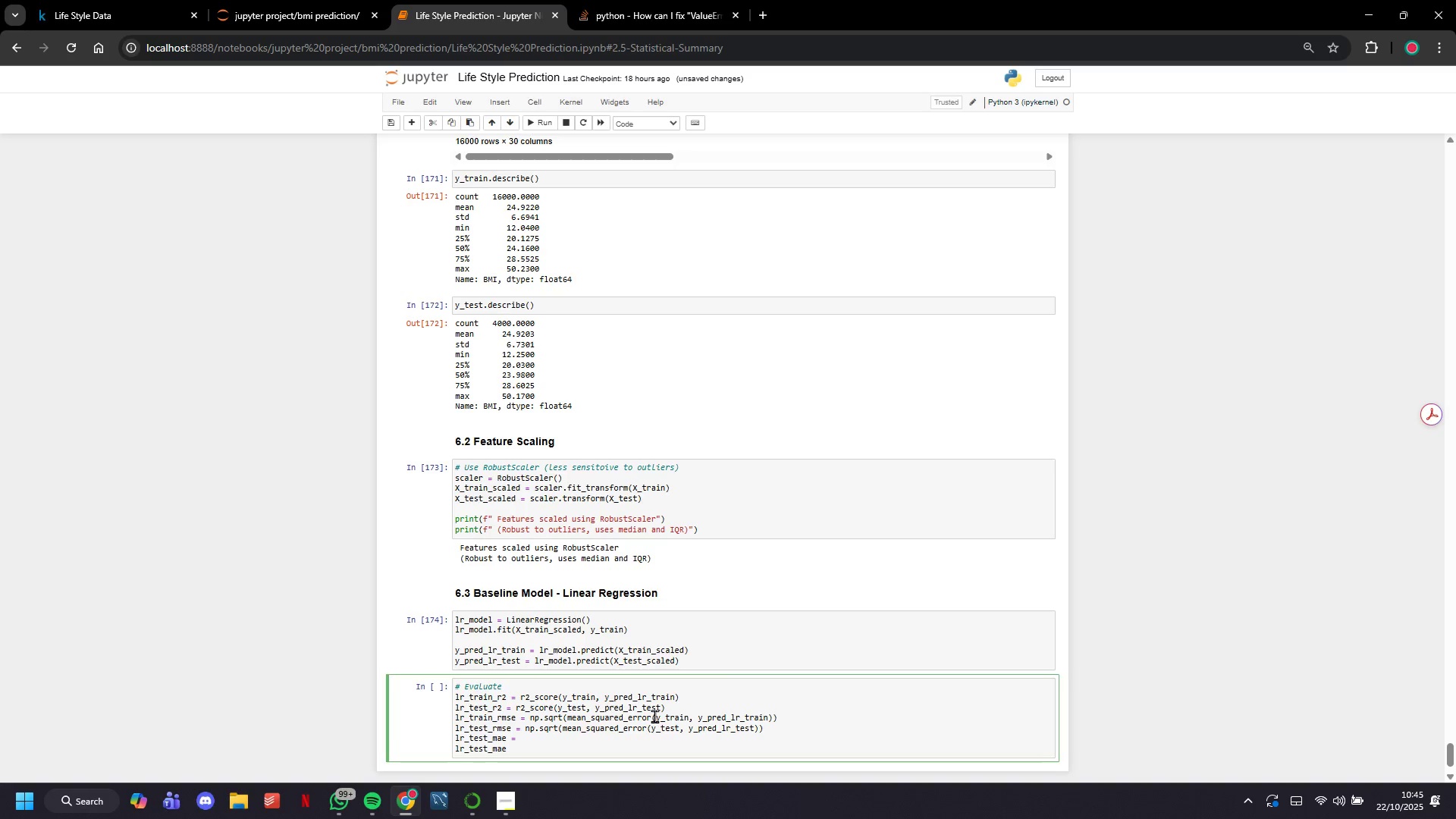 
key(Backspace)
 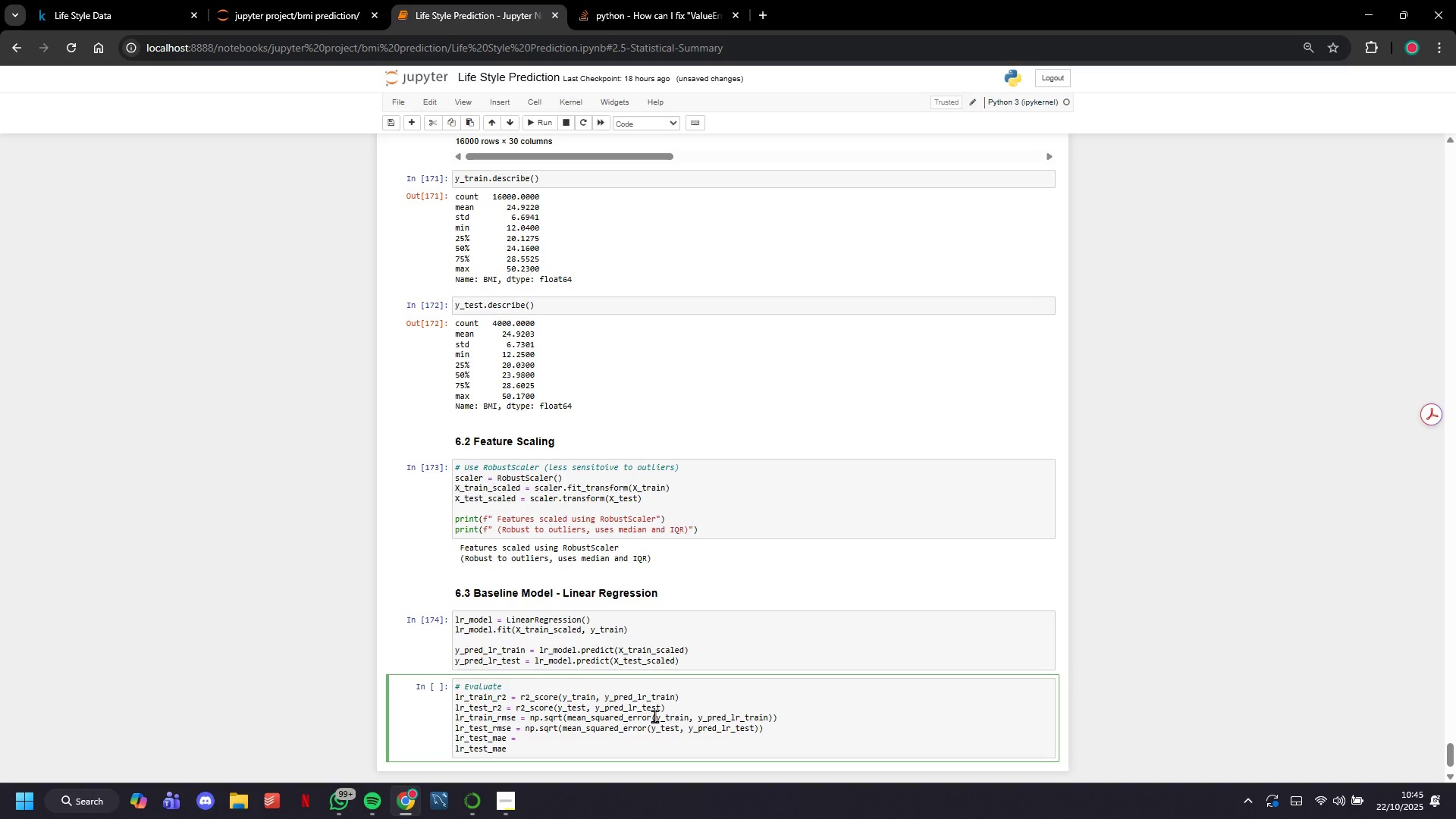 
key(ArrowDown)
 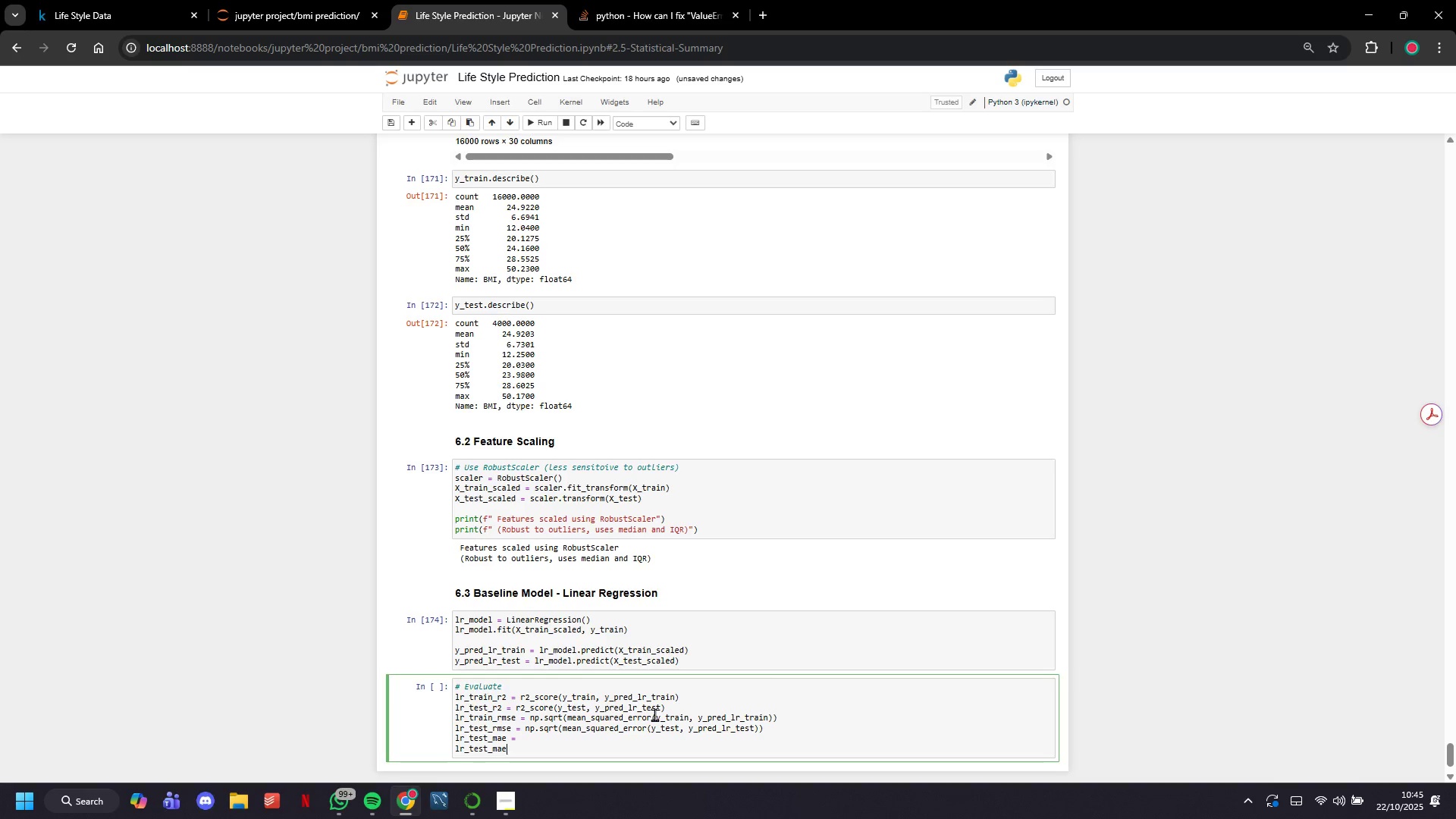 
key(Backspace)
type(pe =)
 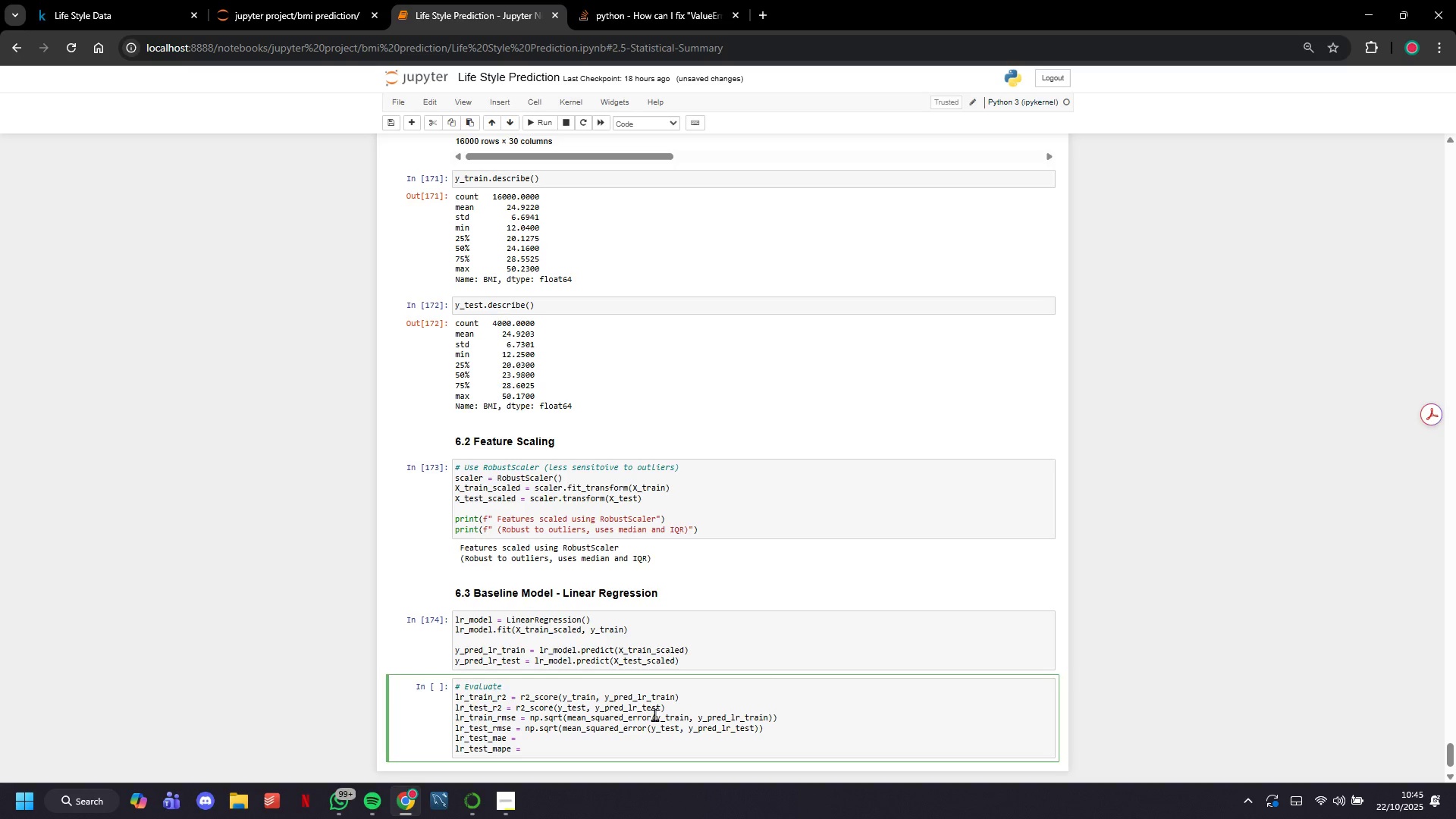 
key(ArrowUp)
 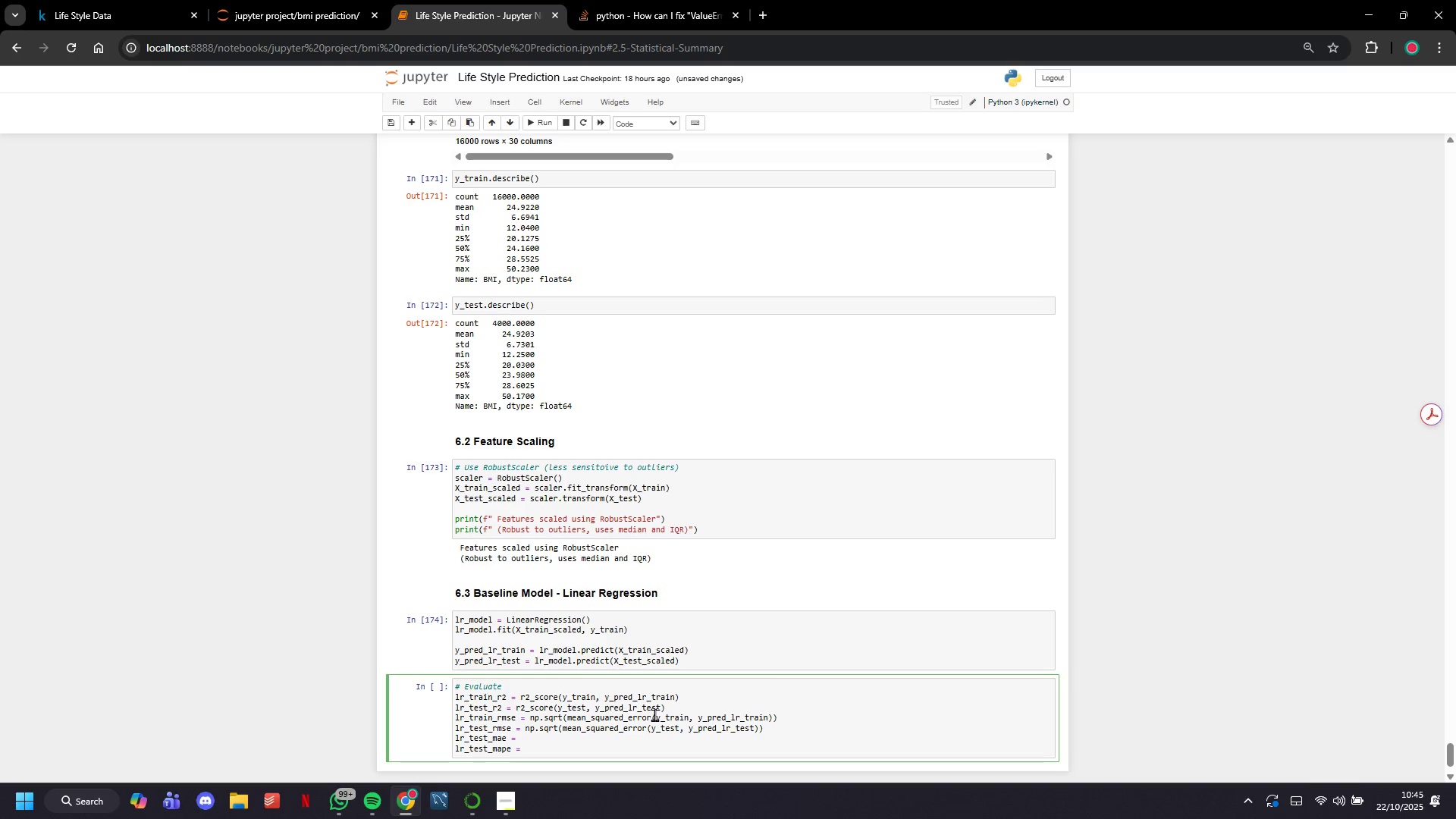 
key(Space)
 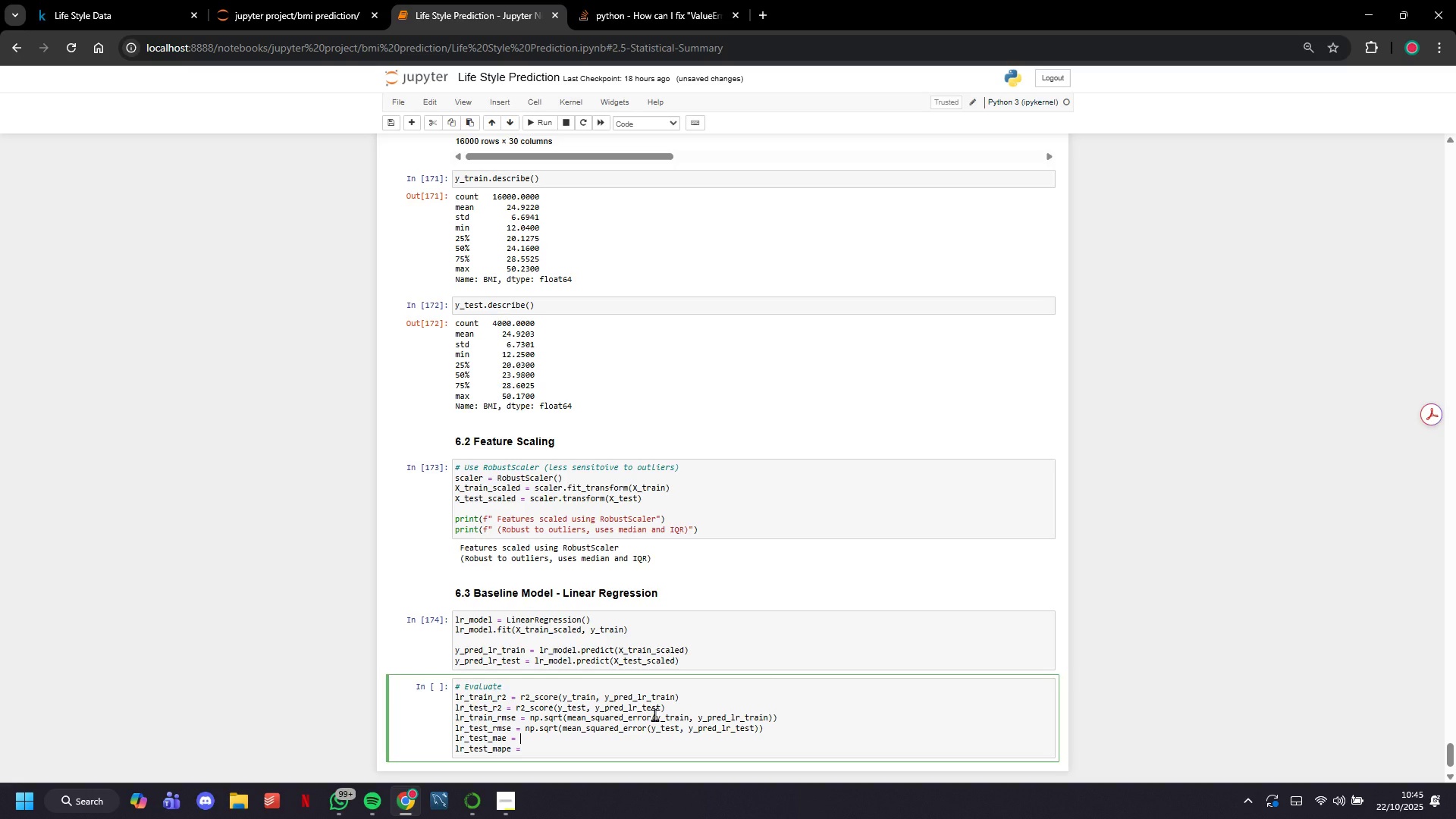 
type(mean_absolute_errr)
key(Backspace)
type(or(y_test, y_pred_lr_test)
 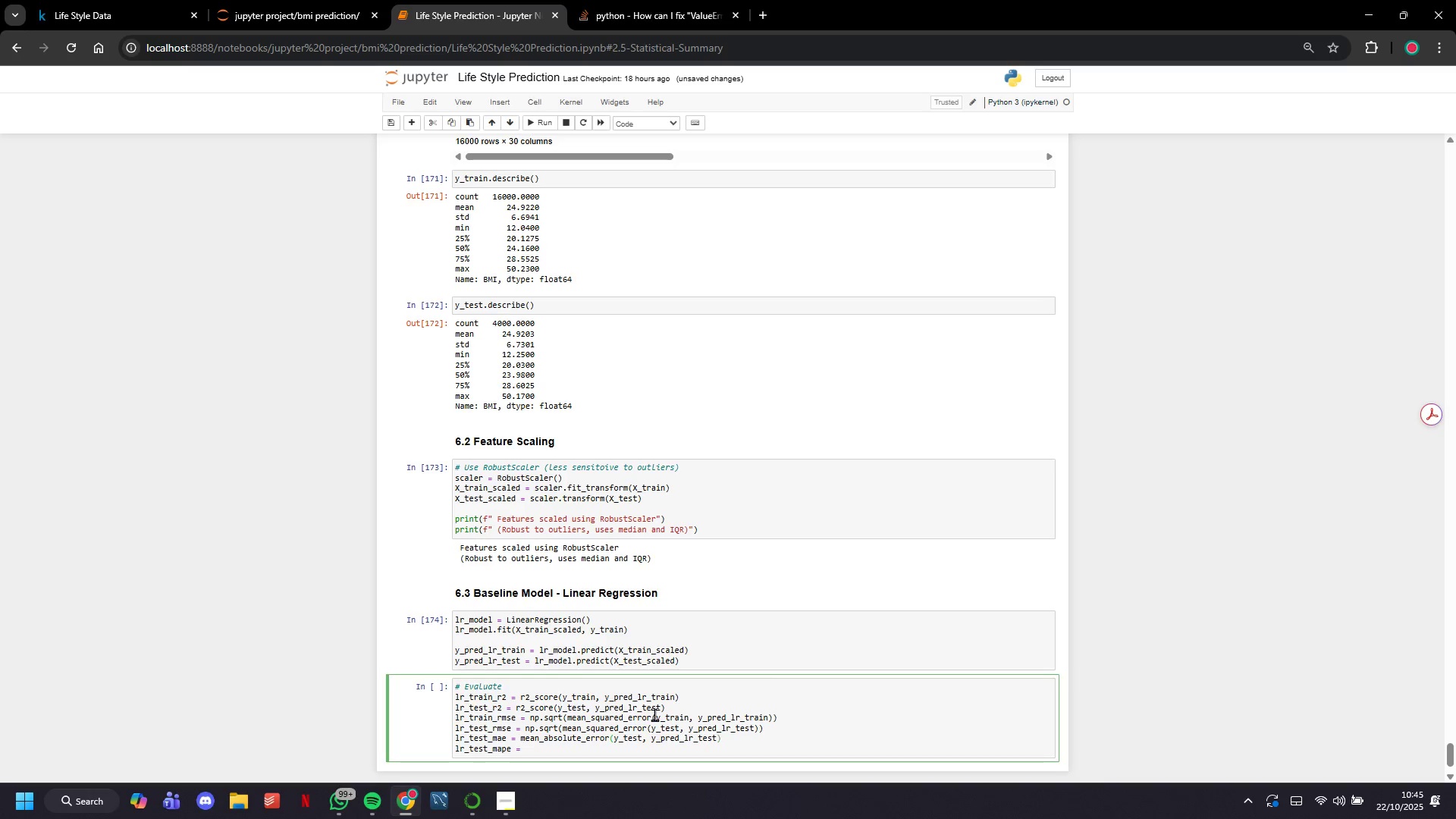 
wait(39.31)
 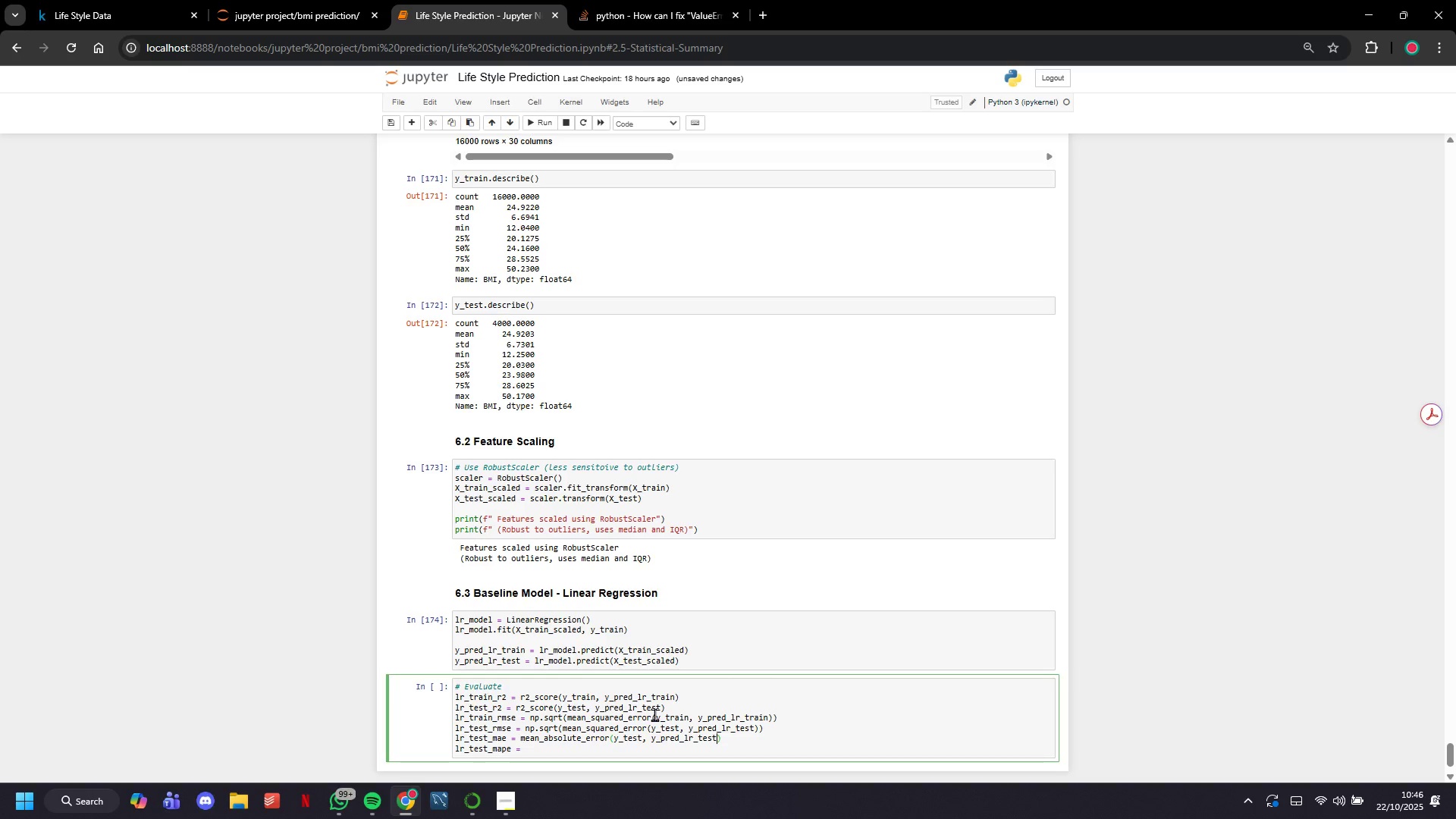 
left_click([629, 755])
 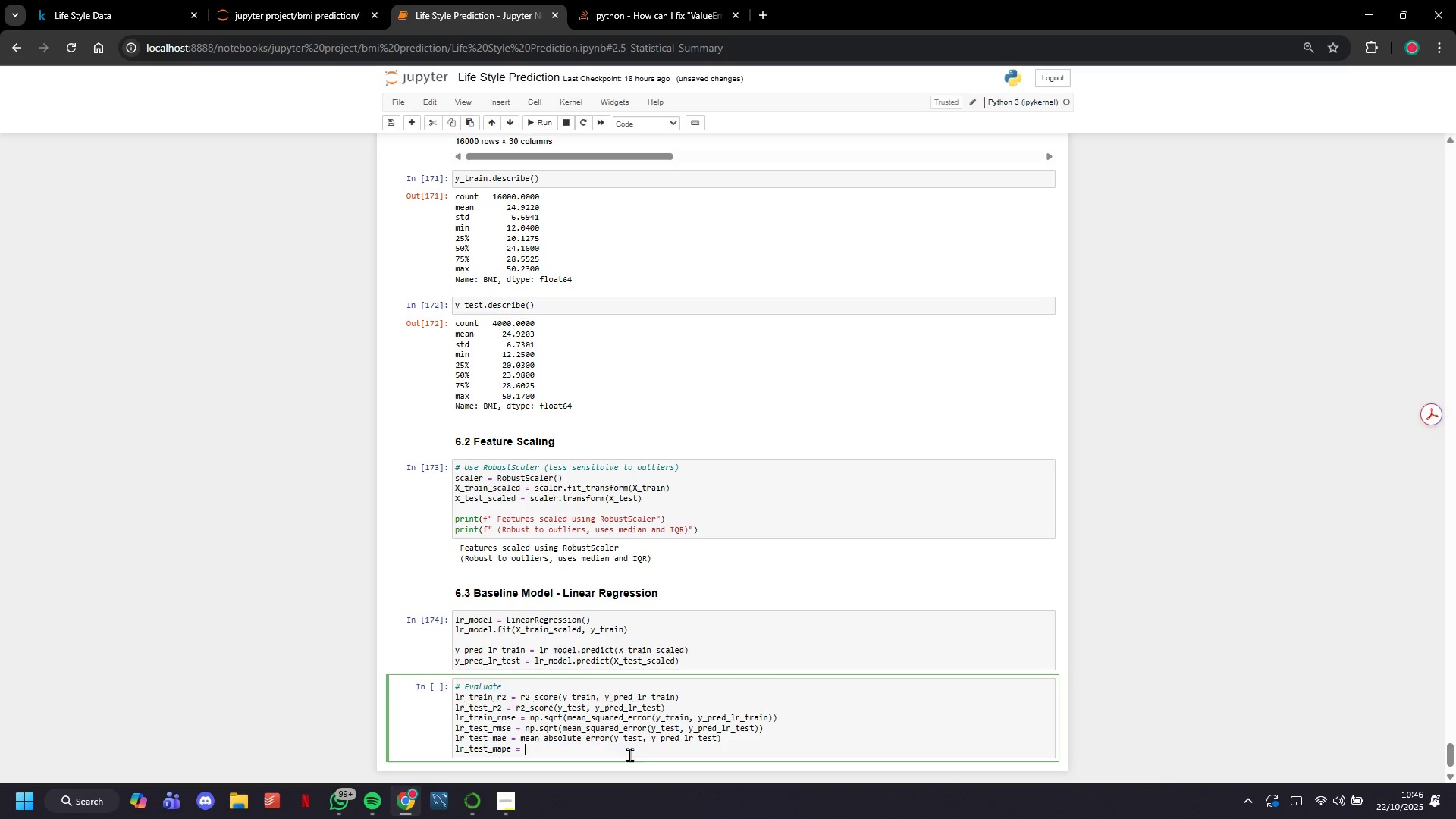 
type( mean )
key(Backspace)
type(_ab)
 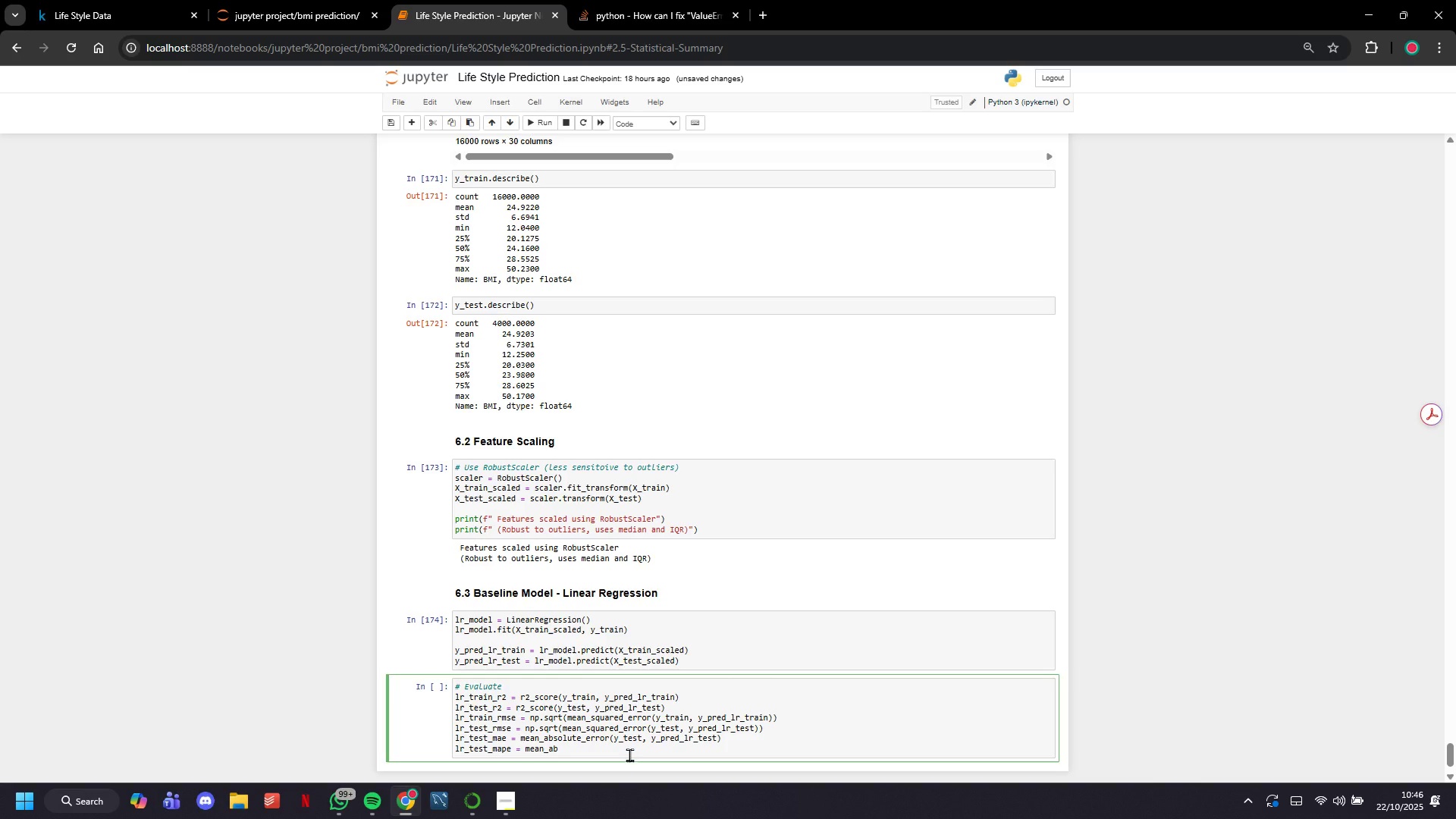 
wait(7.88)
 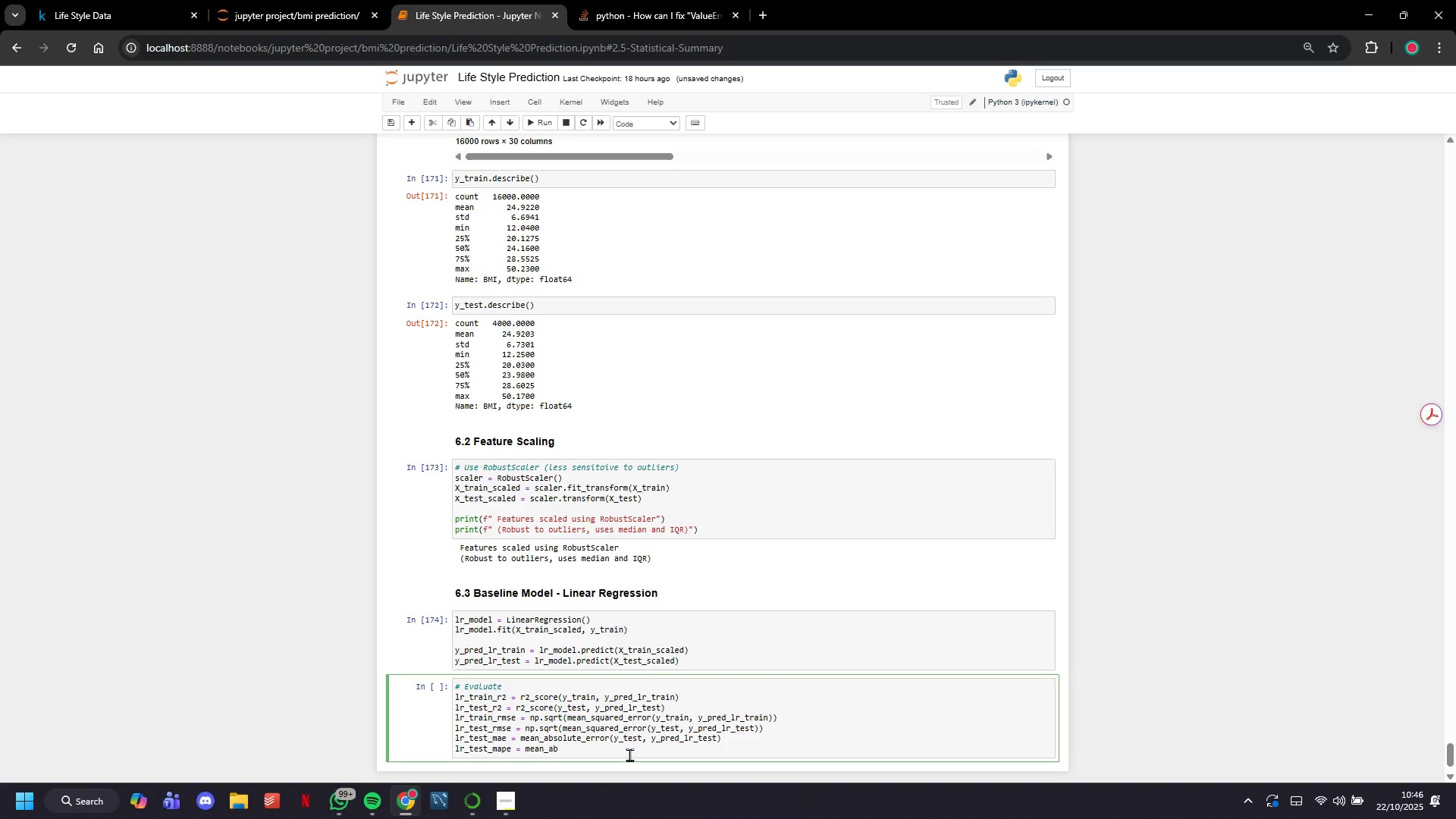 
type(solute_percentage_error(y_test, y_pred_lr_test)
 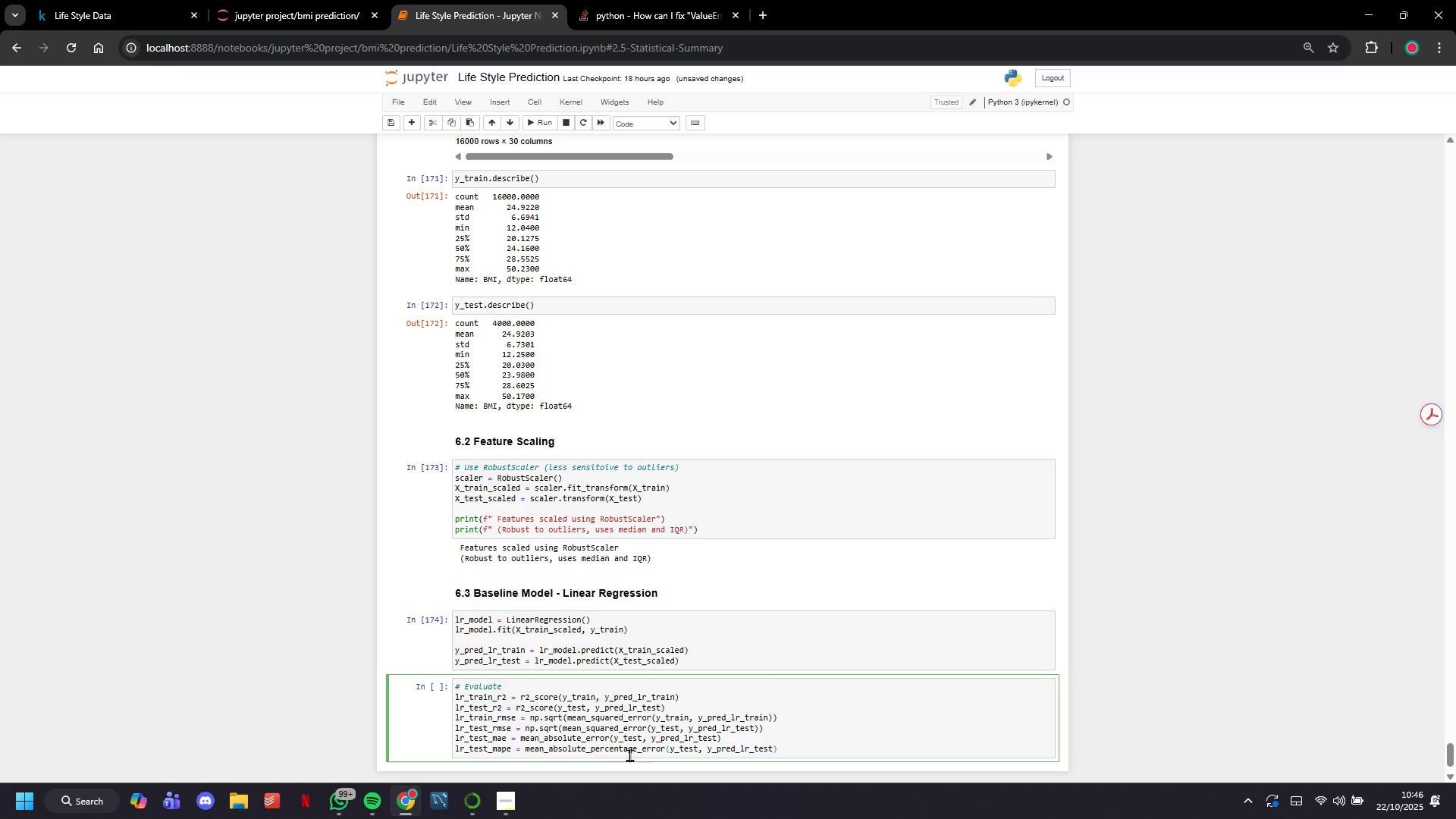 
key(ArrowRight)
 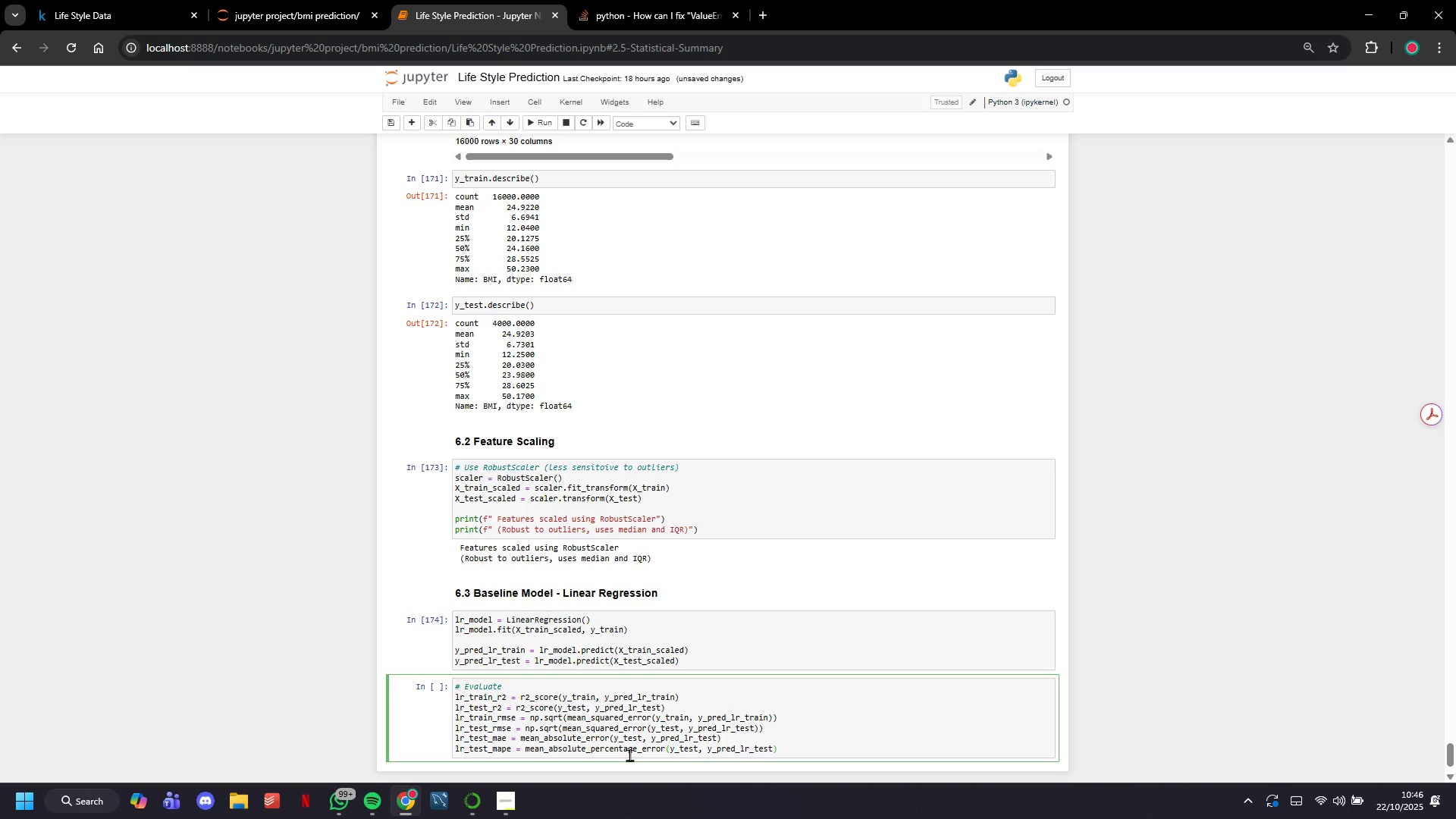 
type( * 100)
 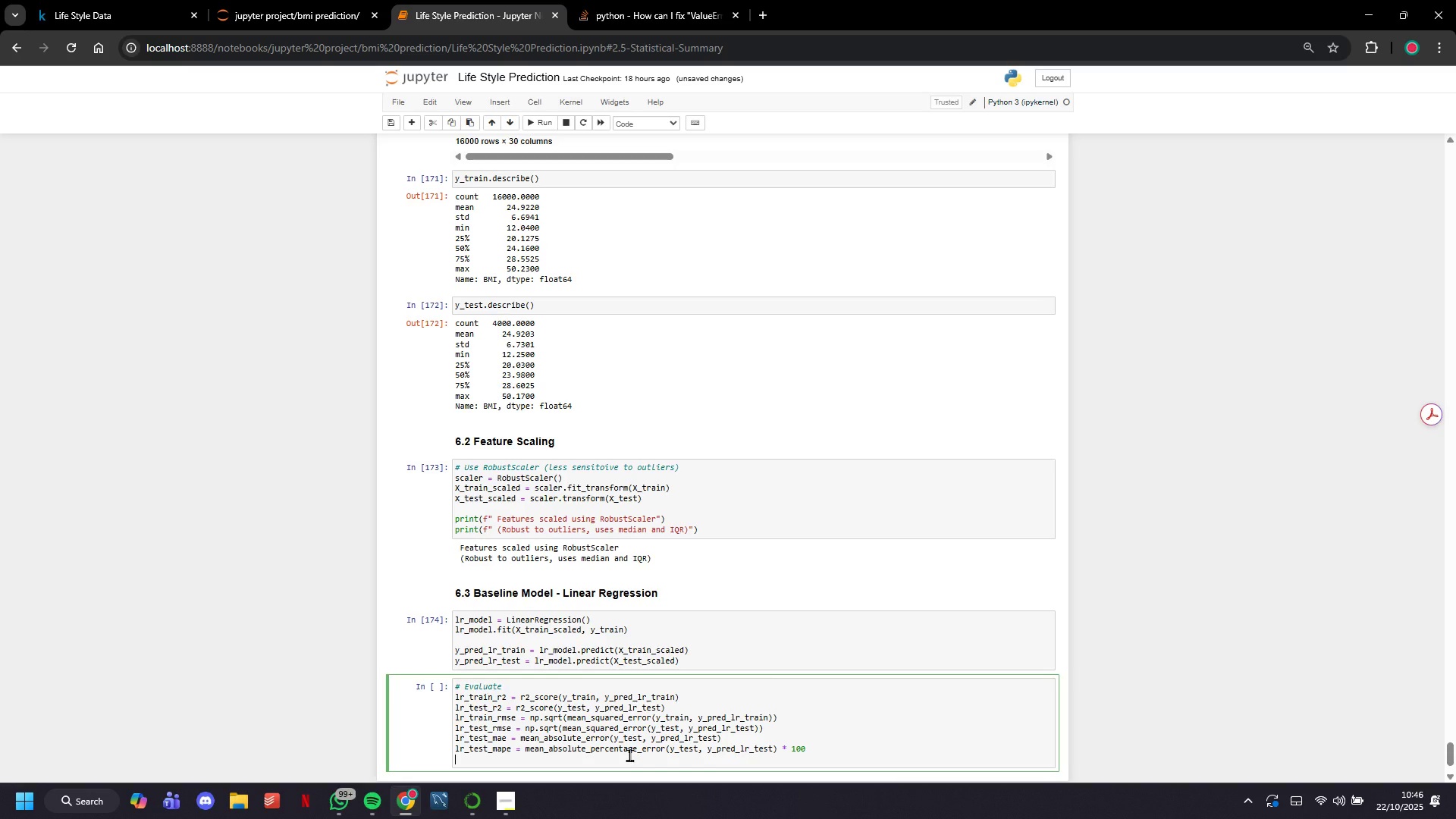 
 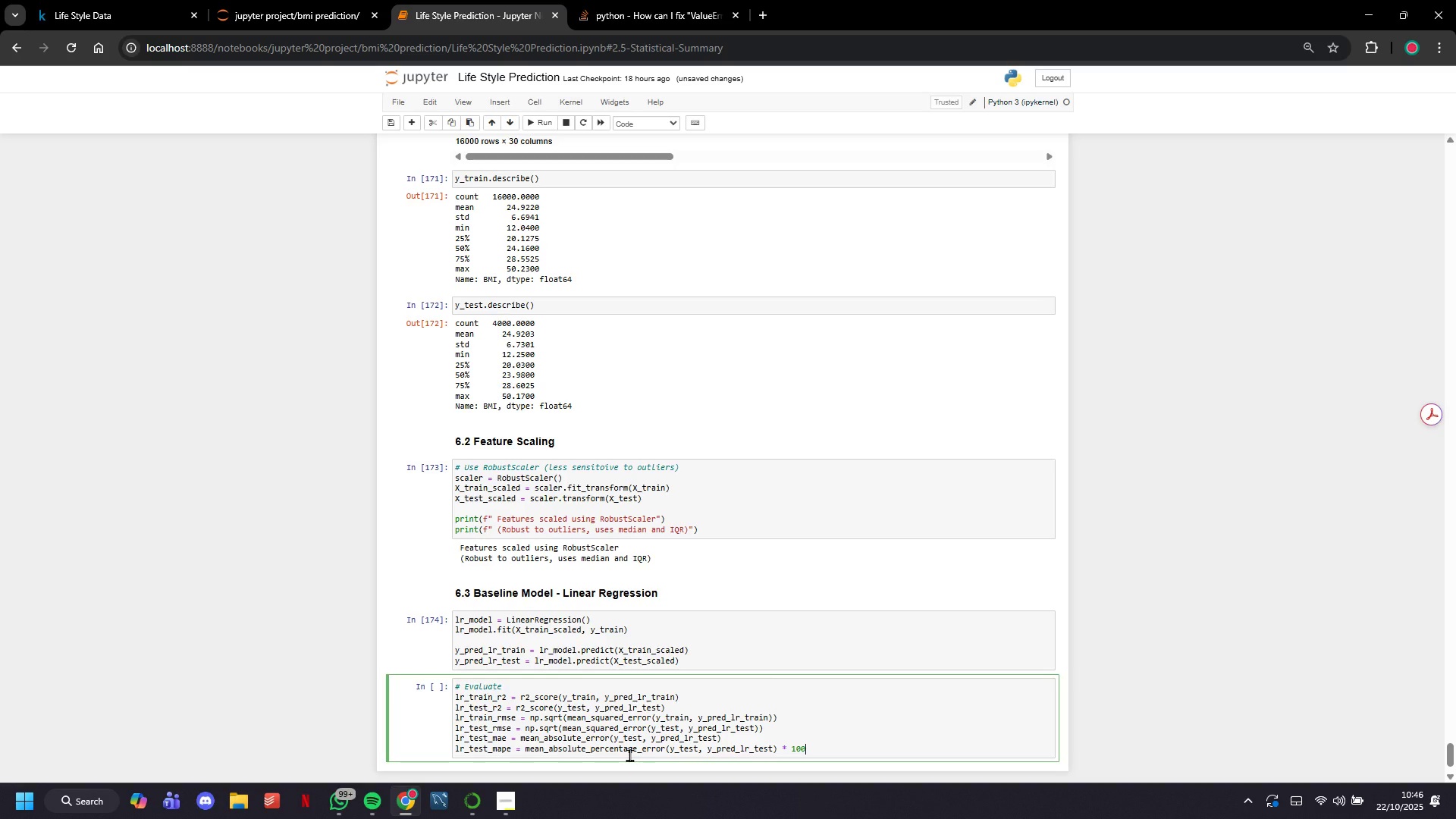 
key(Enter)
 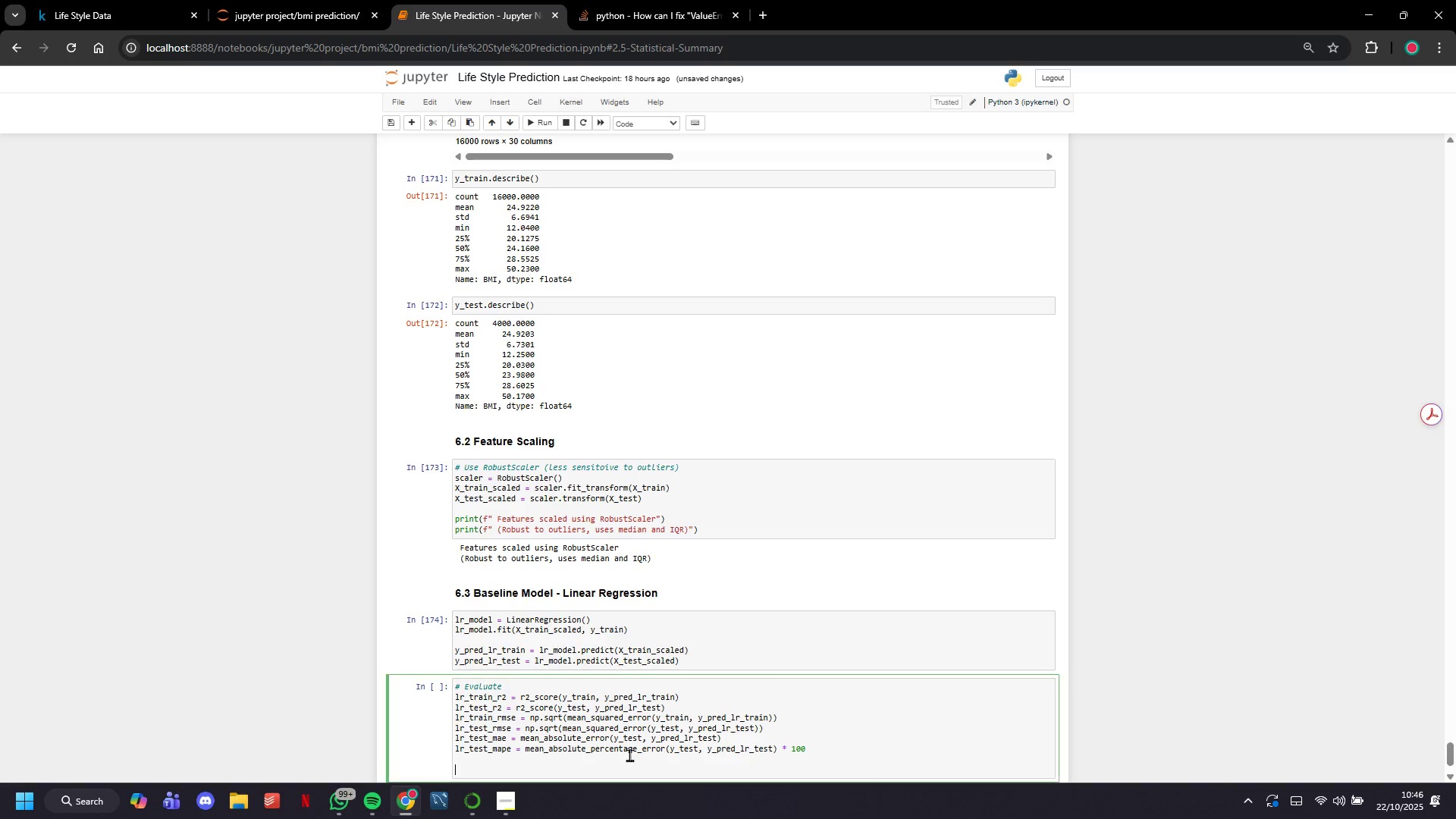 
key(Enter)
 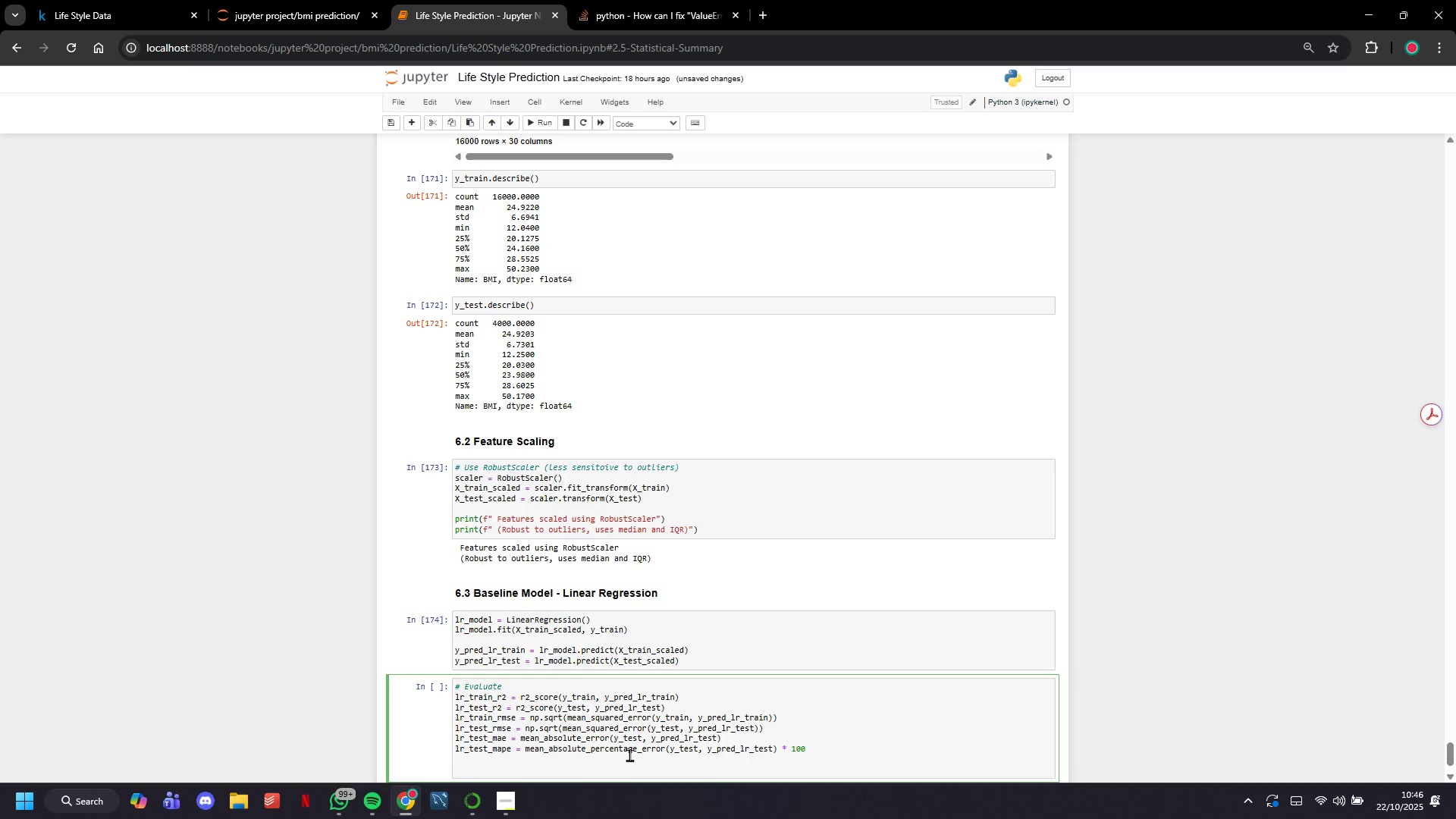 
key(Backspace)
 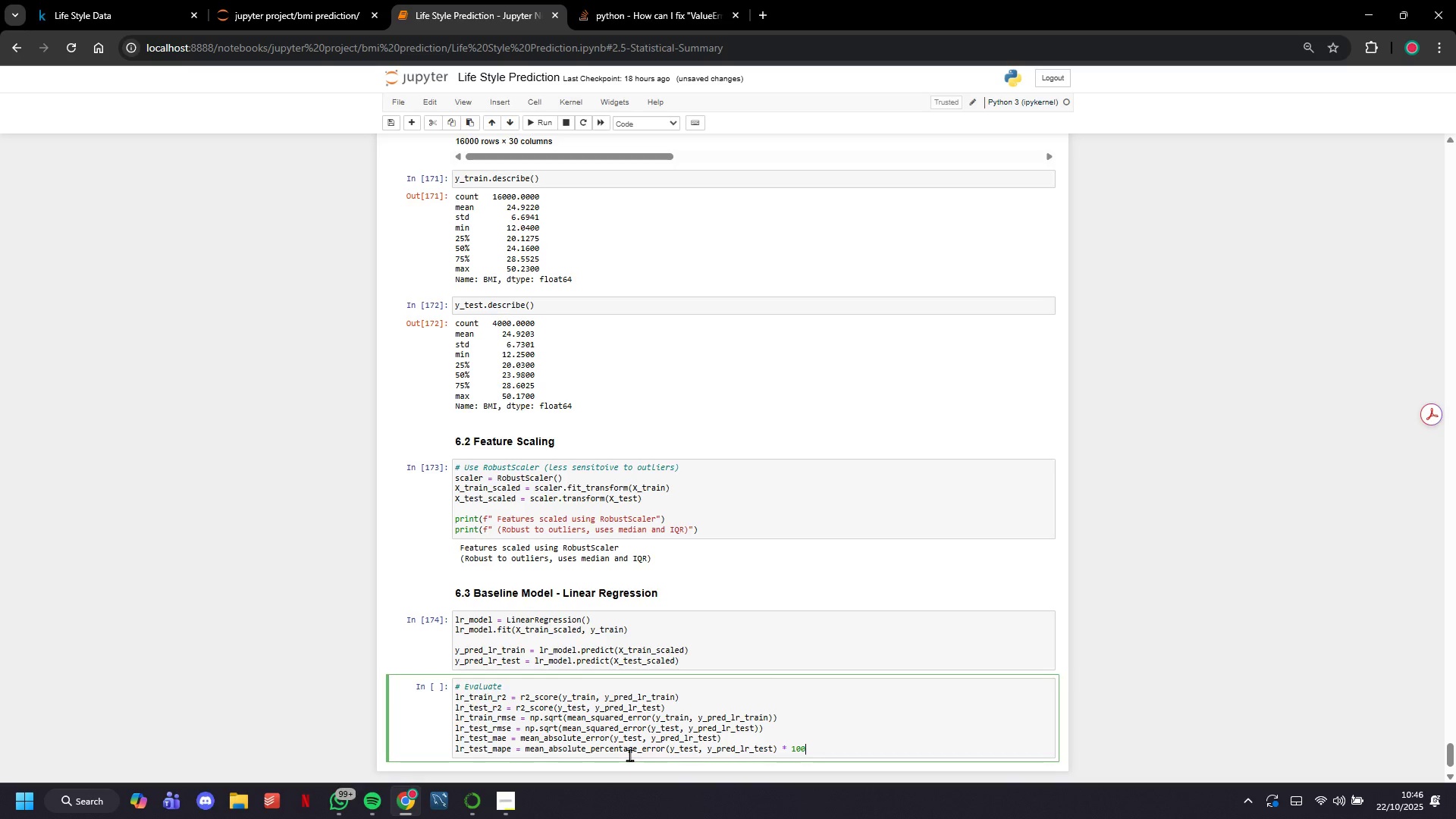 
key(Backspace)
 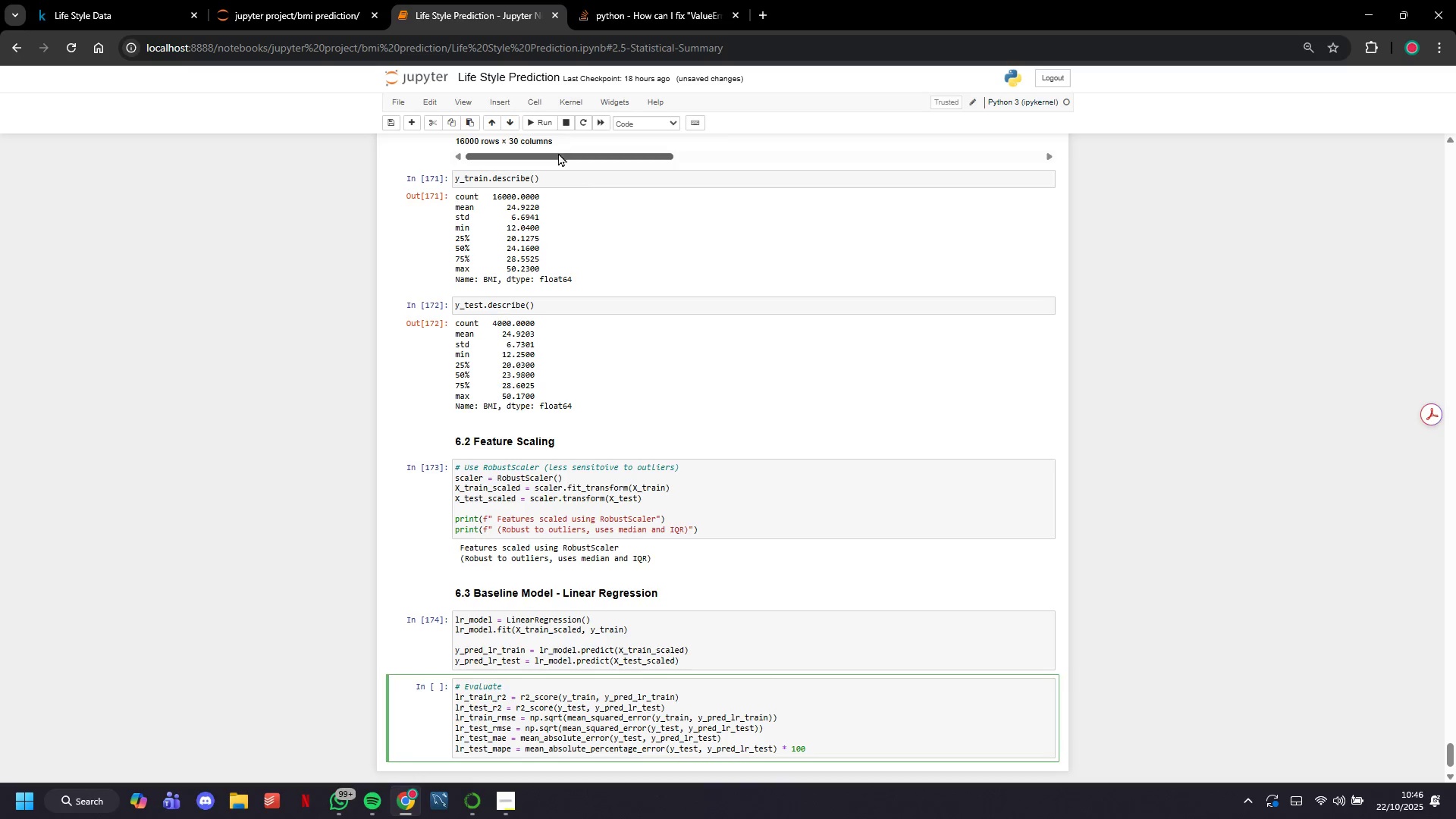 
left_click([544, 124])
 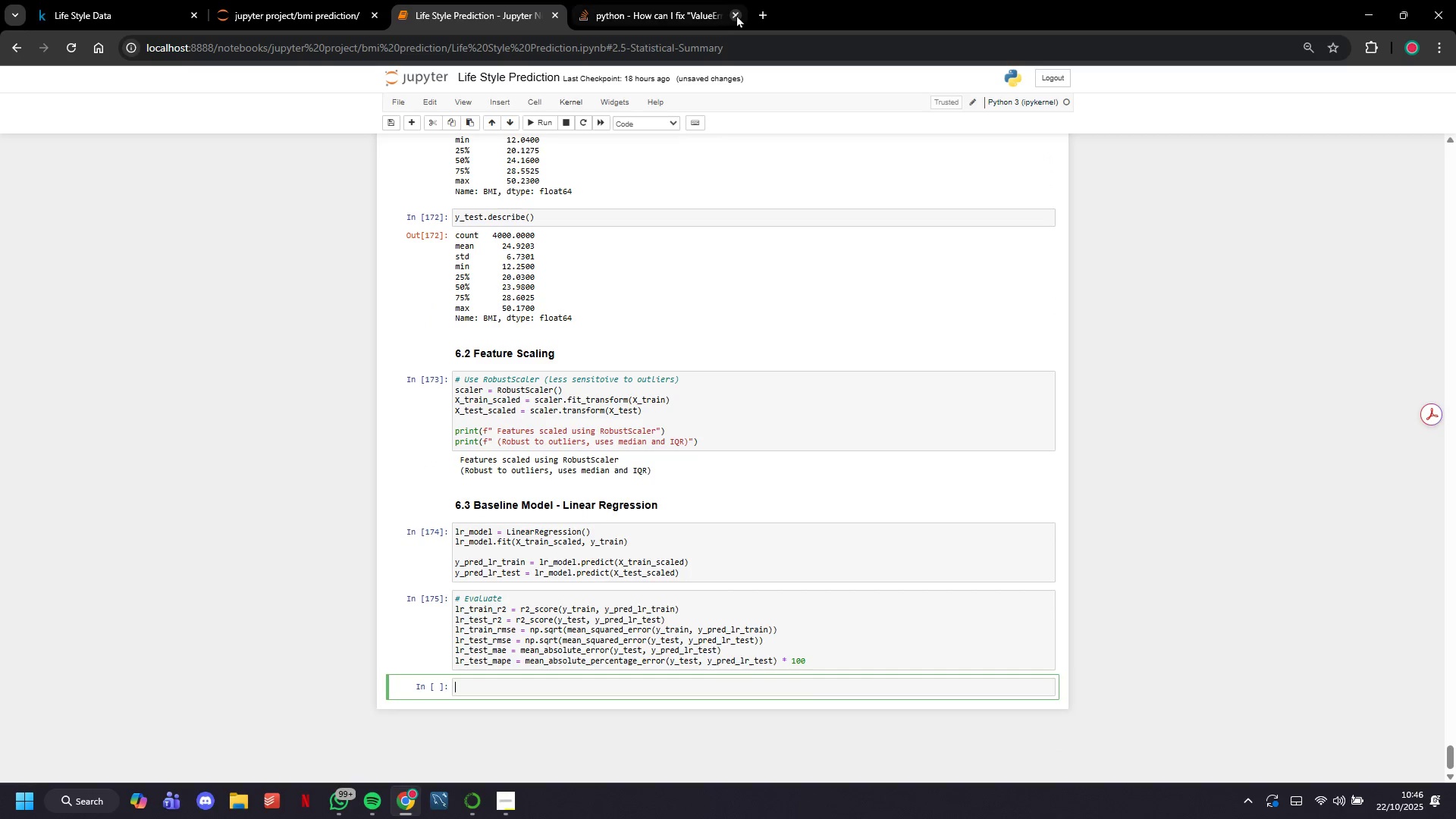 
left_click([736, 14])
 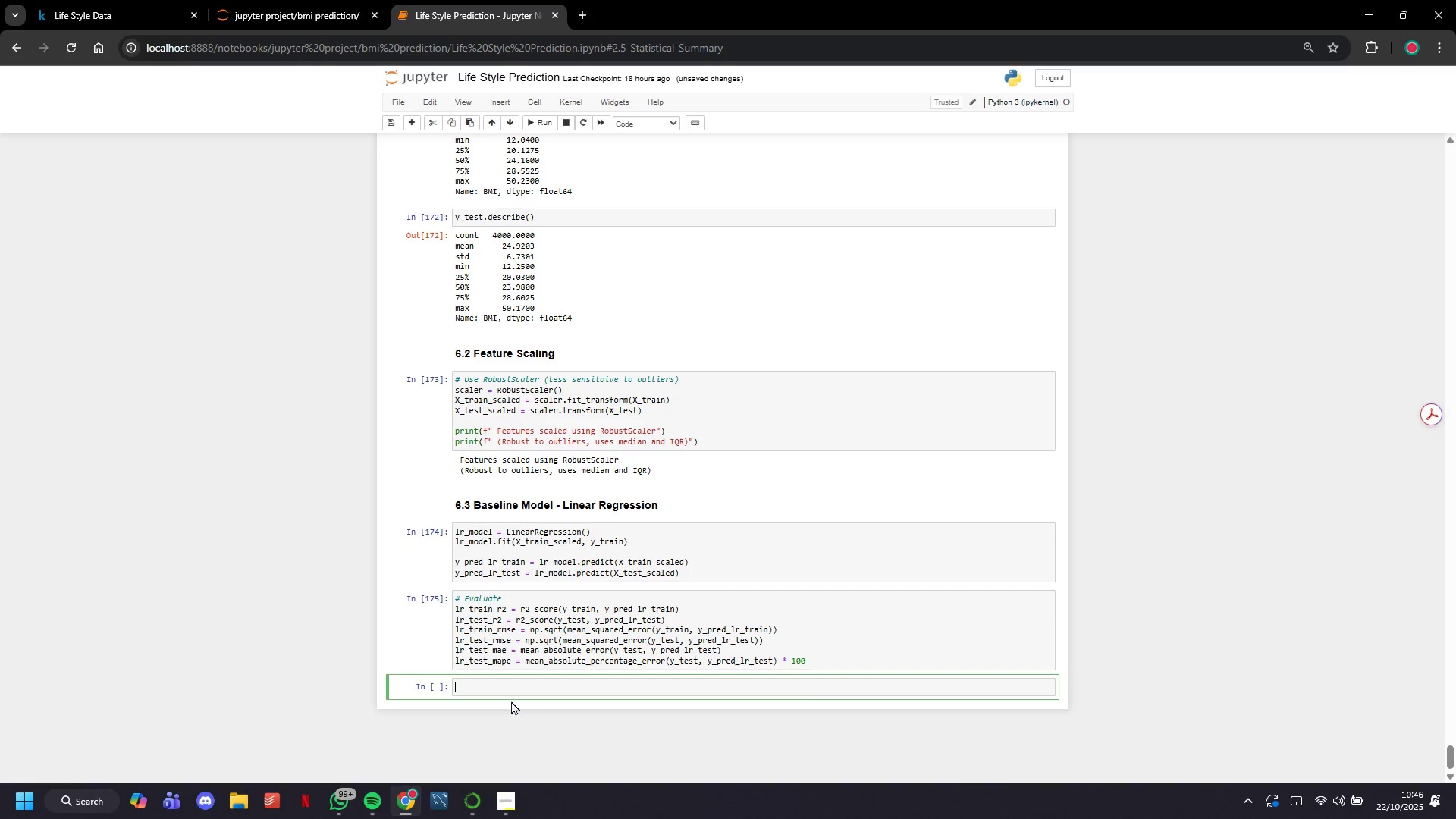 
type(print(f)
key(Backspace)
type(Training Performac)
key(Backspace)
type(nce:')
key(Backspace)
type(")
 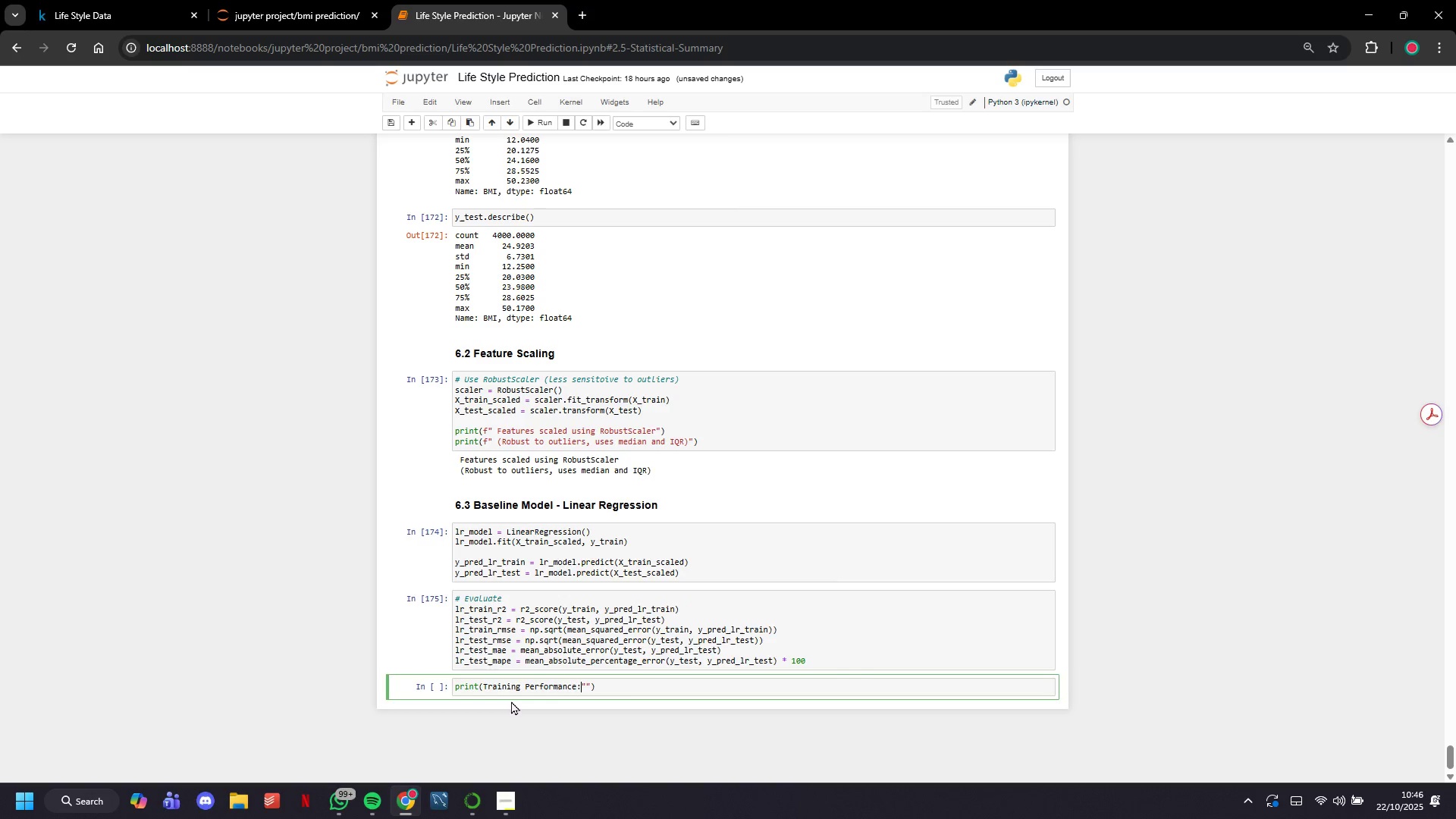 
 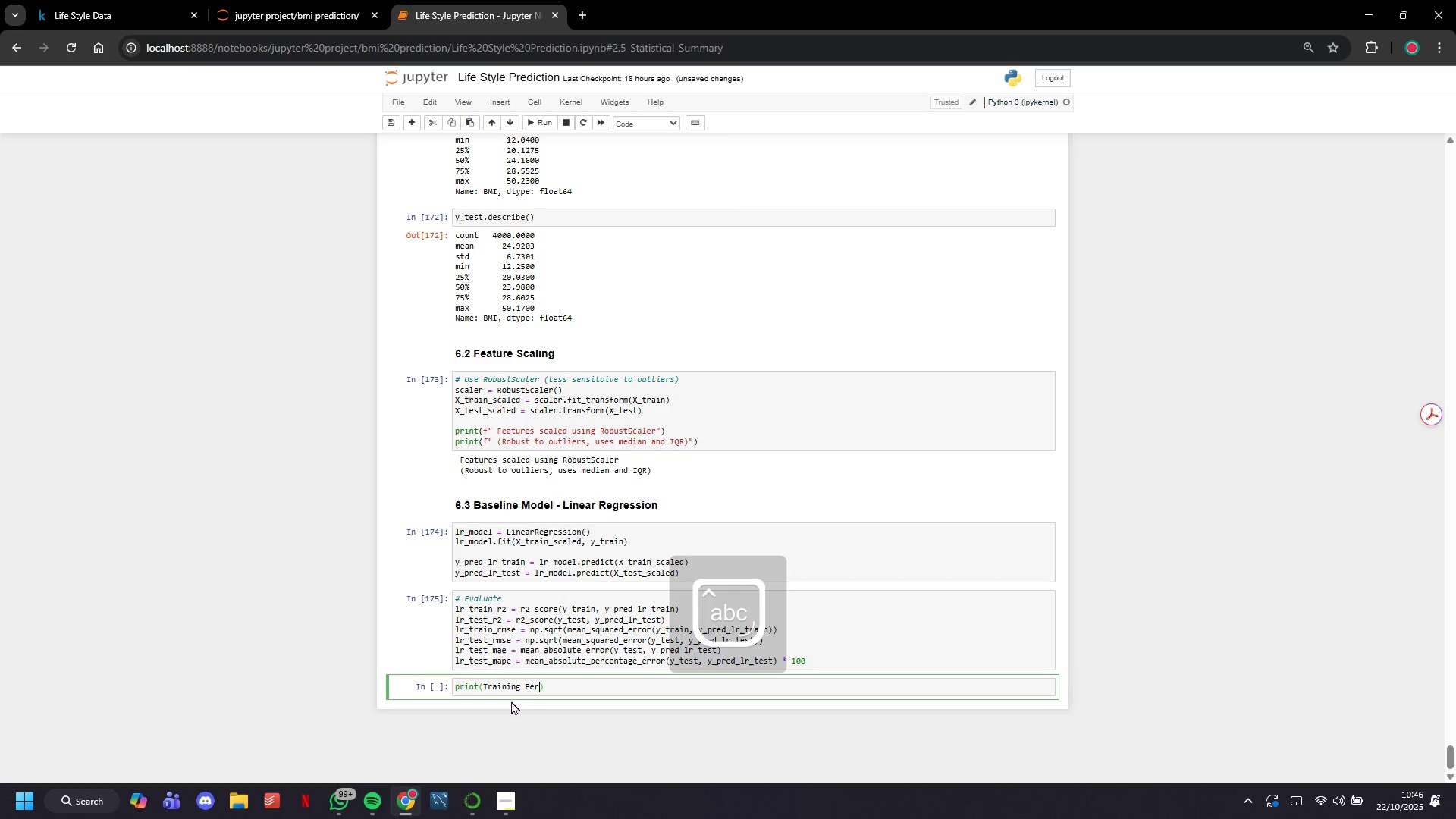 
key(ArrowLeft)
 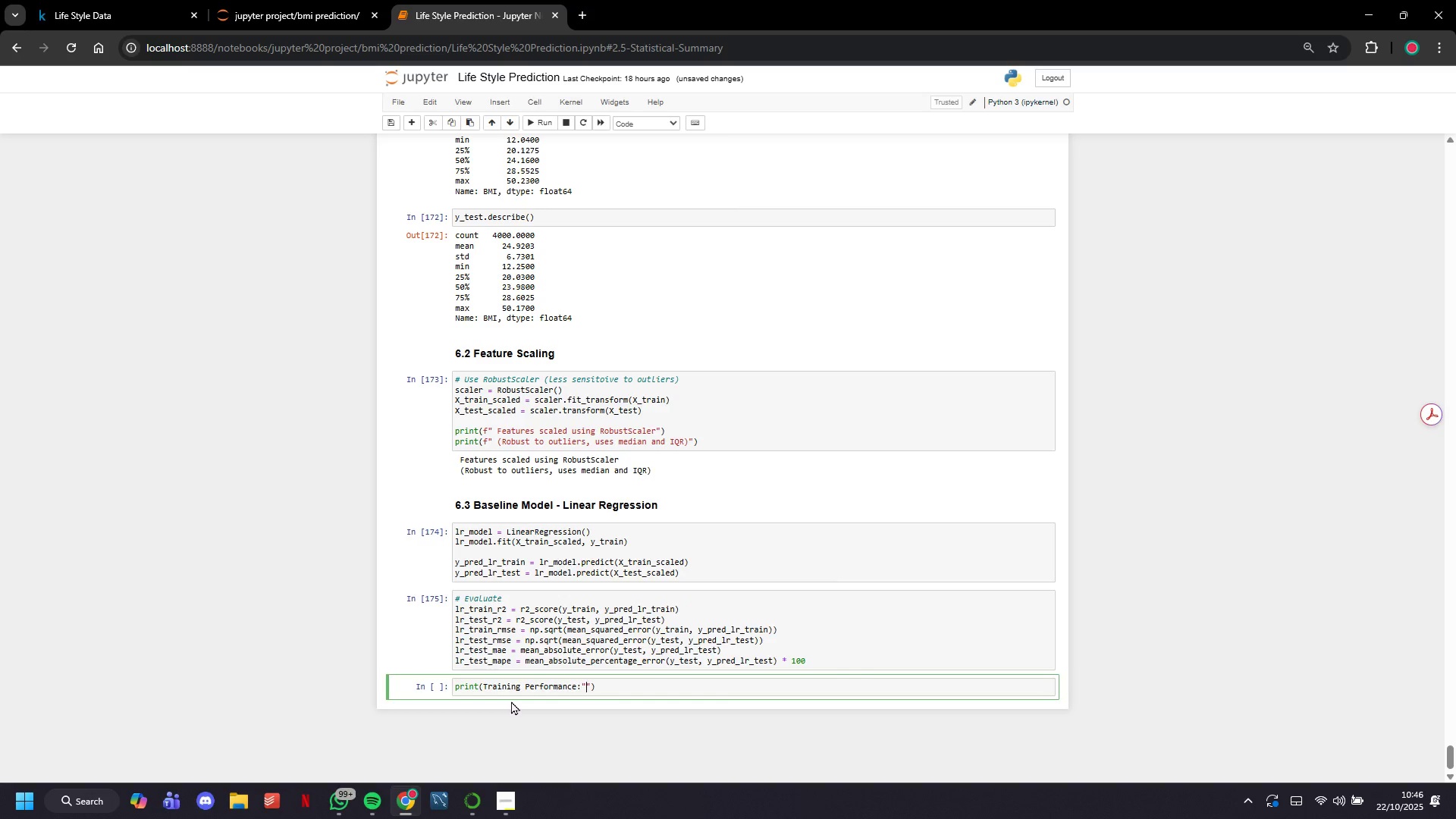 
key(ArrowRight)
 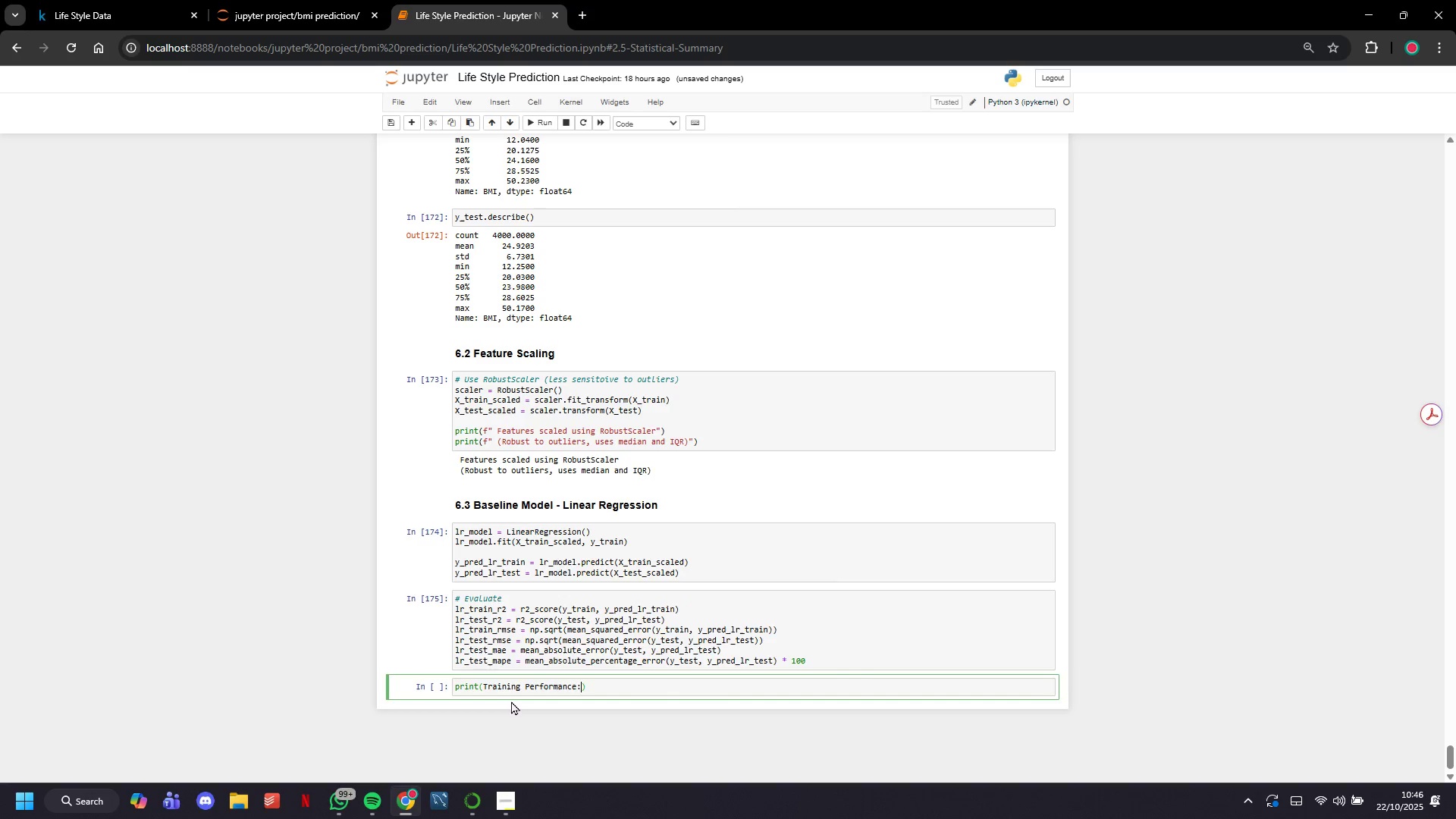 
key(Backspace)
 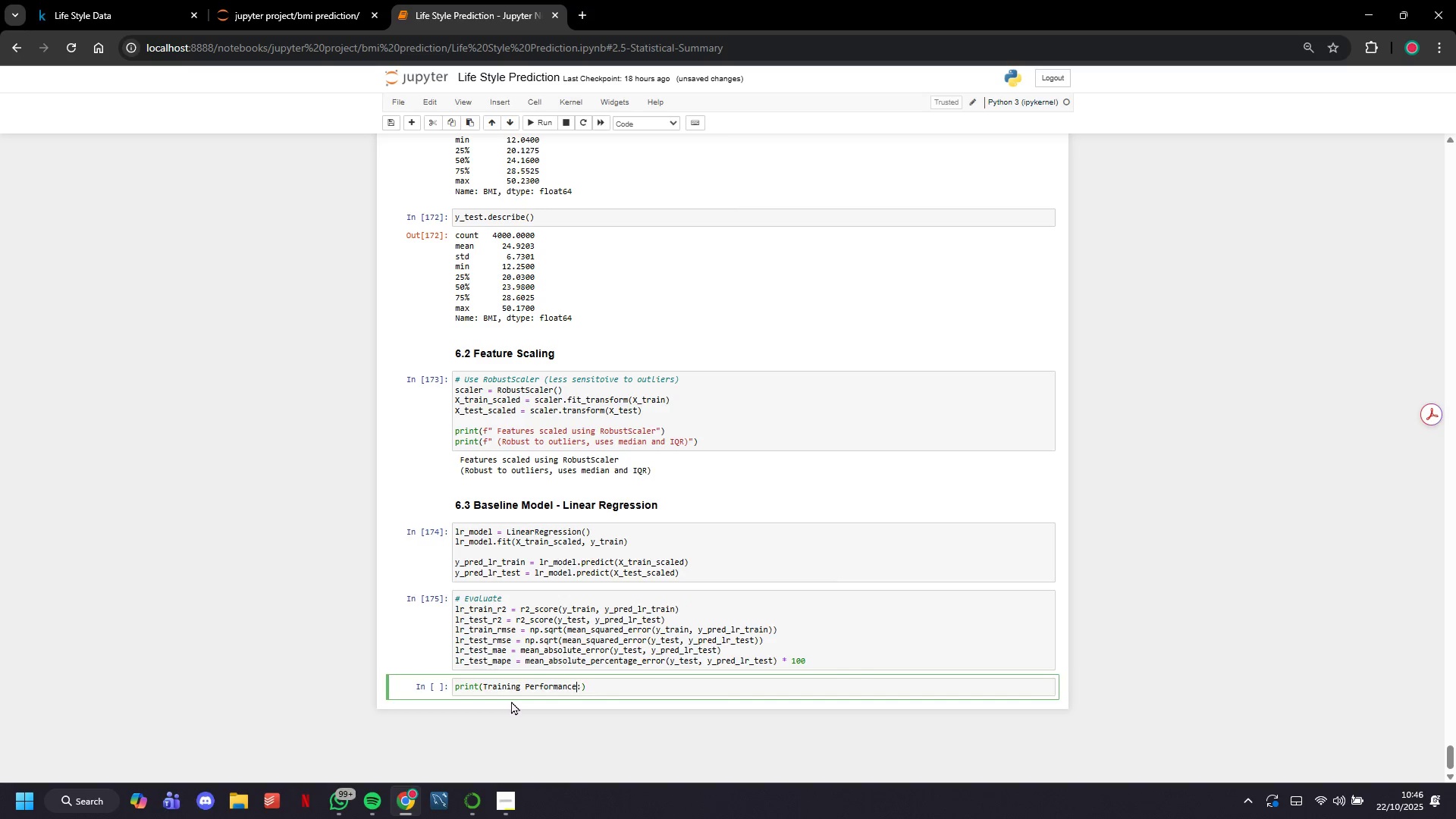 
hold_key(key=ArrowLeft, duration=0.94)
 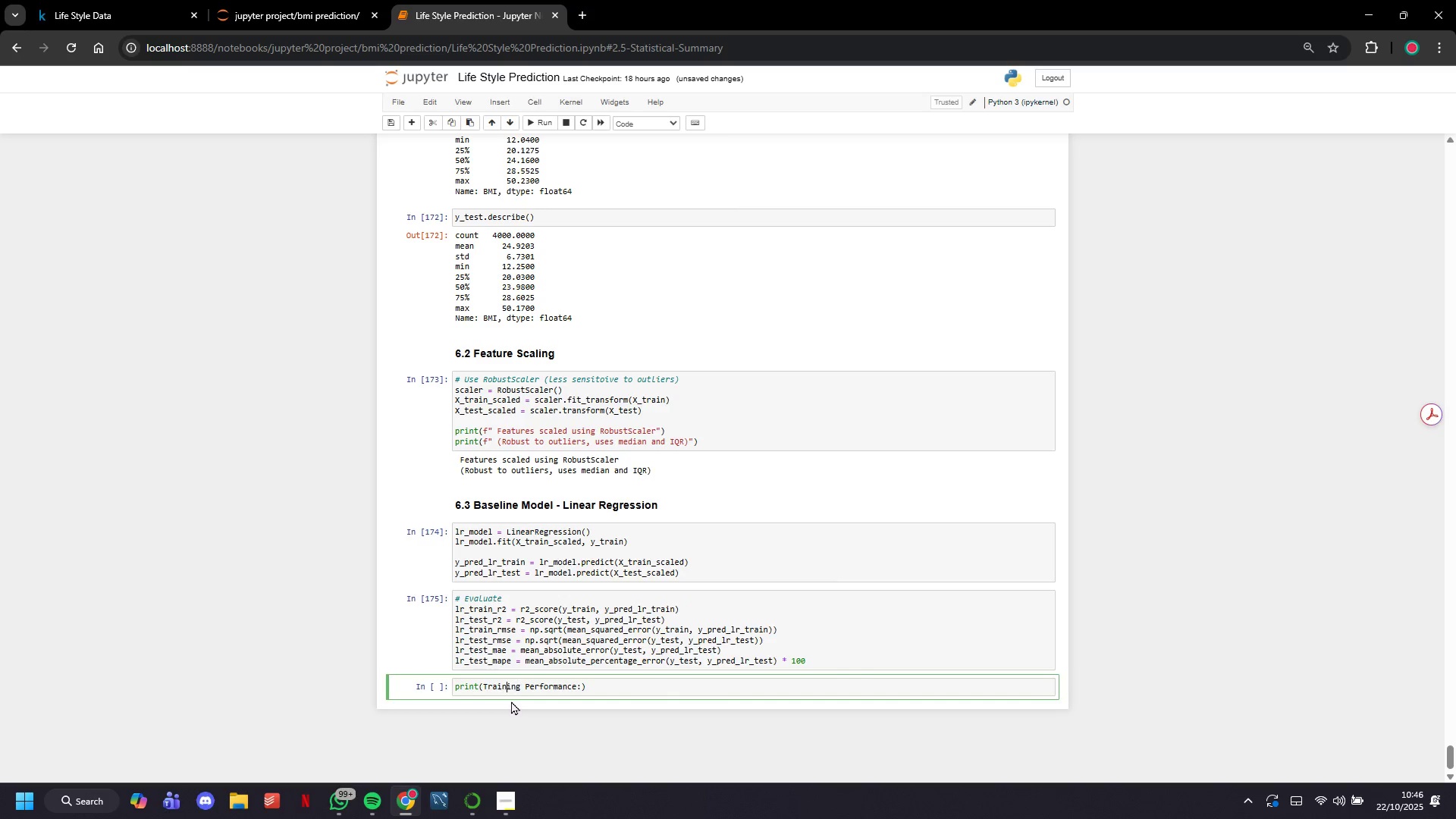 
key(ArrowLeft)
 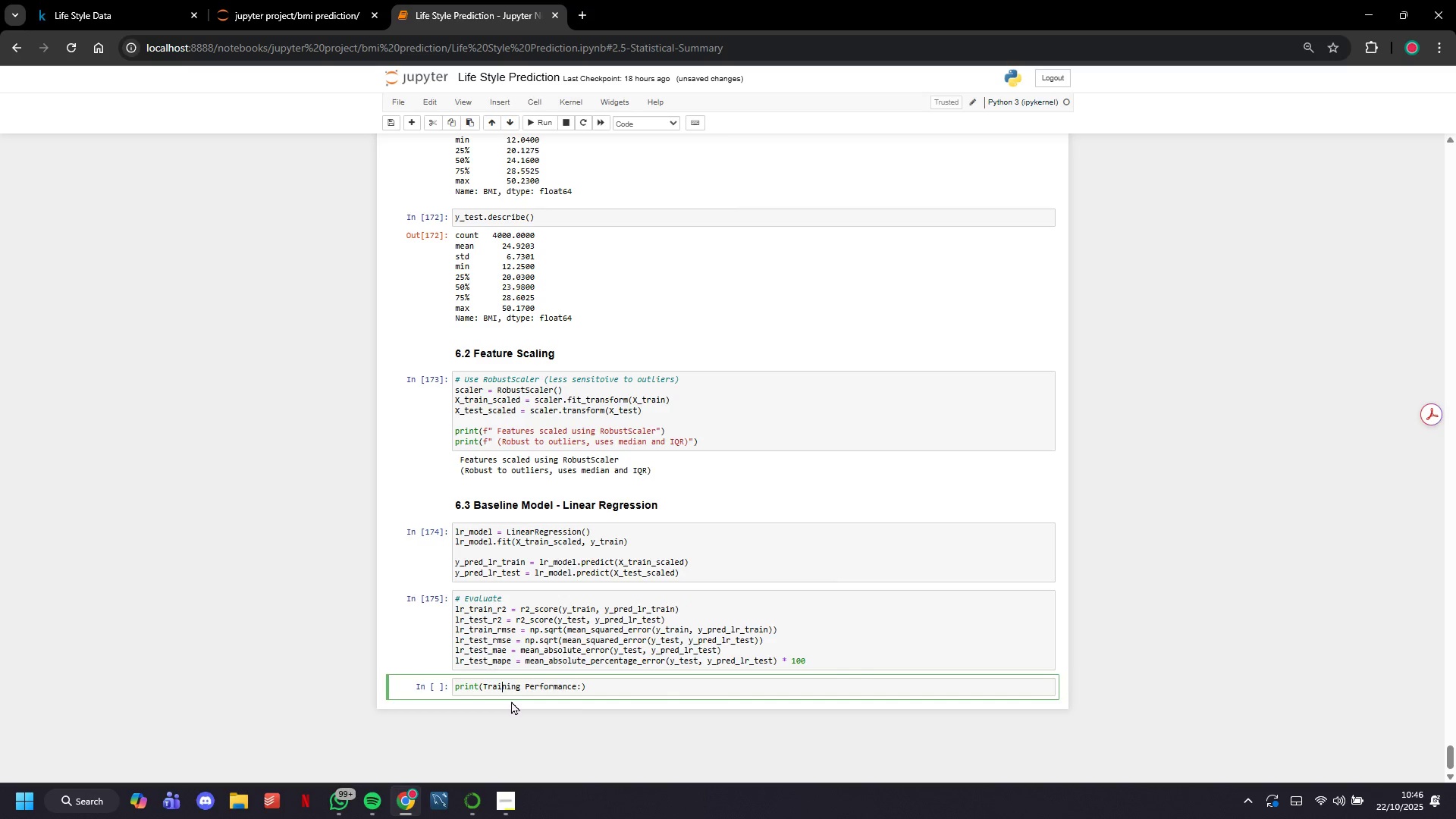 
key(ArrowLeft)
 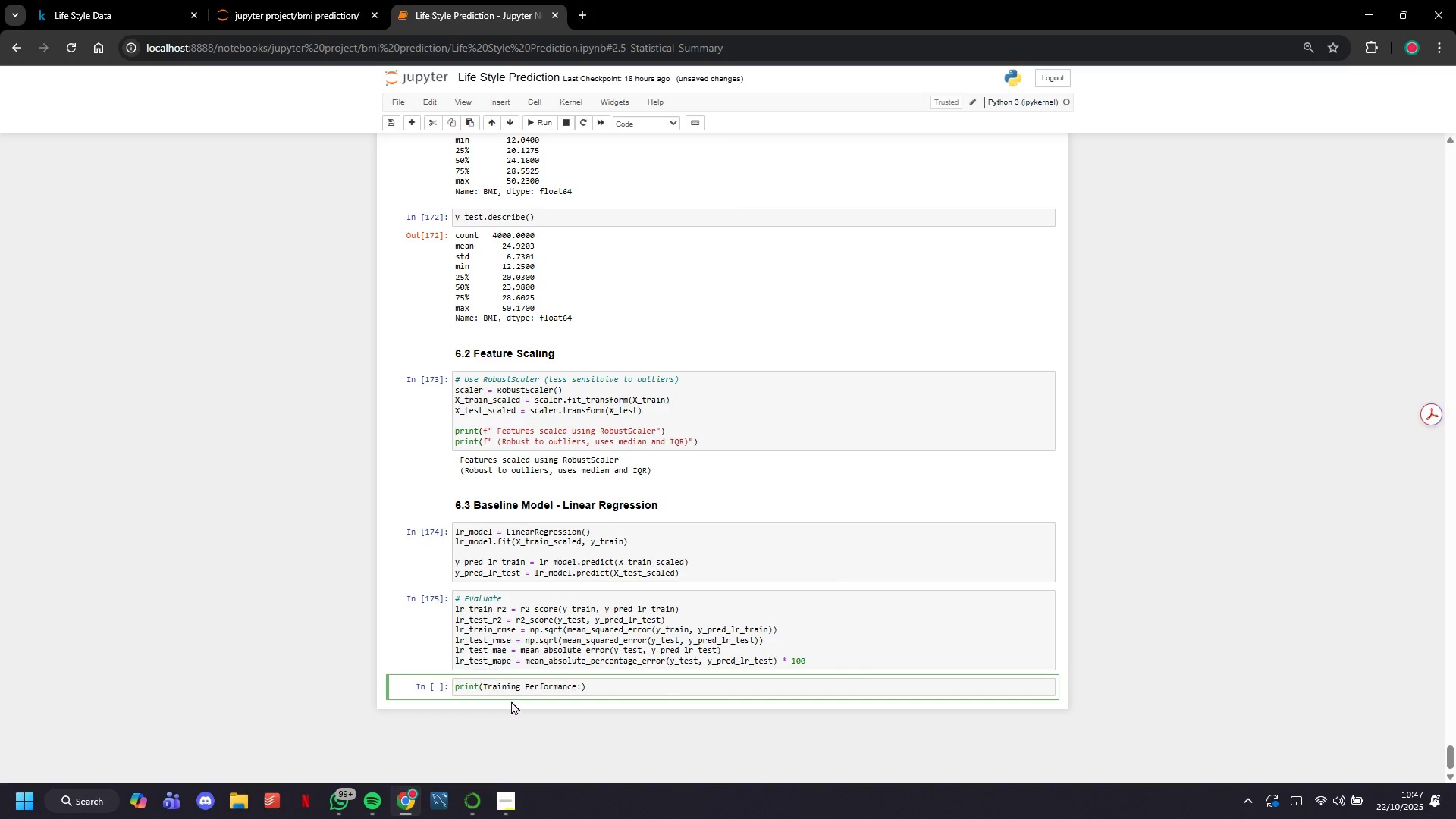 
key(ArrowLeft)
 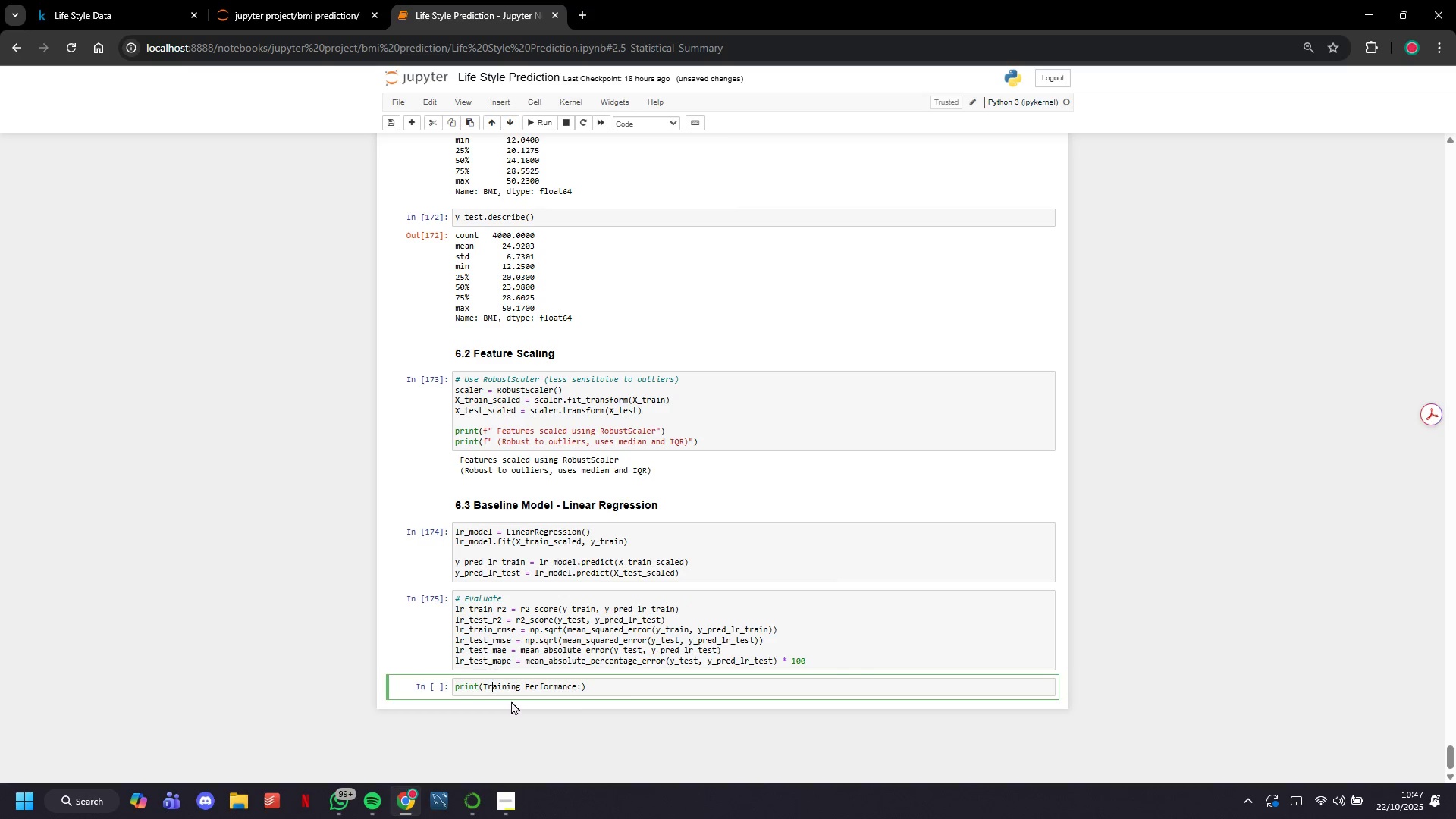 
key(ArrowLeft)
 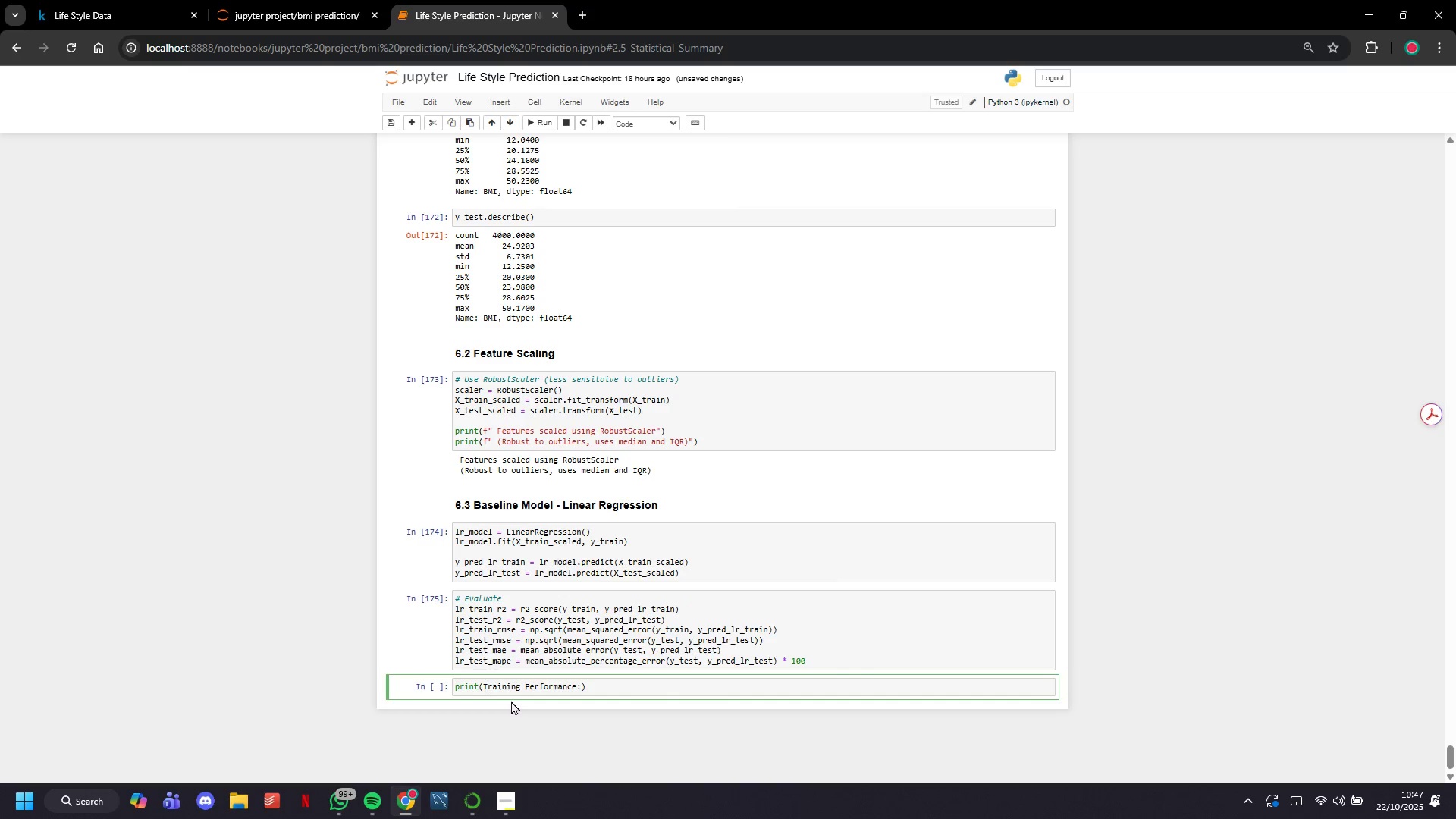 
key(ArrowLeft)
 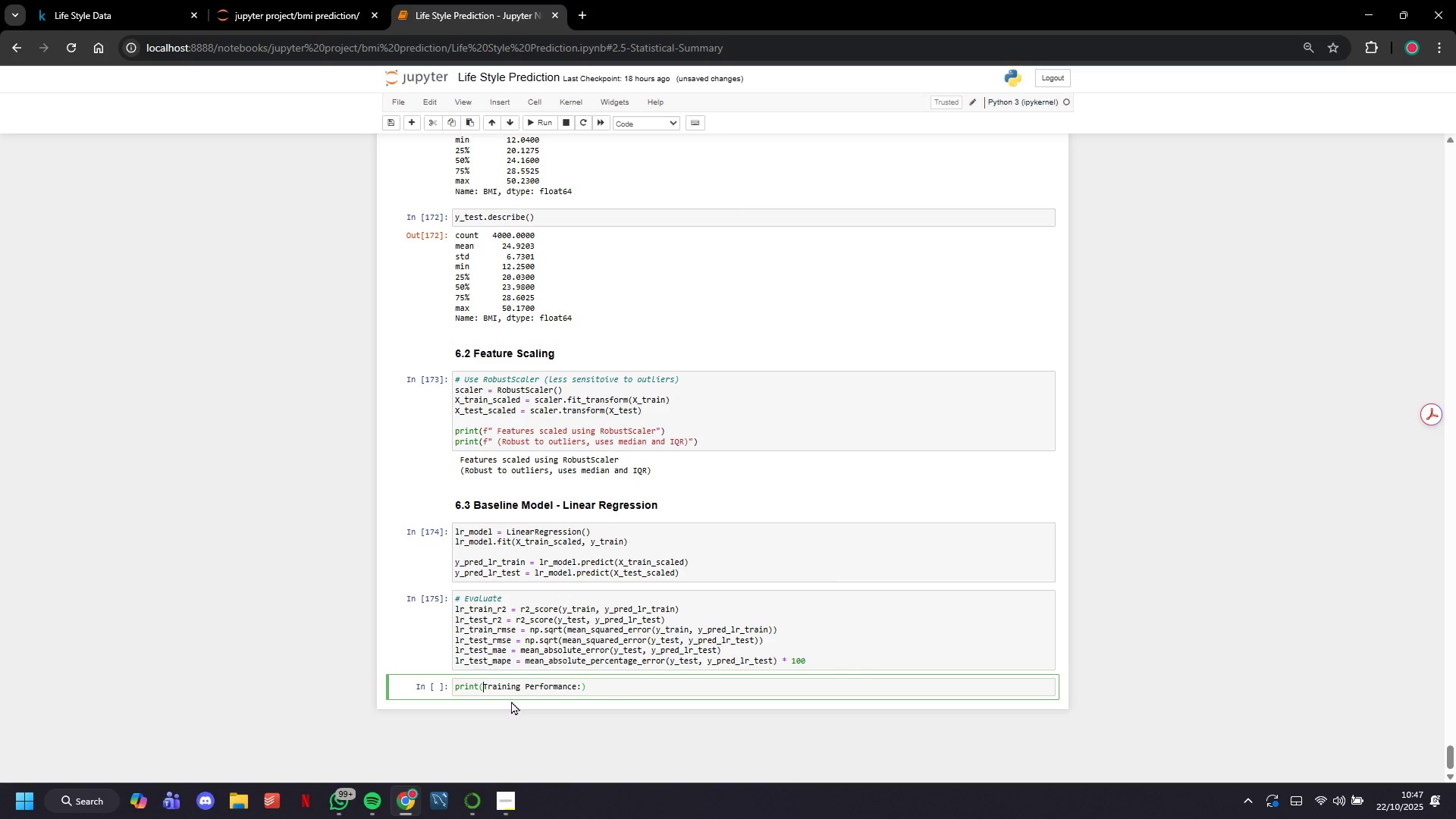 
key(Shift+Quote)
 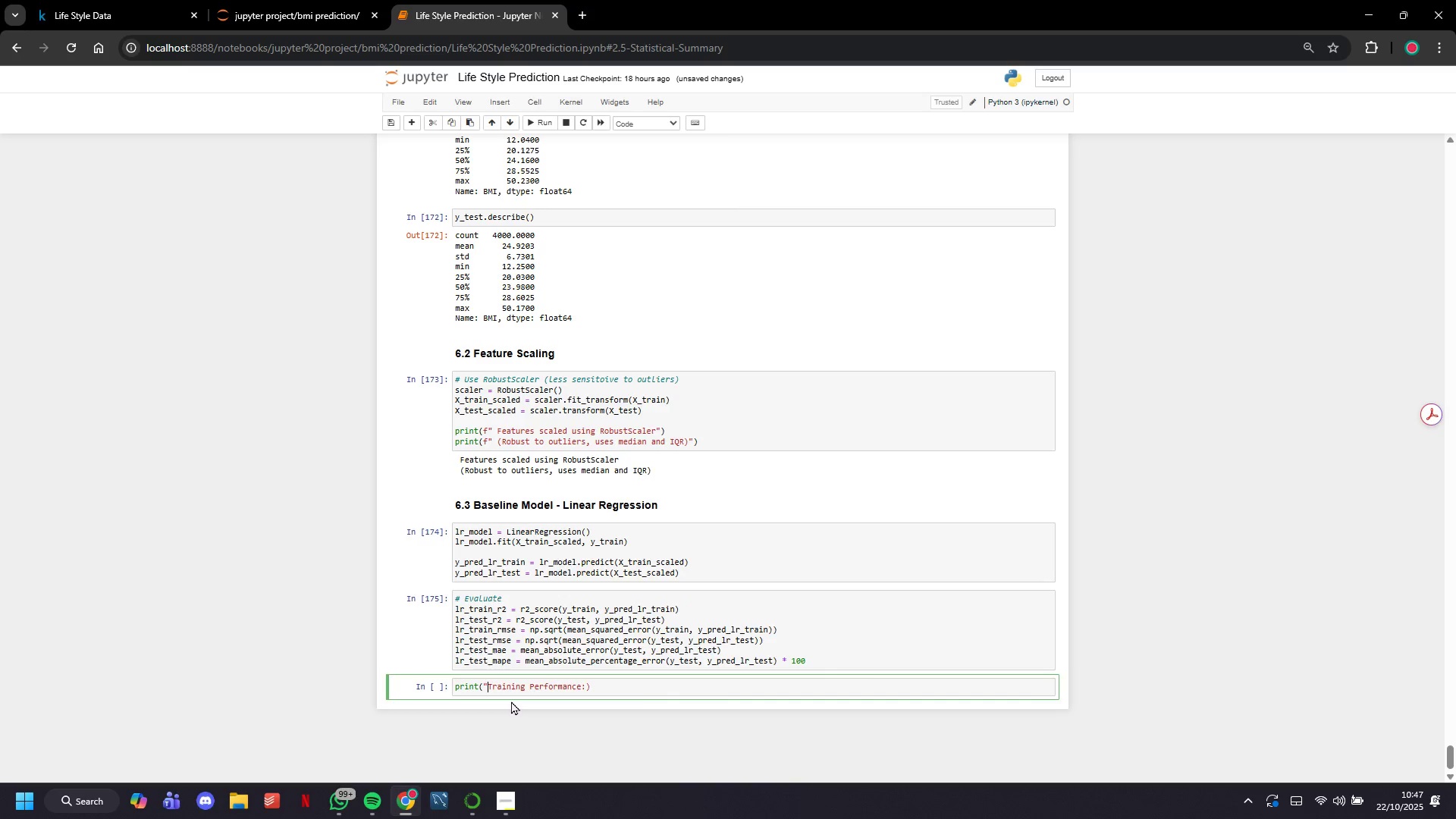 
hold_key(key=ArrowRight, duration=1.01)
 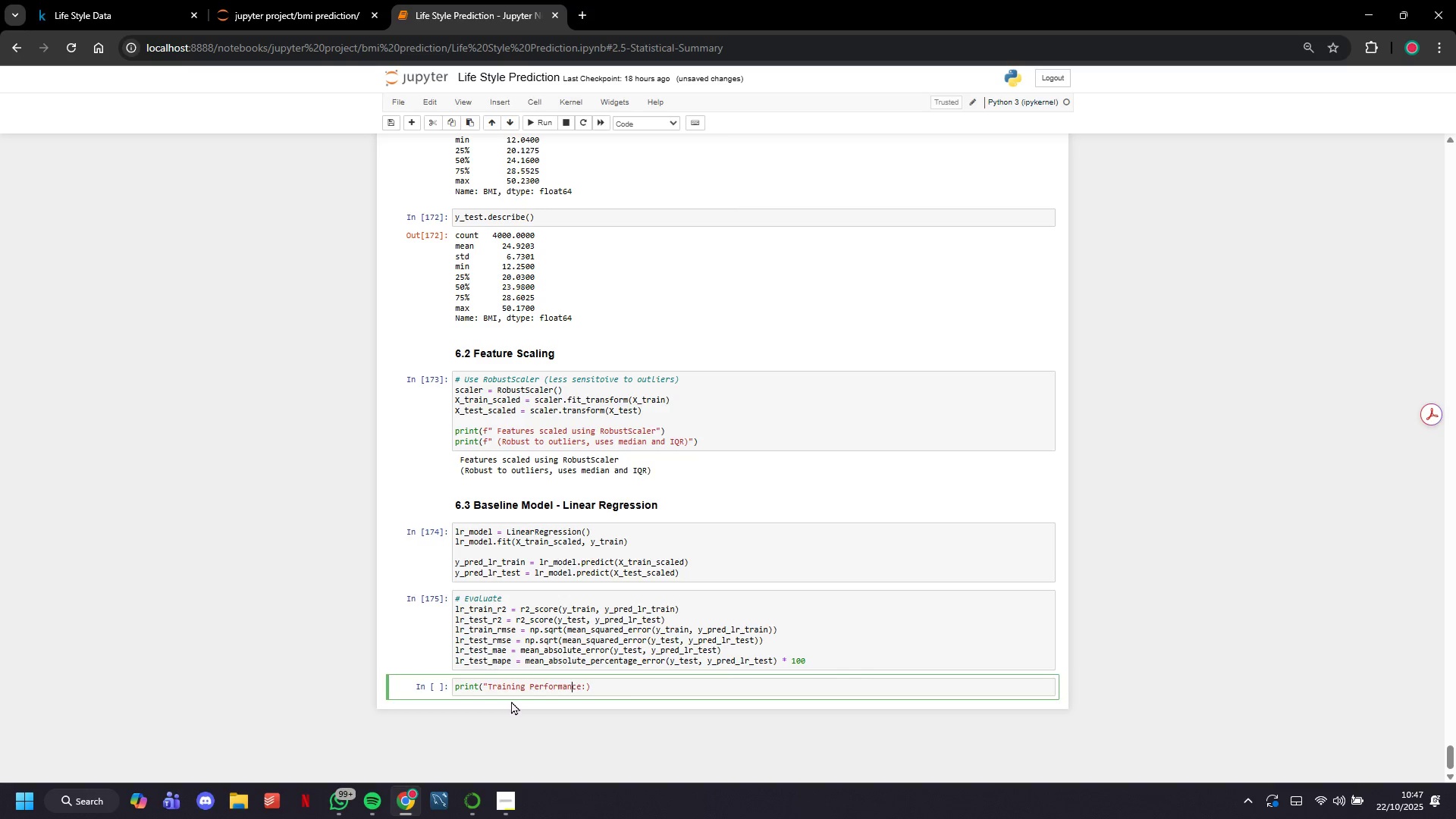 
key(ArrowRight)
 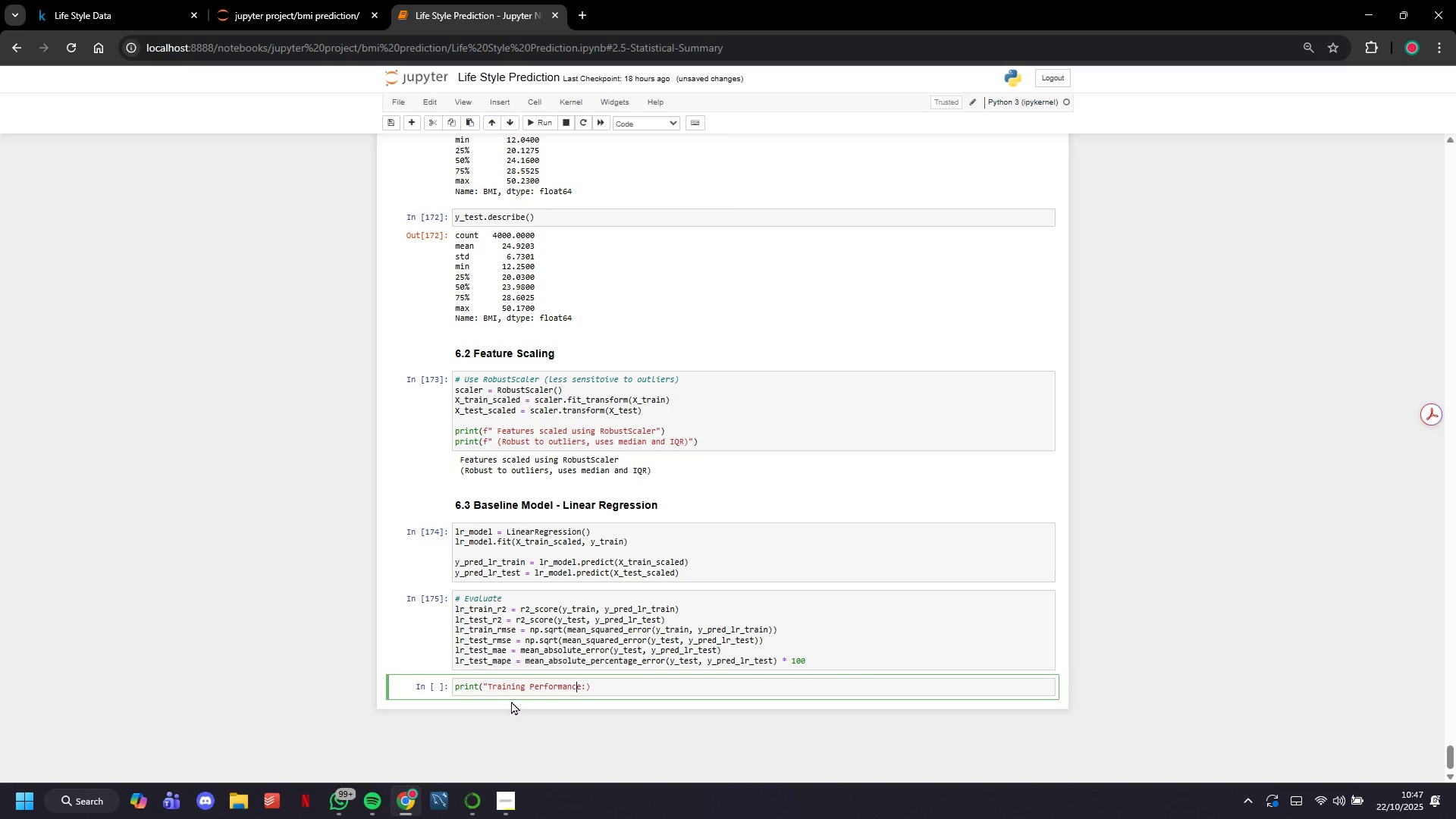 
key(ArrowRight)
 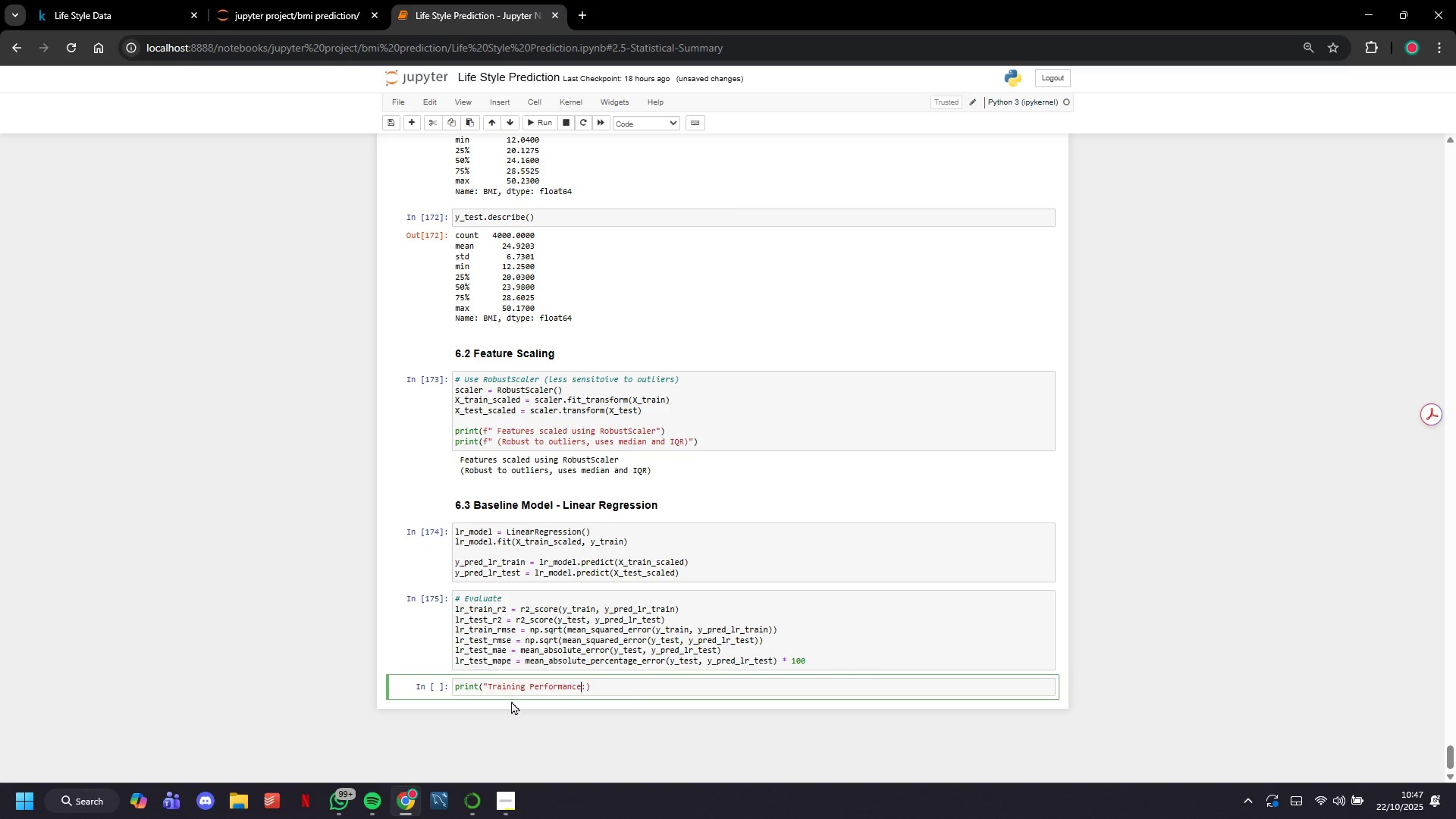 
key(ArrowRight)
 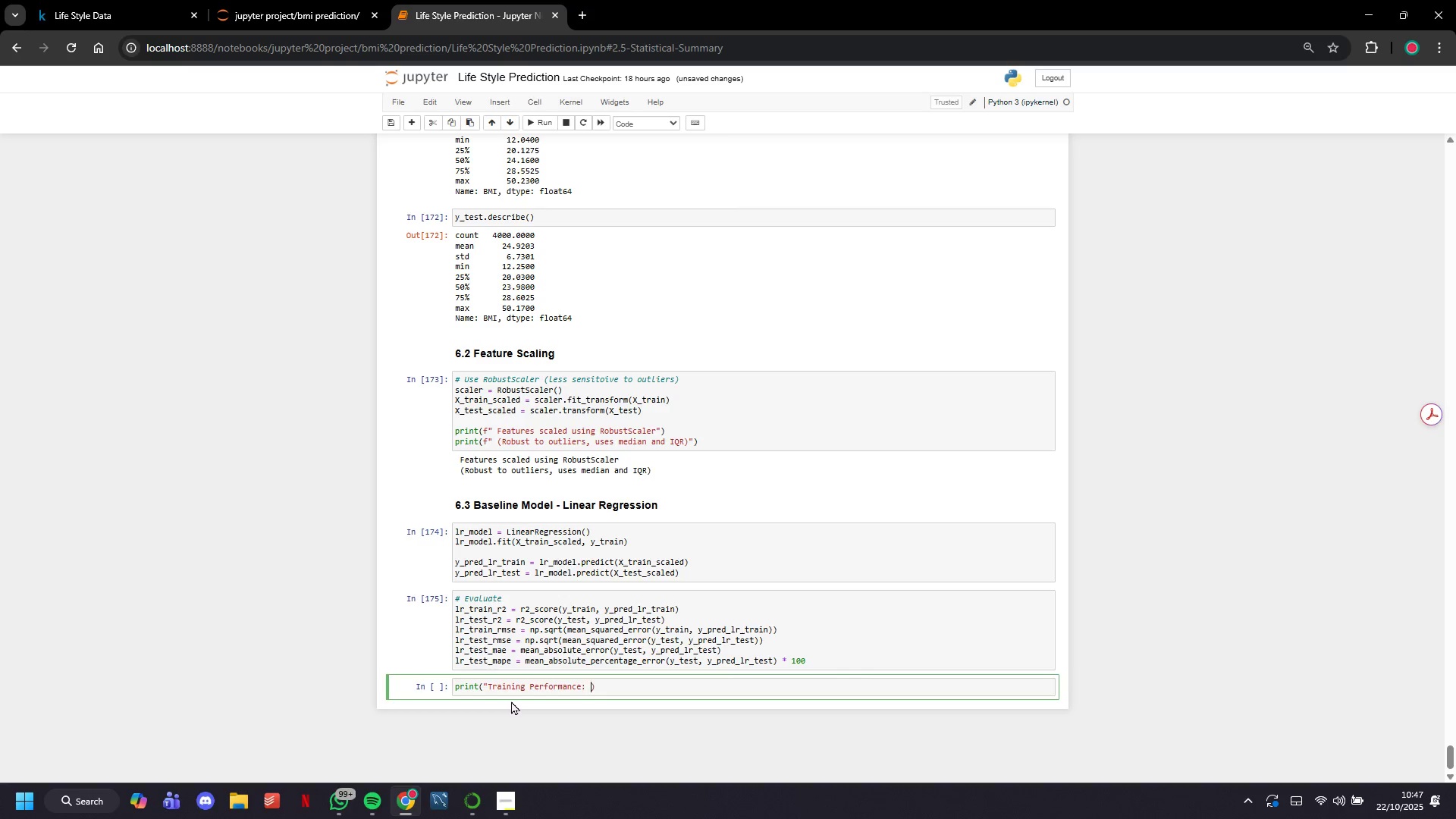 
key(Space)
 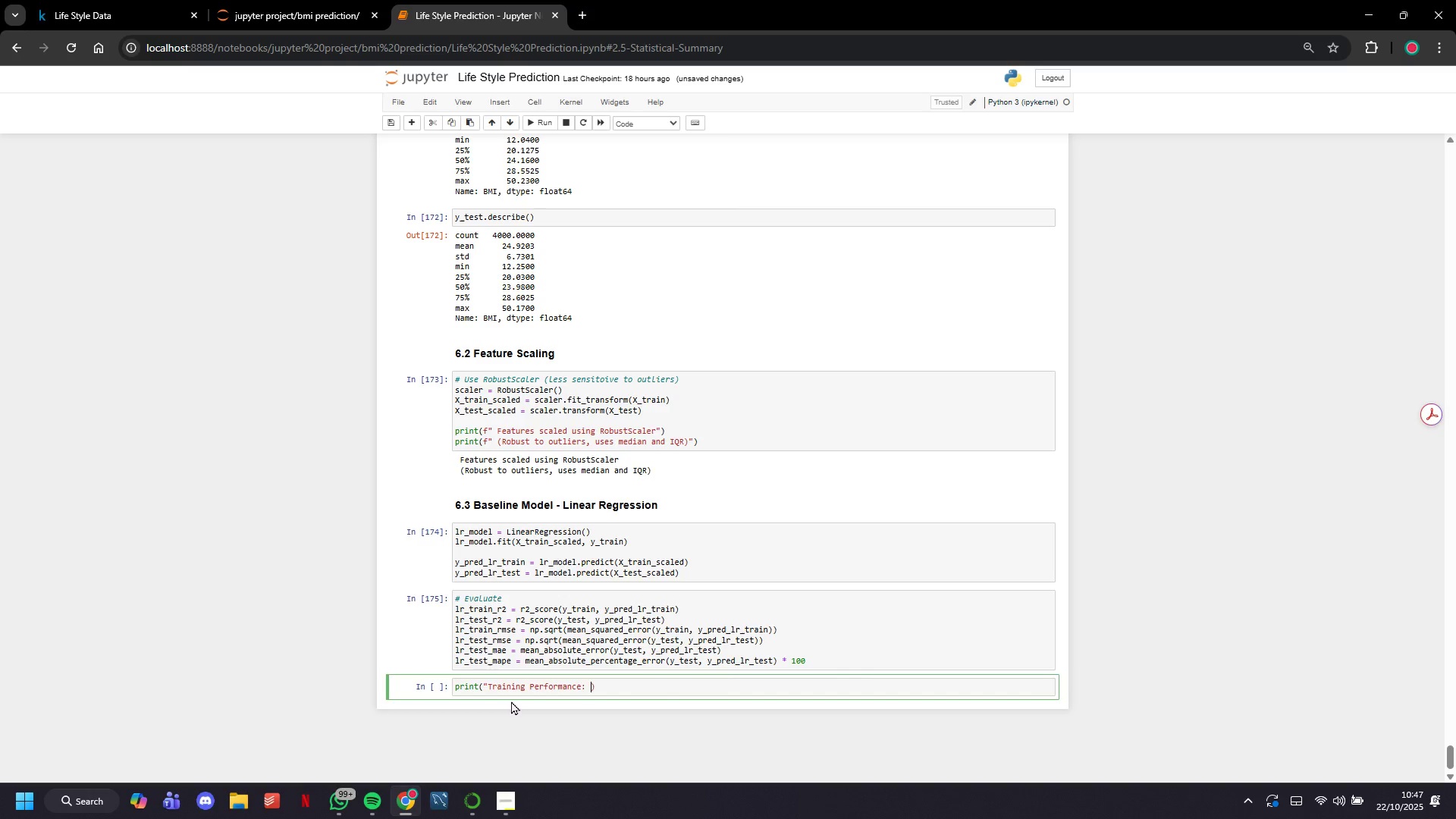 
key(Shift+ShiftLeft)
 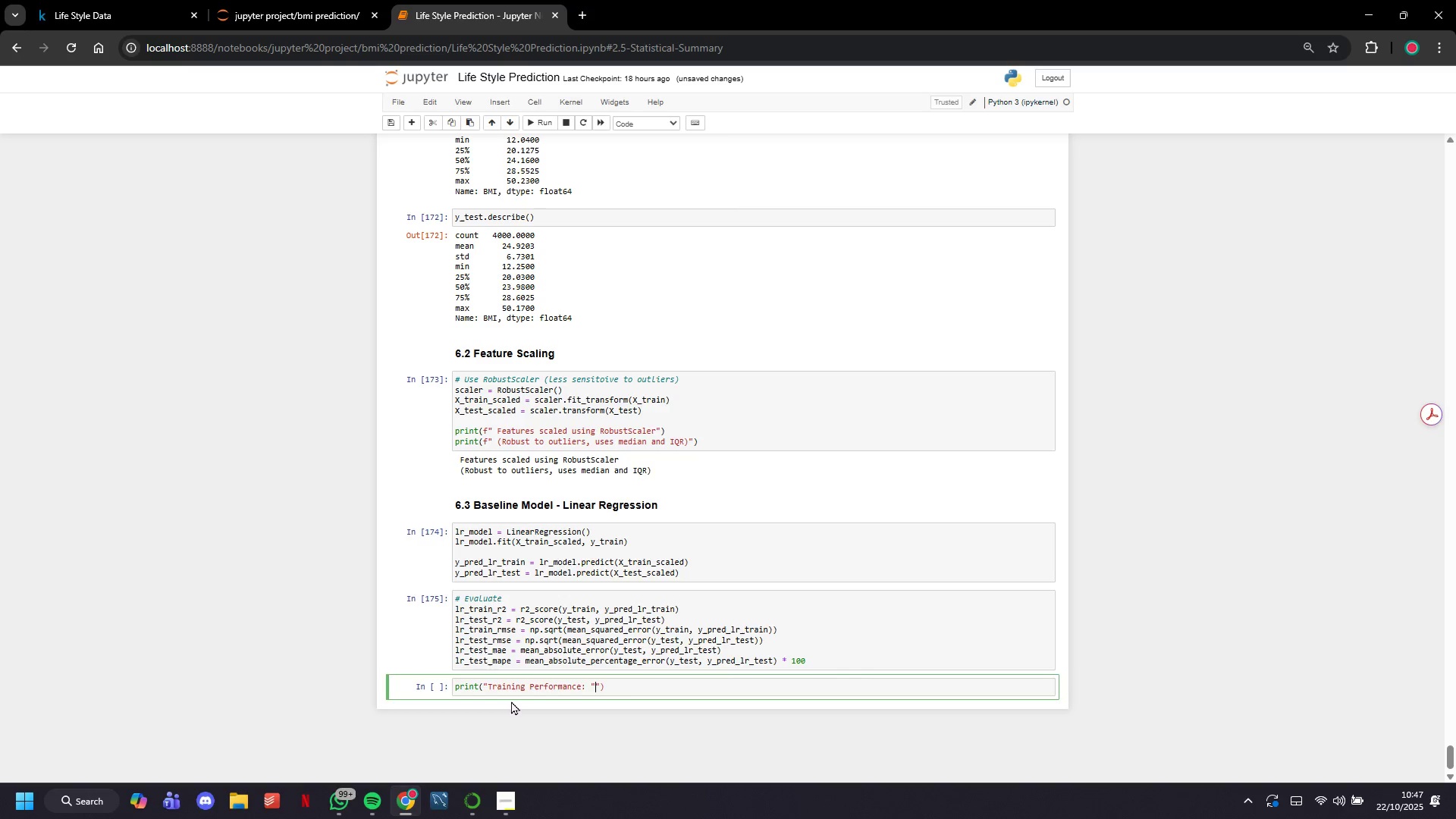 
key(Shift+Quote)
 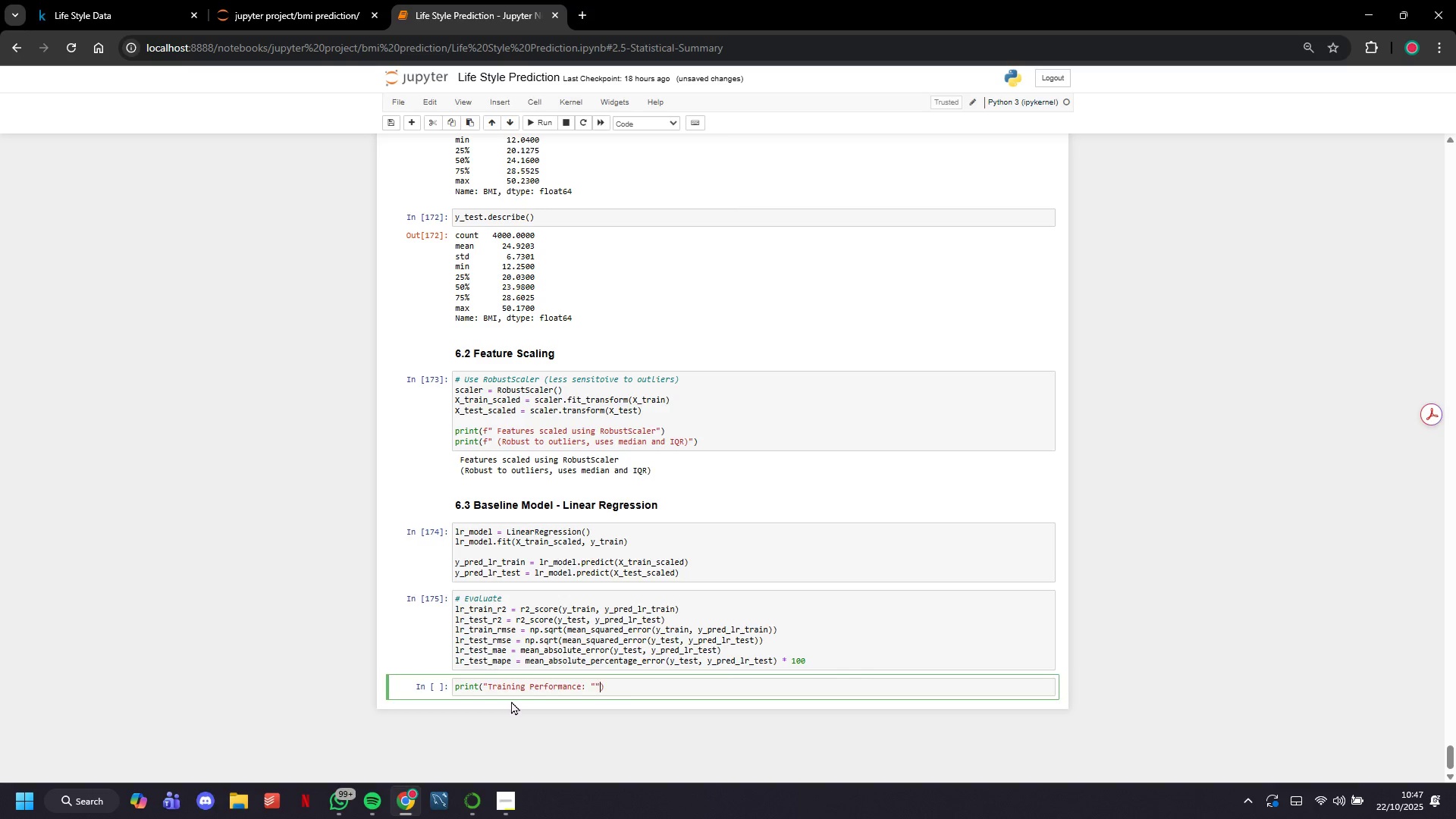 
key(ArrowRight)
 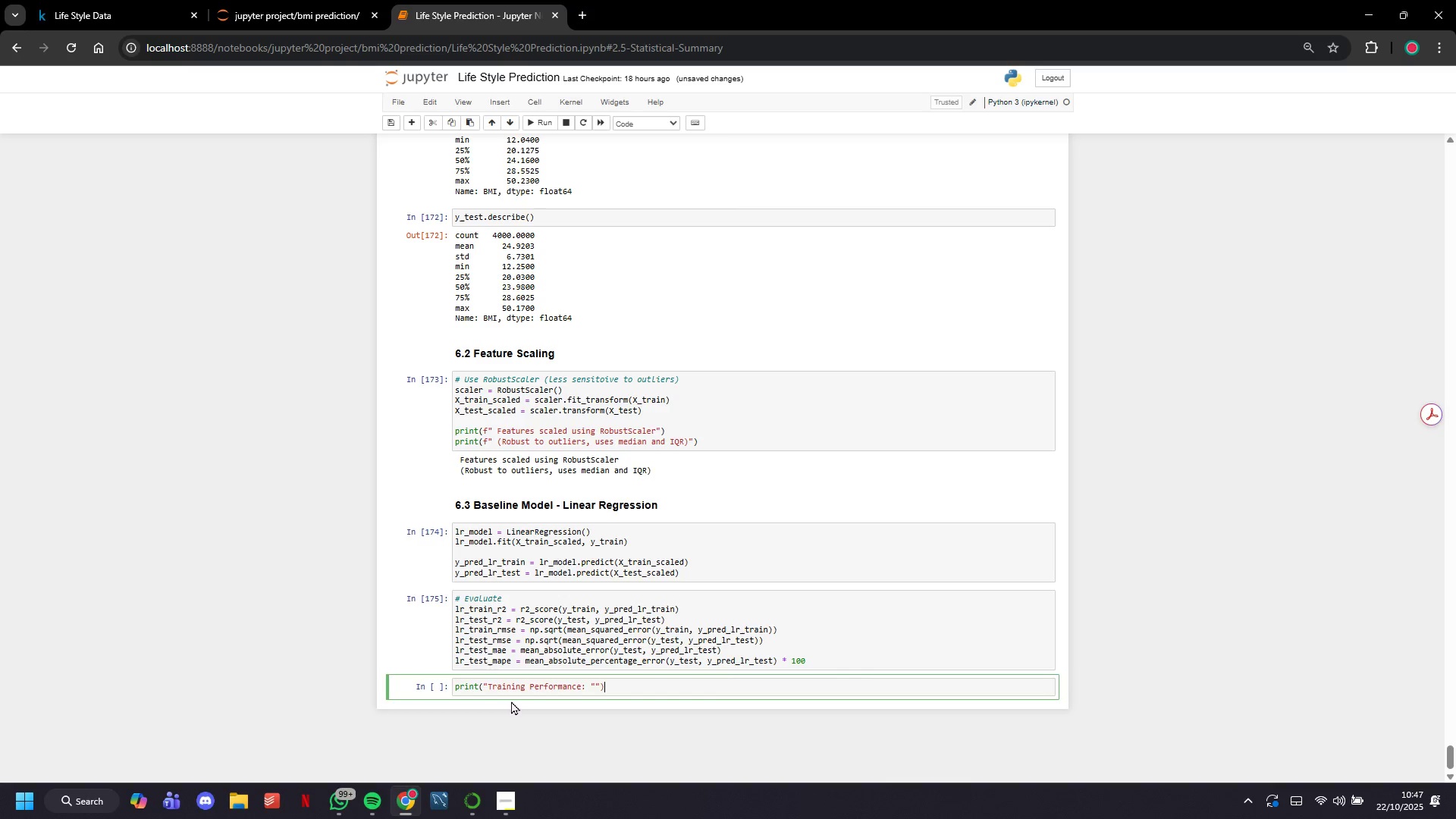 
key(ArrowRight)
 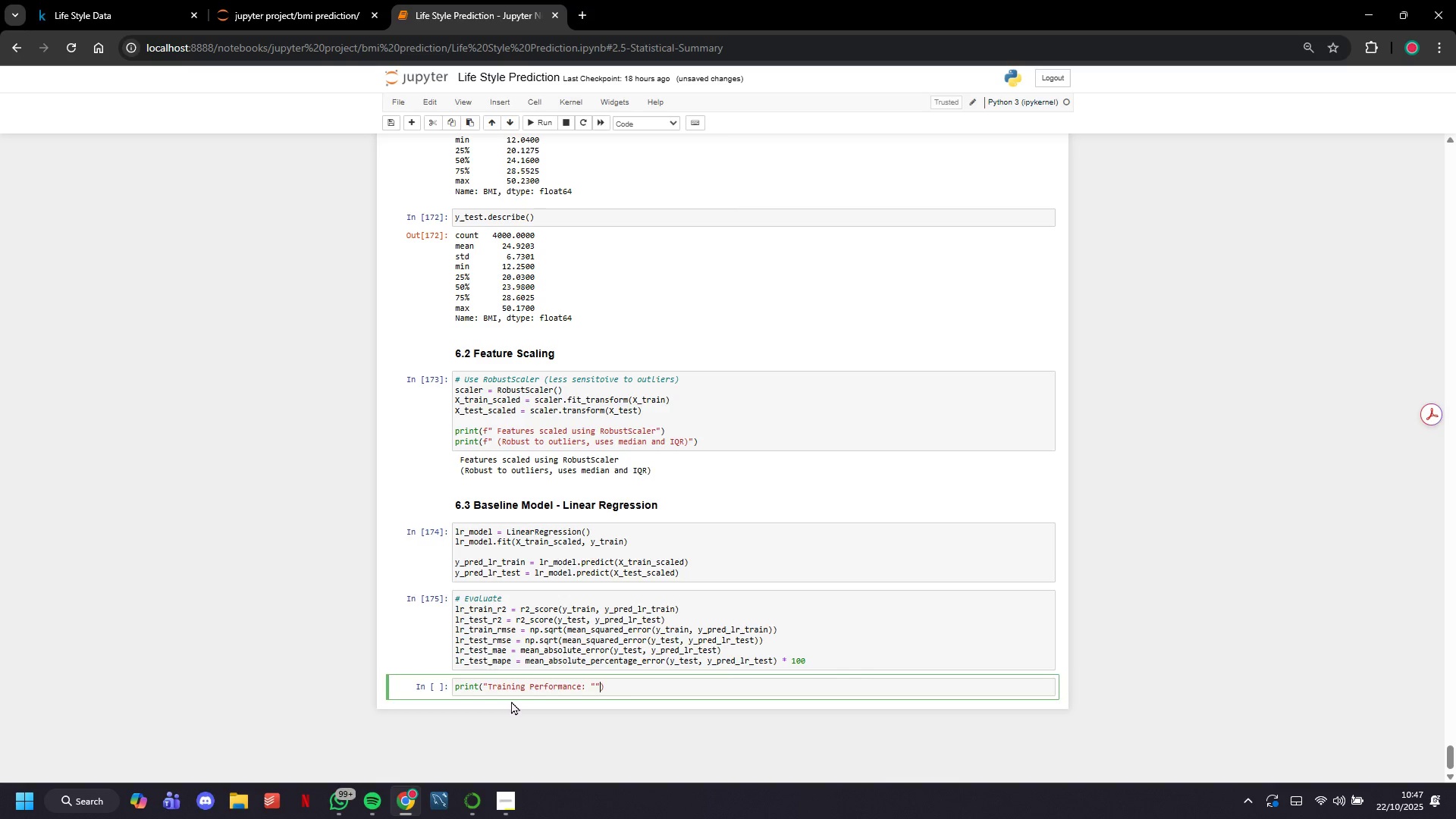 
key(ArrowLeft)
 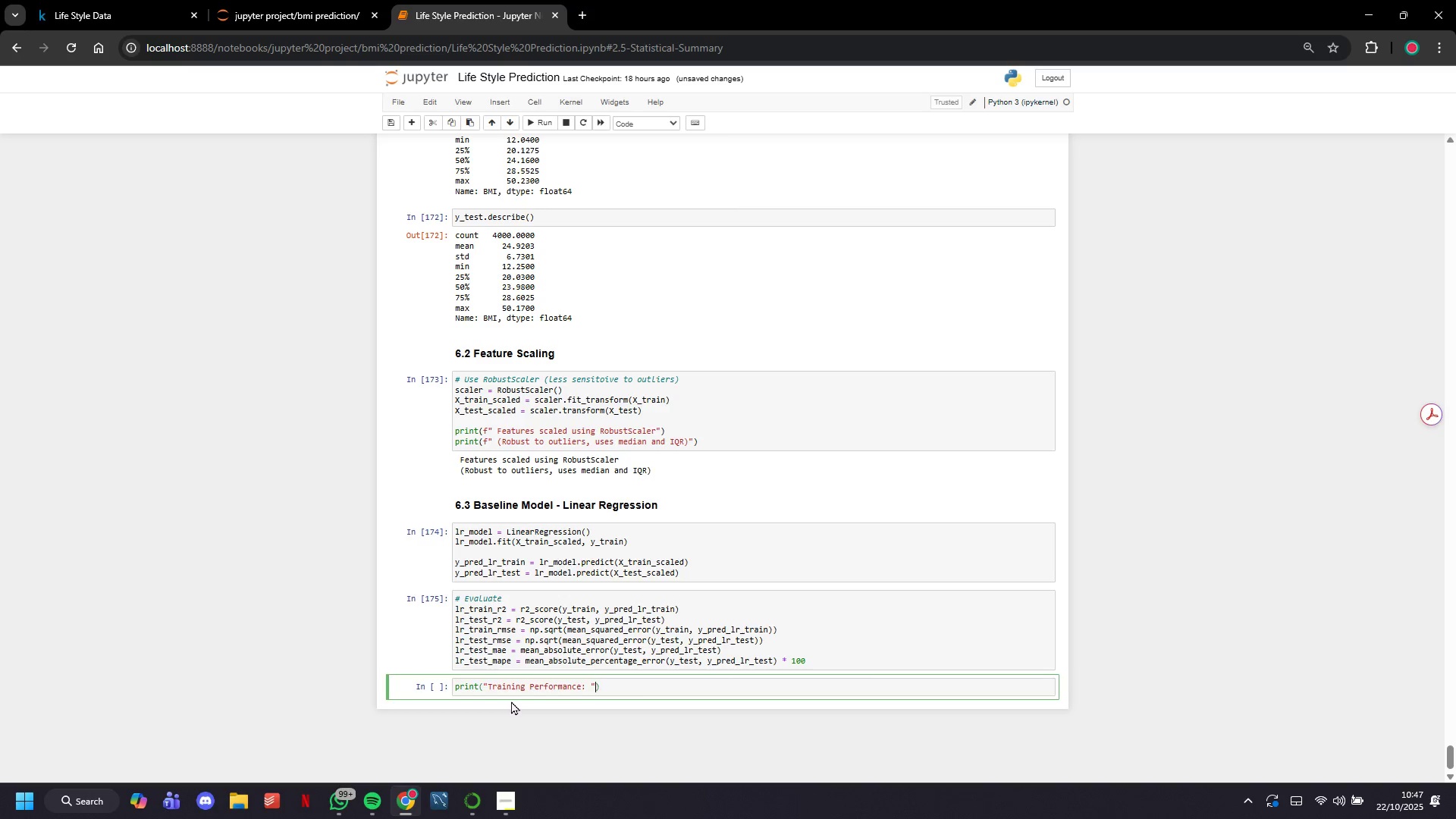 
key(Backspace)
 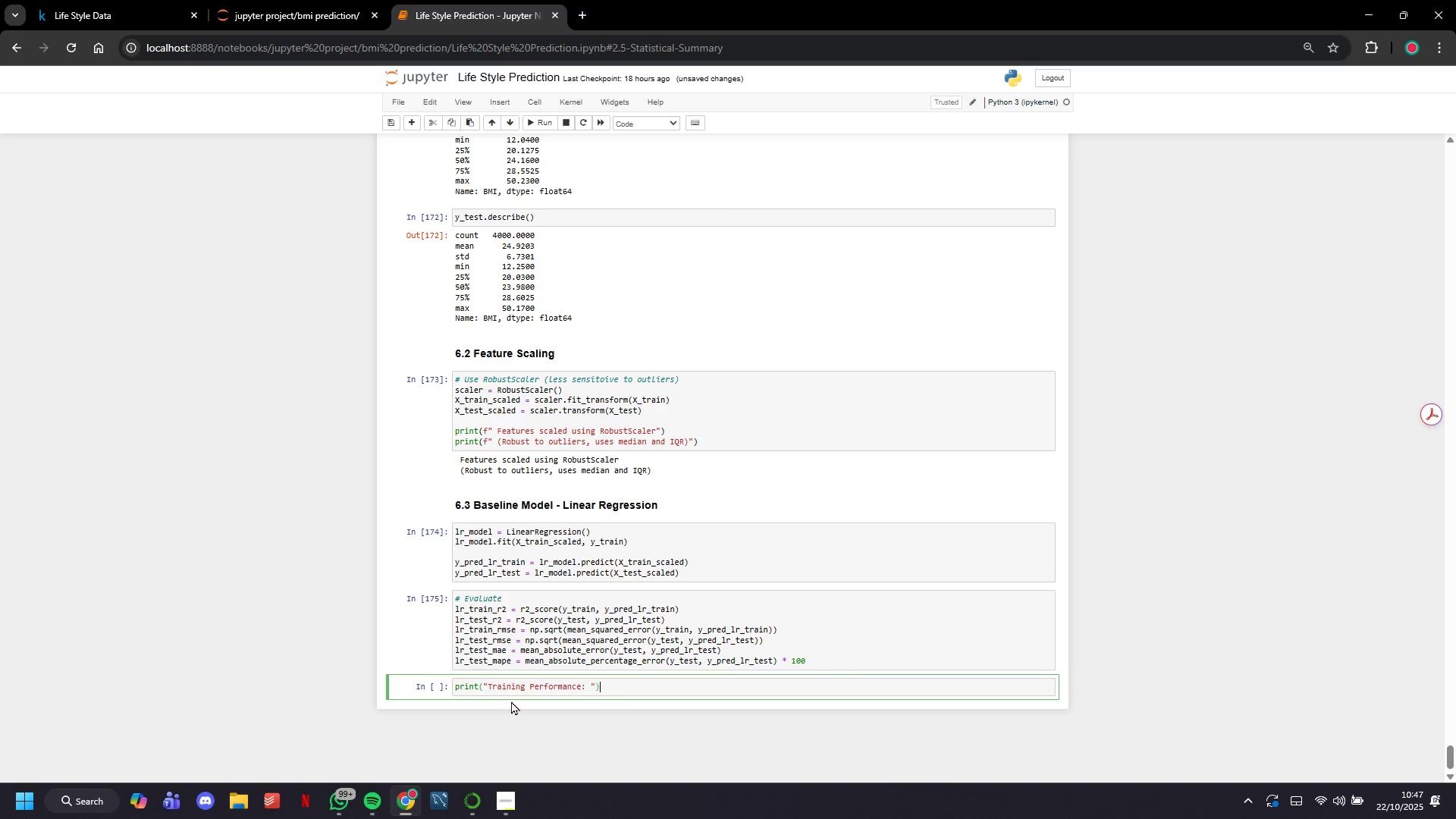 
key(ArrowRight)
 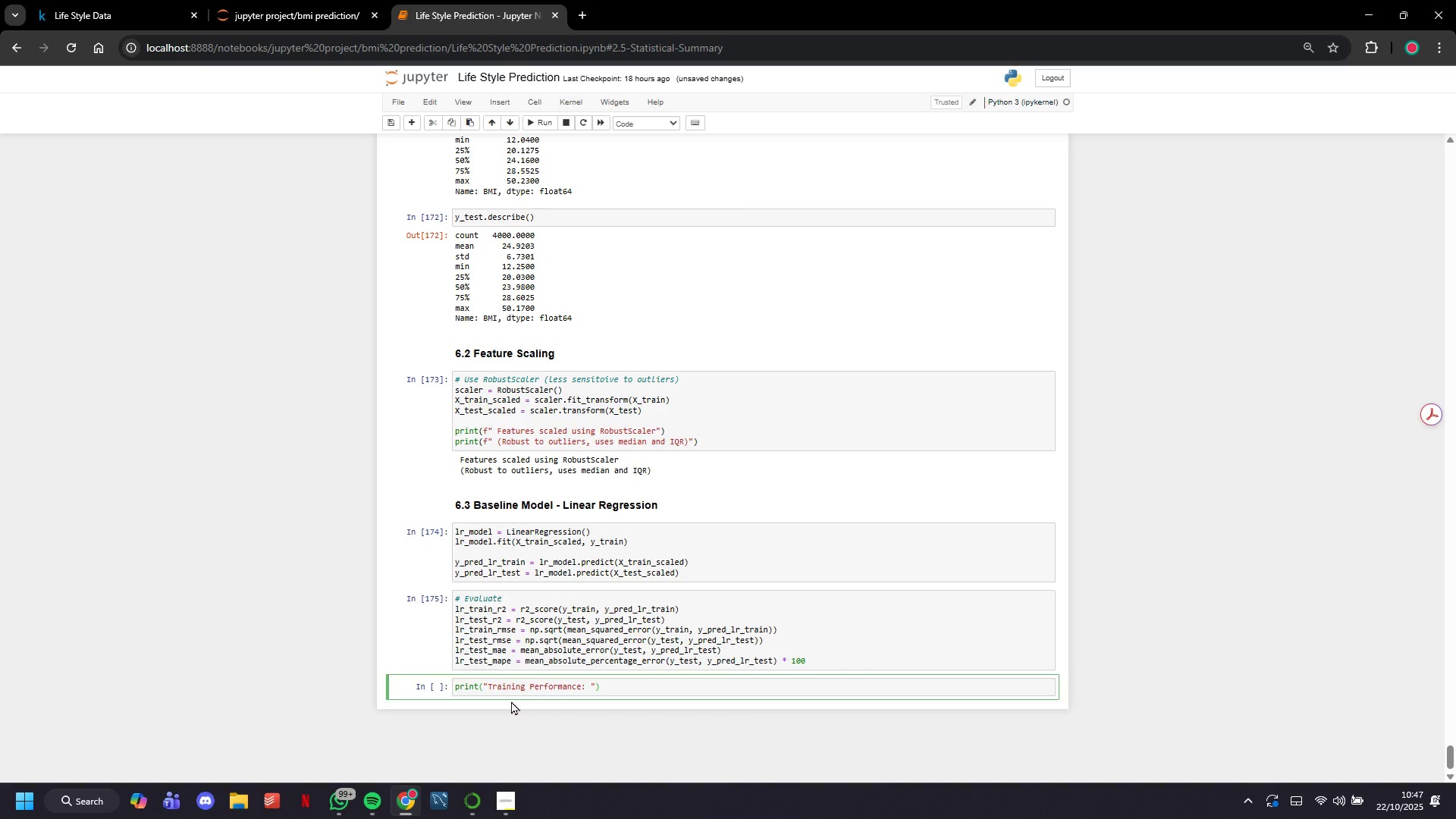 
key(Enter)
 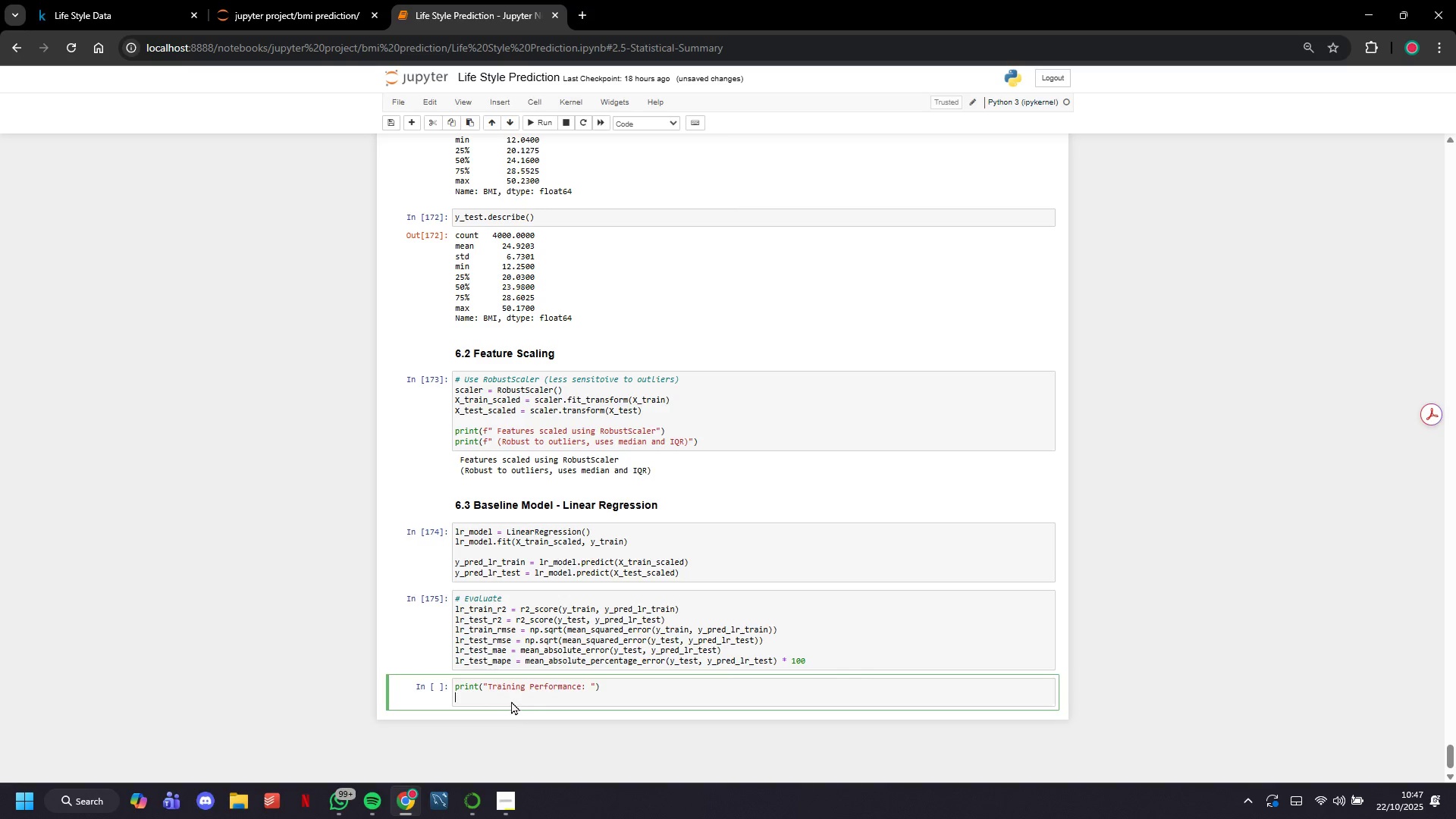 
type(print(f)
 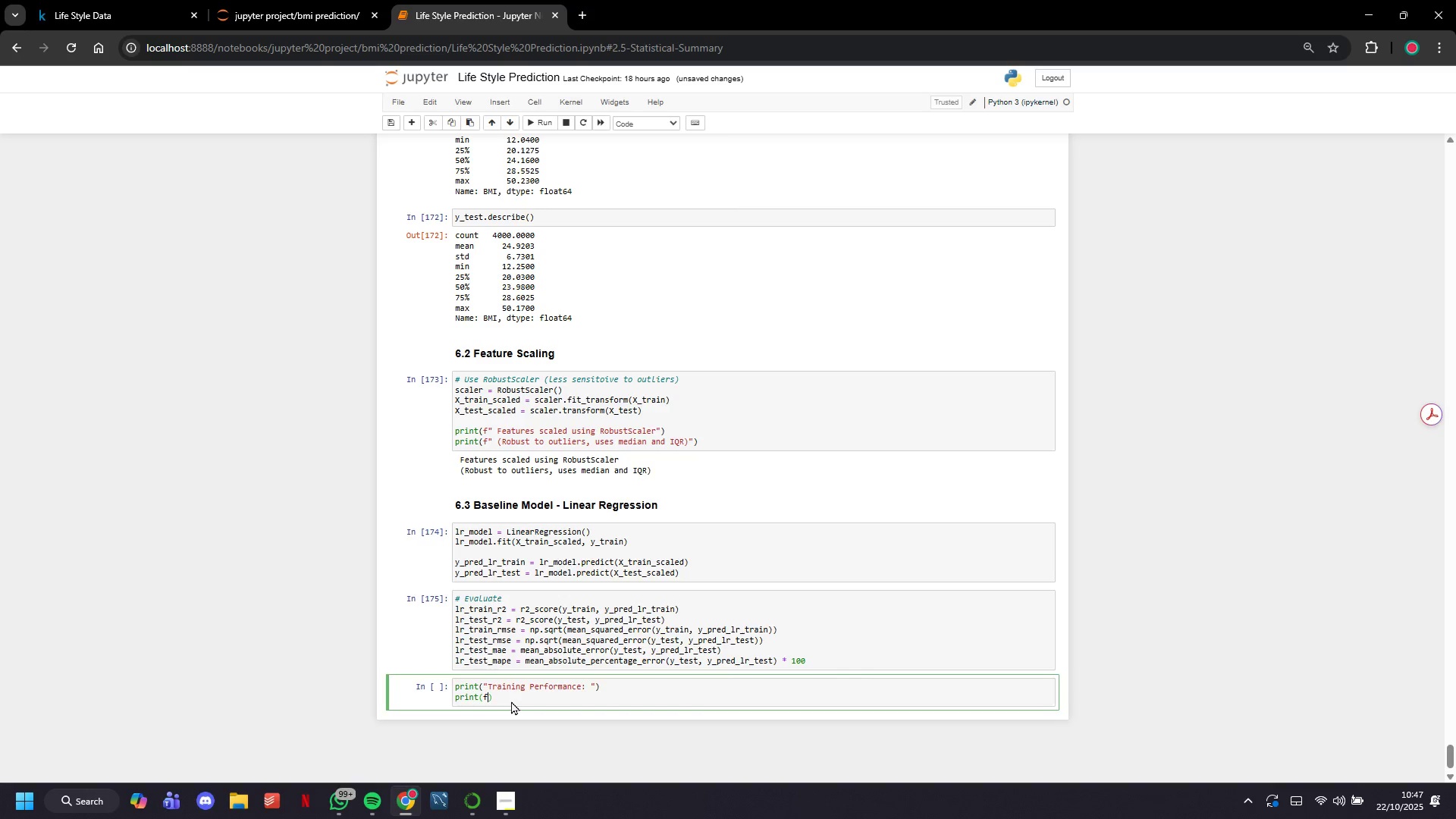 
wait(5.78)
 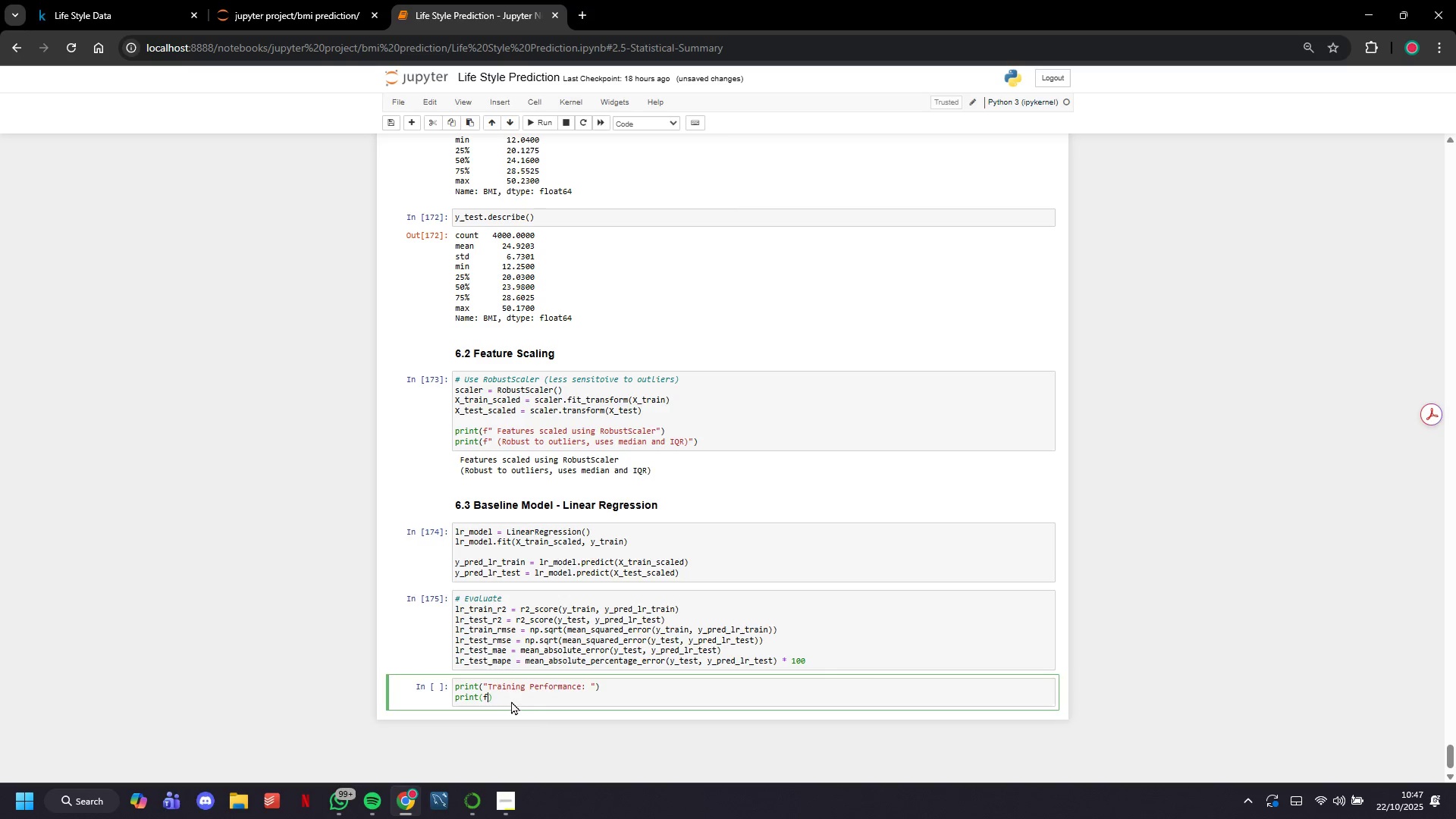 
key(Shift+Quote)
 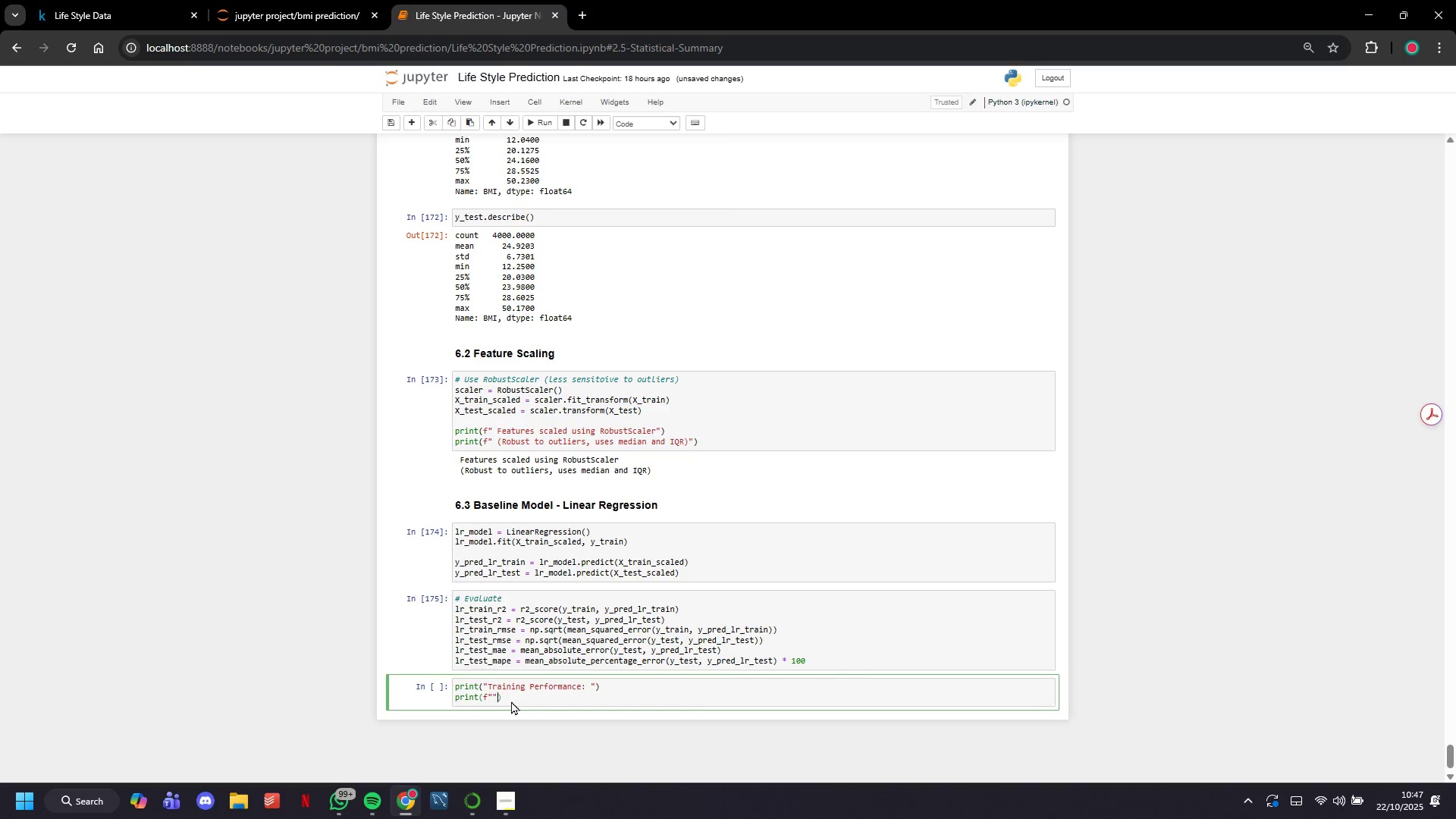 
key(Shift+Quote)
 